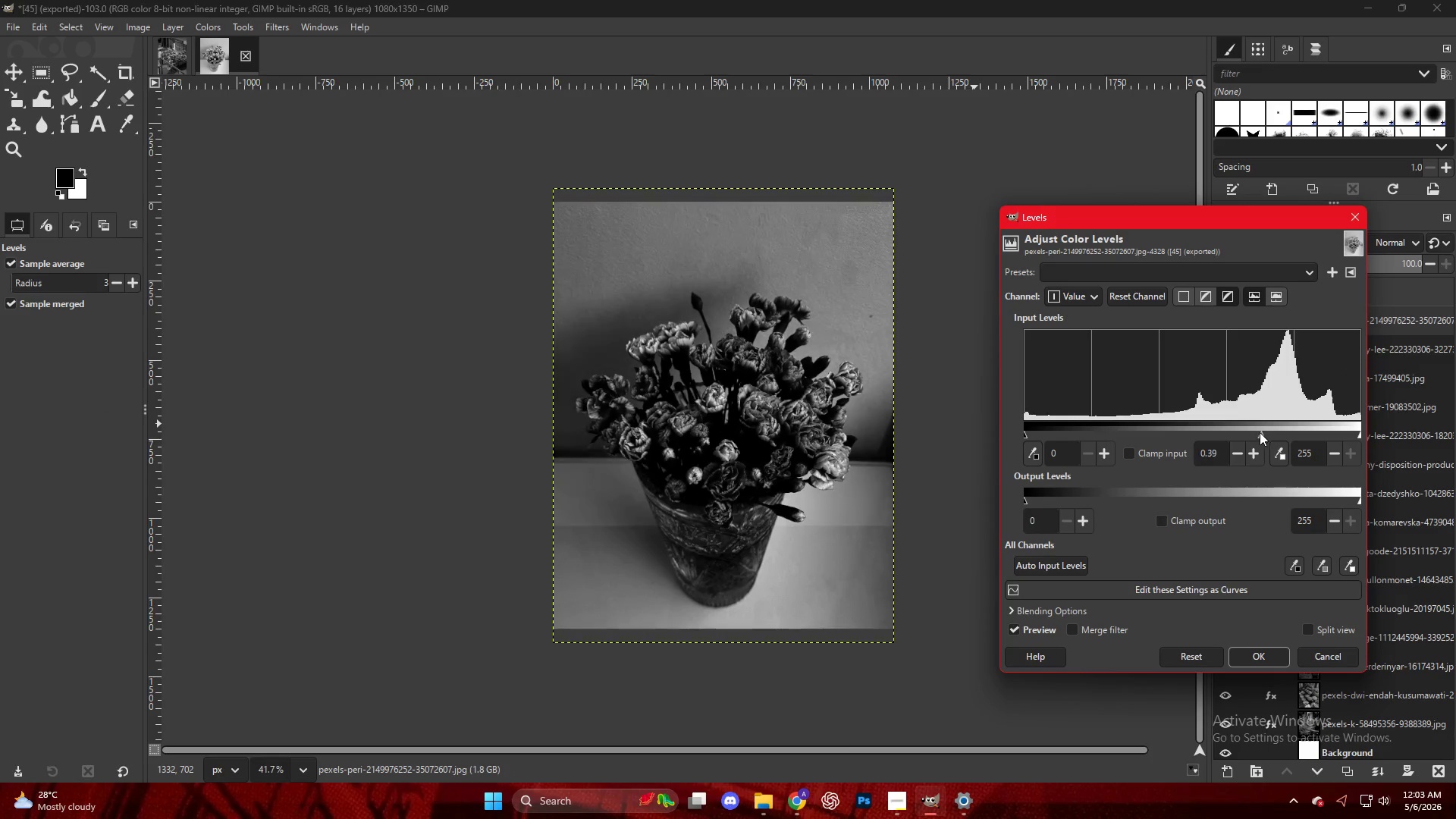 
triple_click([1236, 428])
 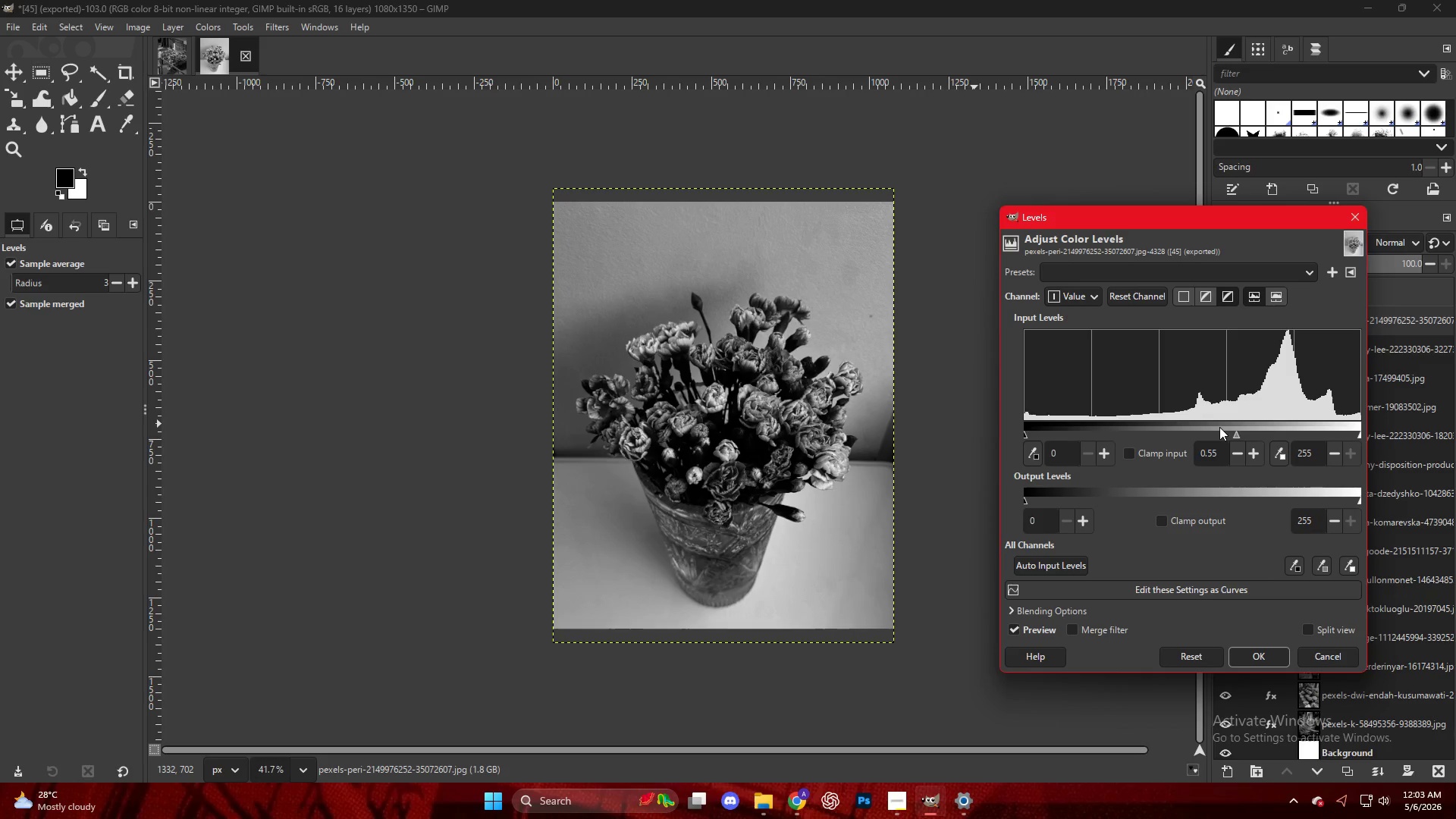 
left_click([1219, 427])
 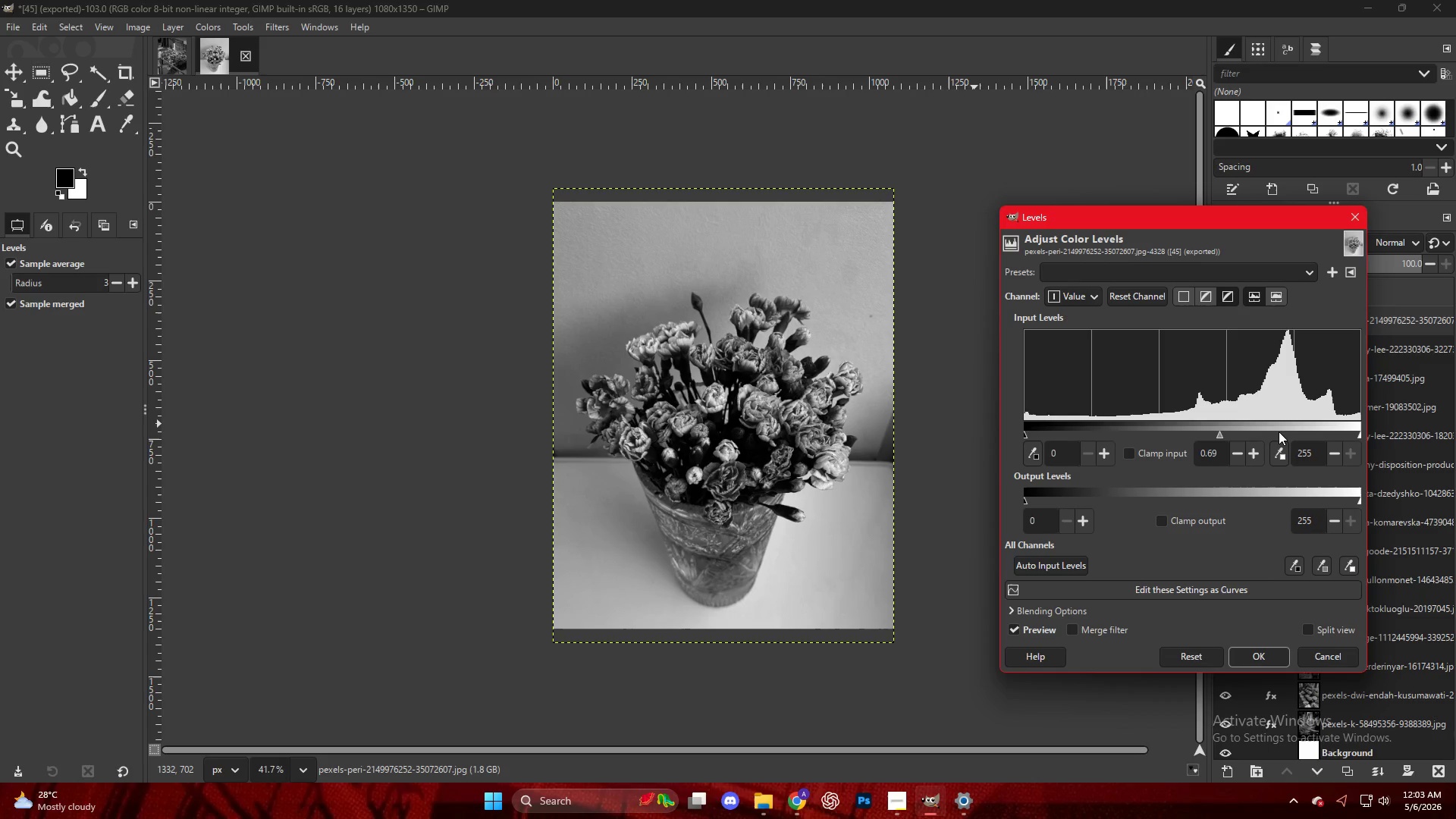 
left_click([1277, 432])
 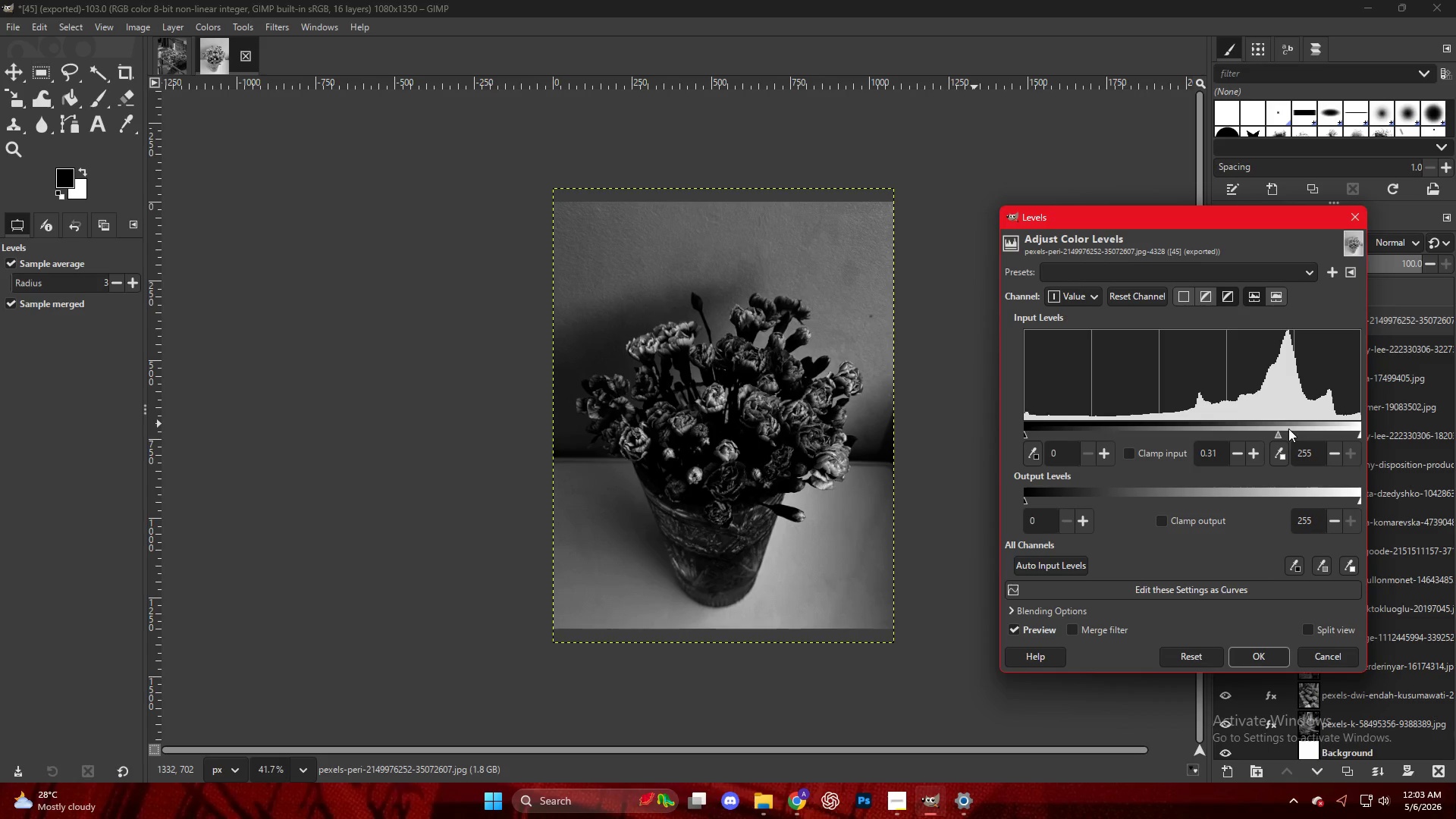 
key(NumpadEnter)
 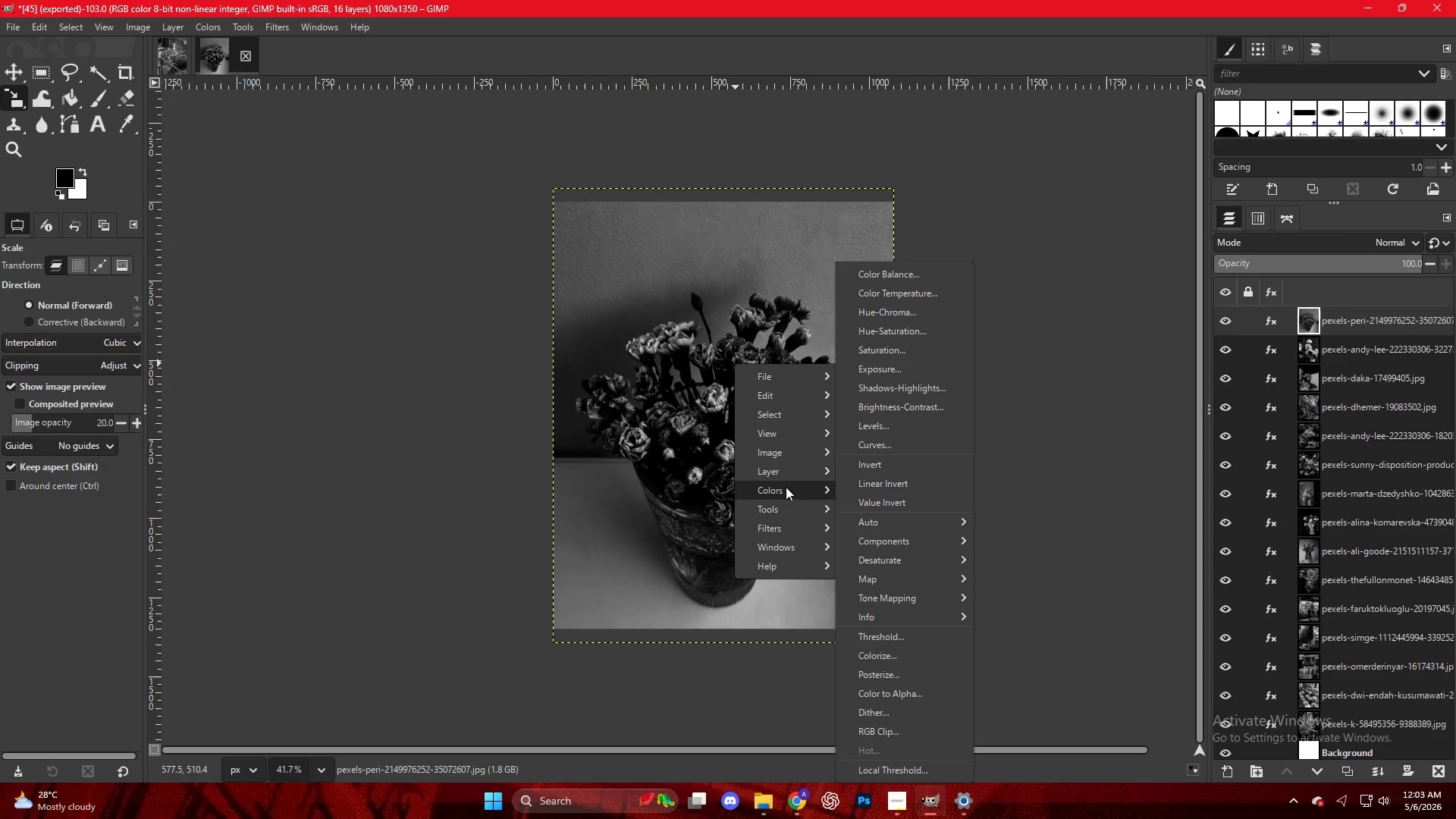 
mouse_move([811, 483])
 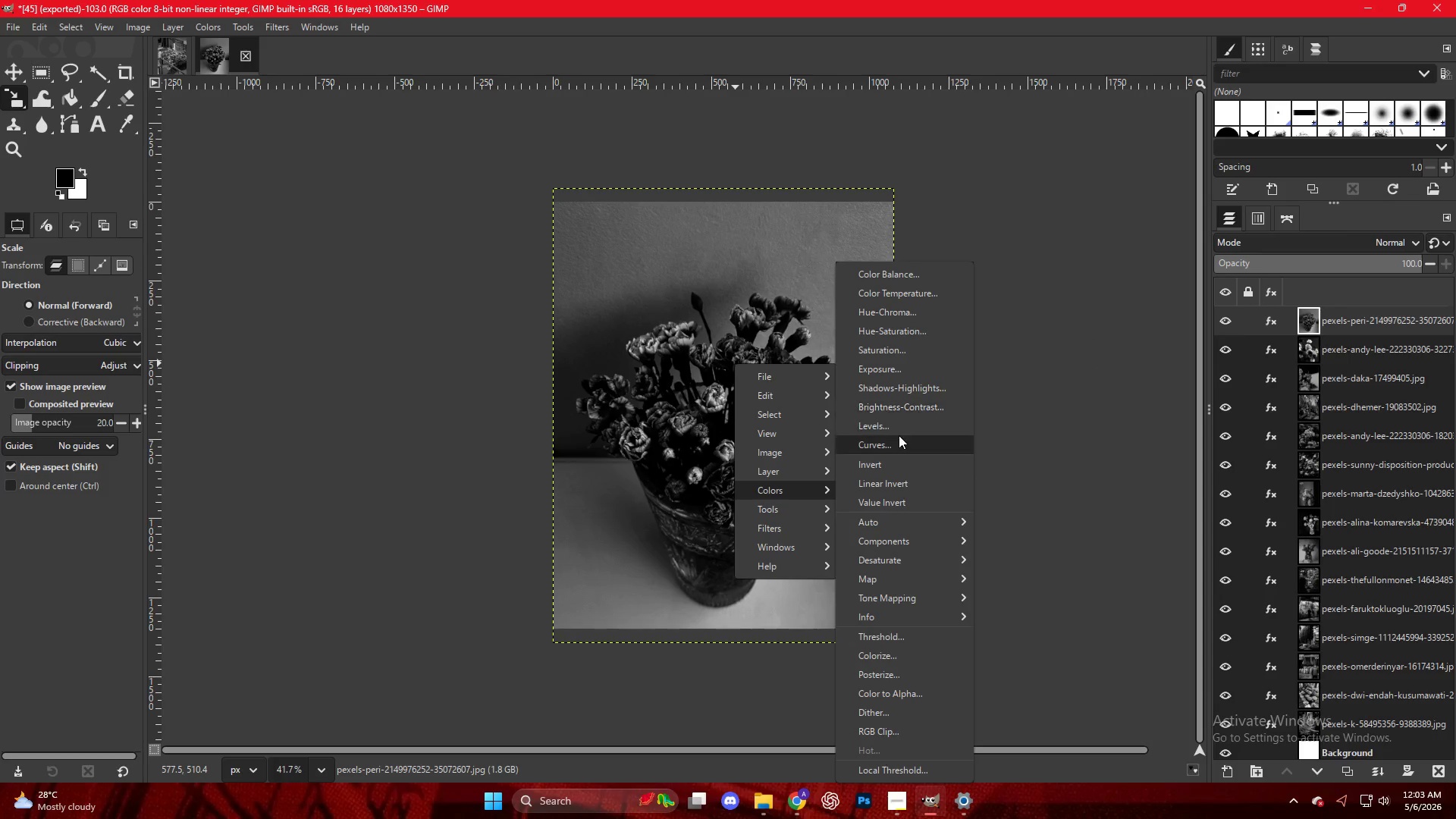 
left_click([897, 444])
 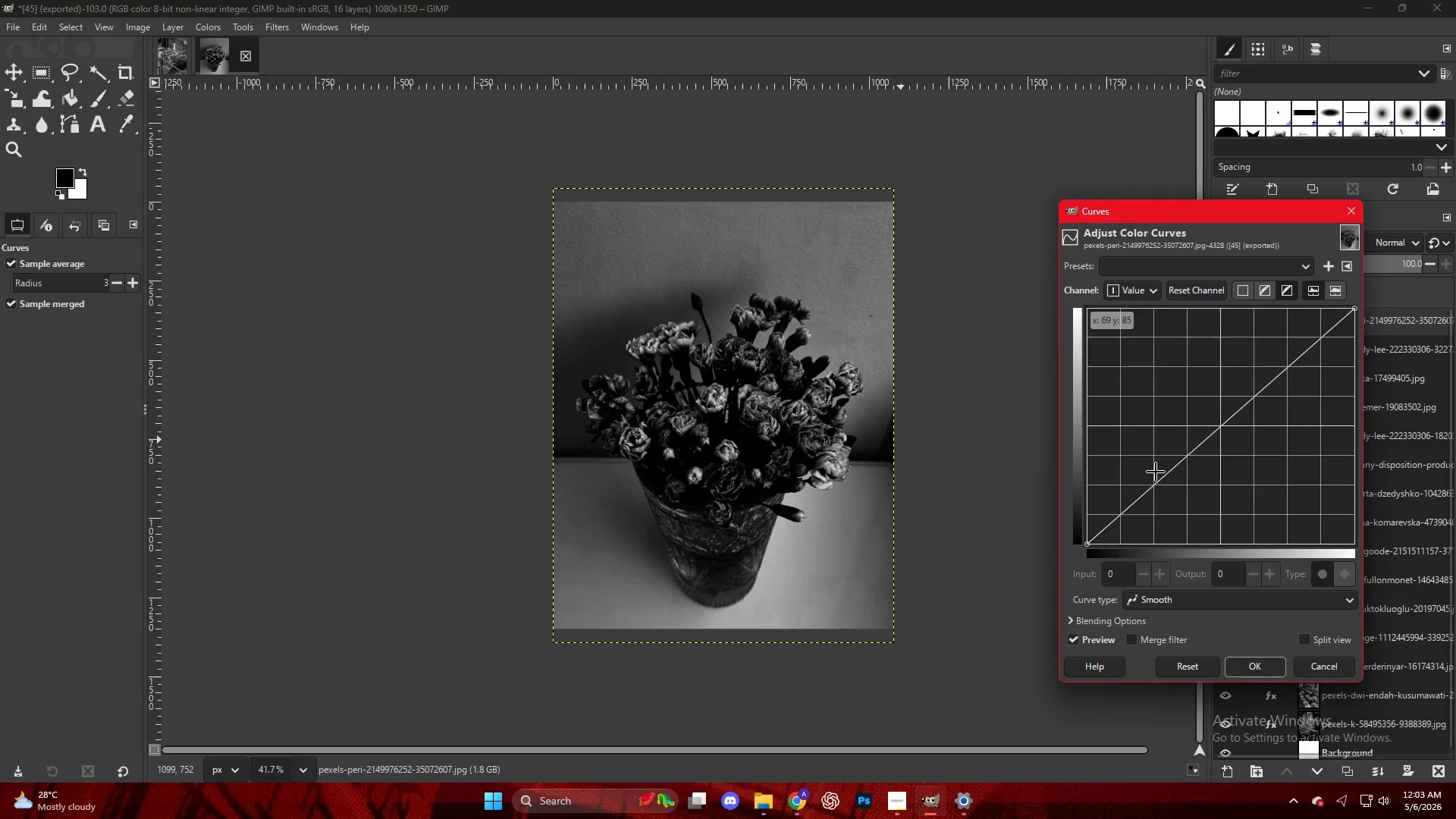 
left_click_drag(start_coordinate=[1125, 504], to_coordinate=[1122, 451])
 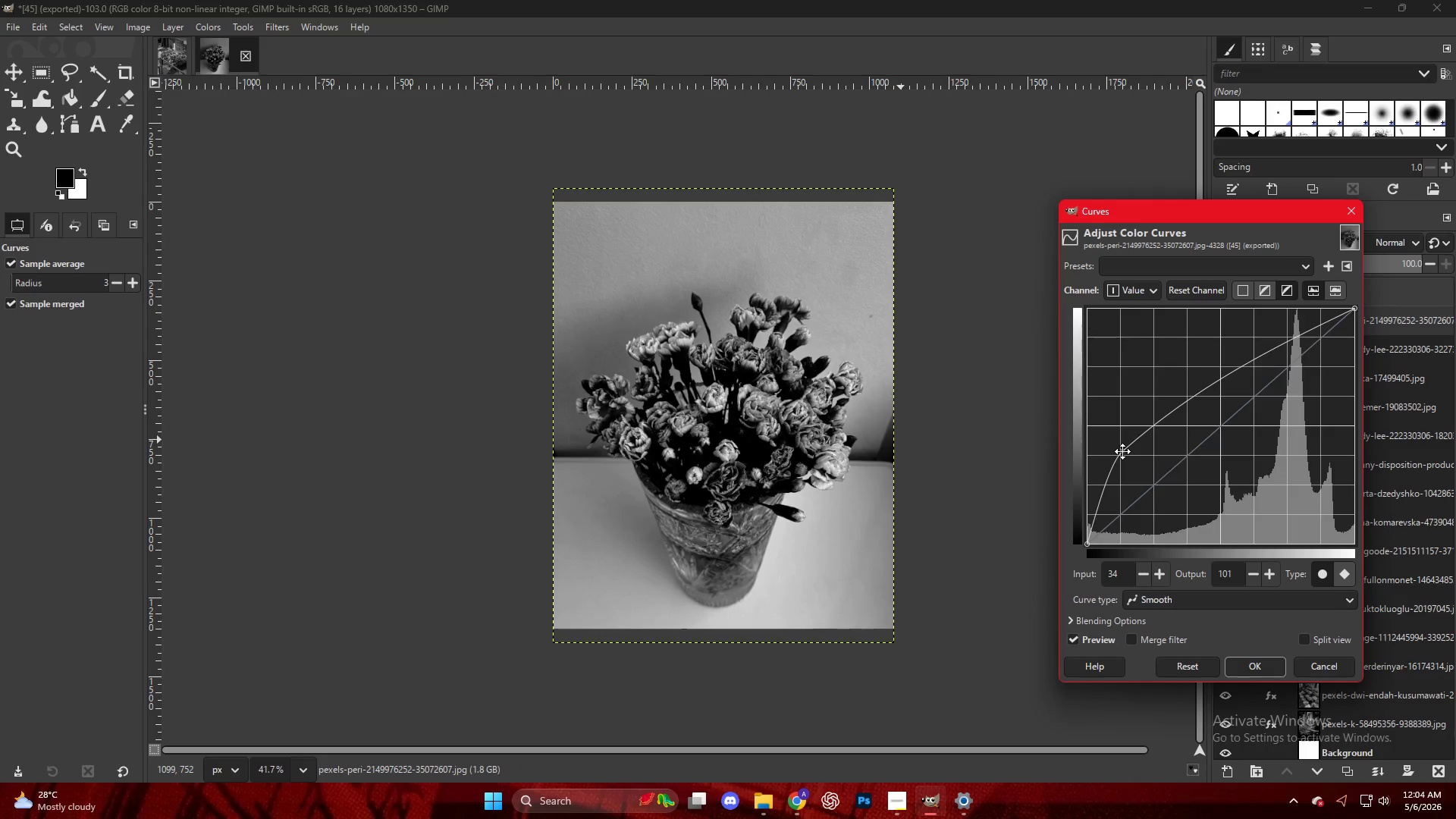 
key(NumpadEnter)
 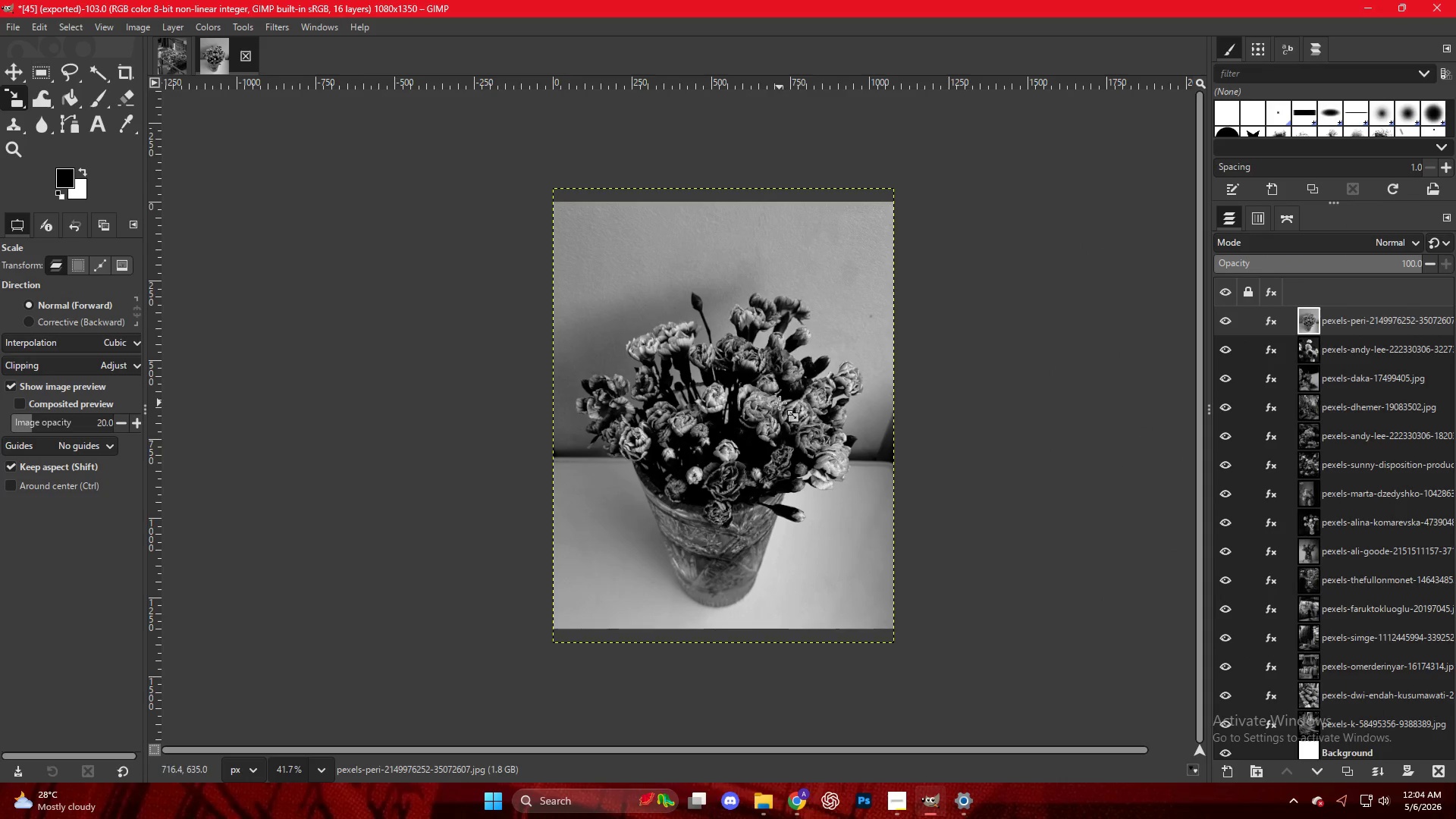 
key(Control+ControlLeft)
 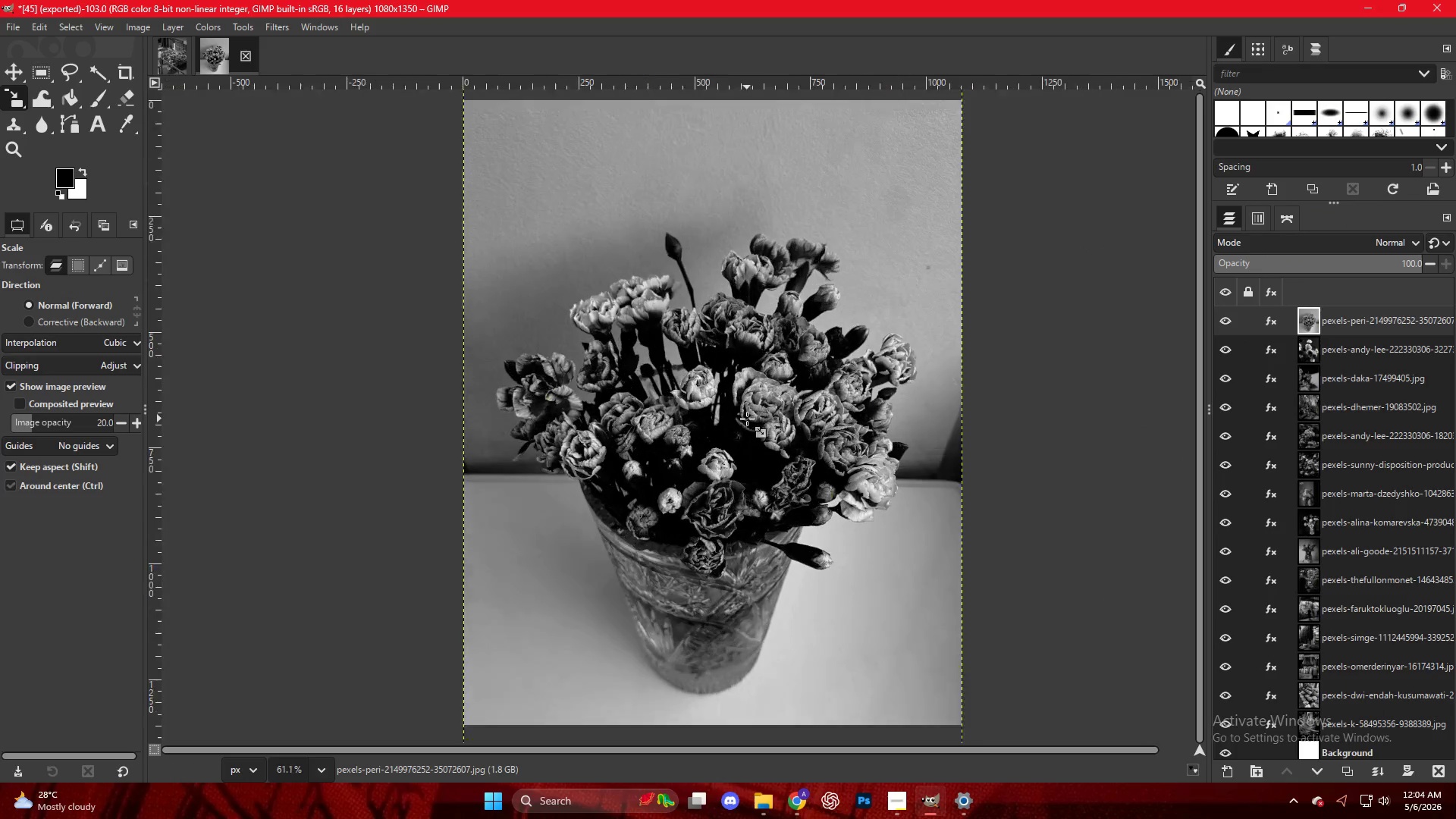 
scroll: coordinate [747, 419], scroll_direction: up, amount: 5.0
 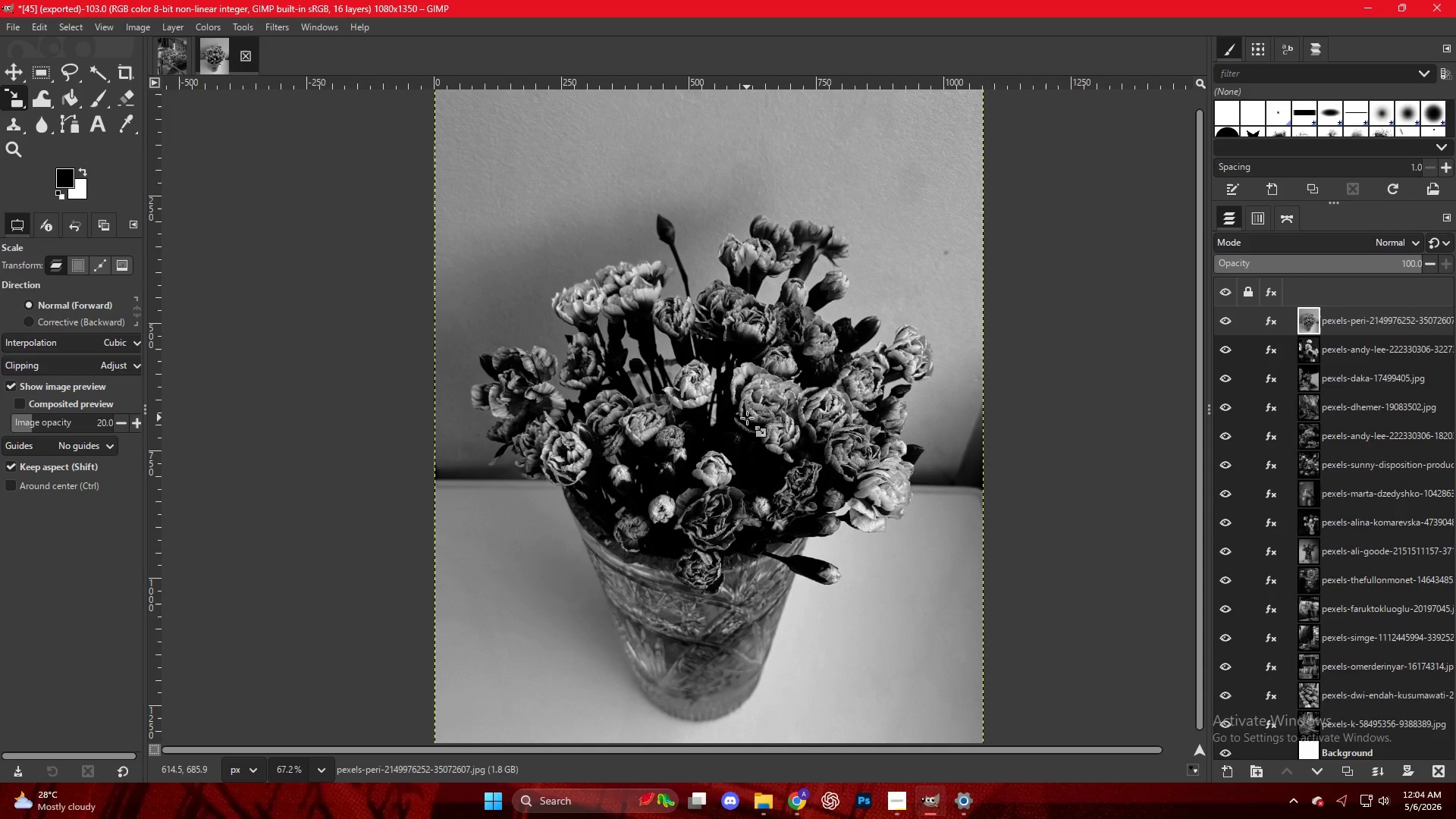 
key(Control+Shift+E)
 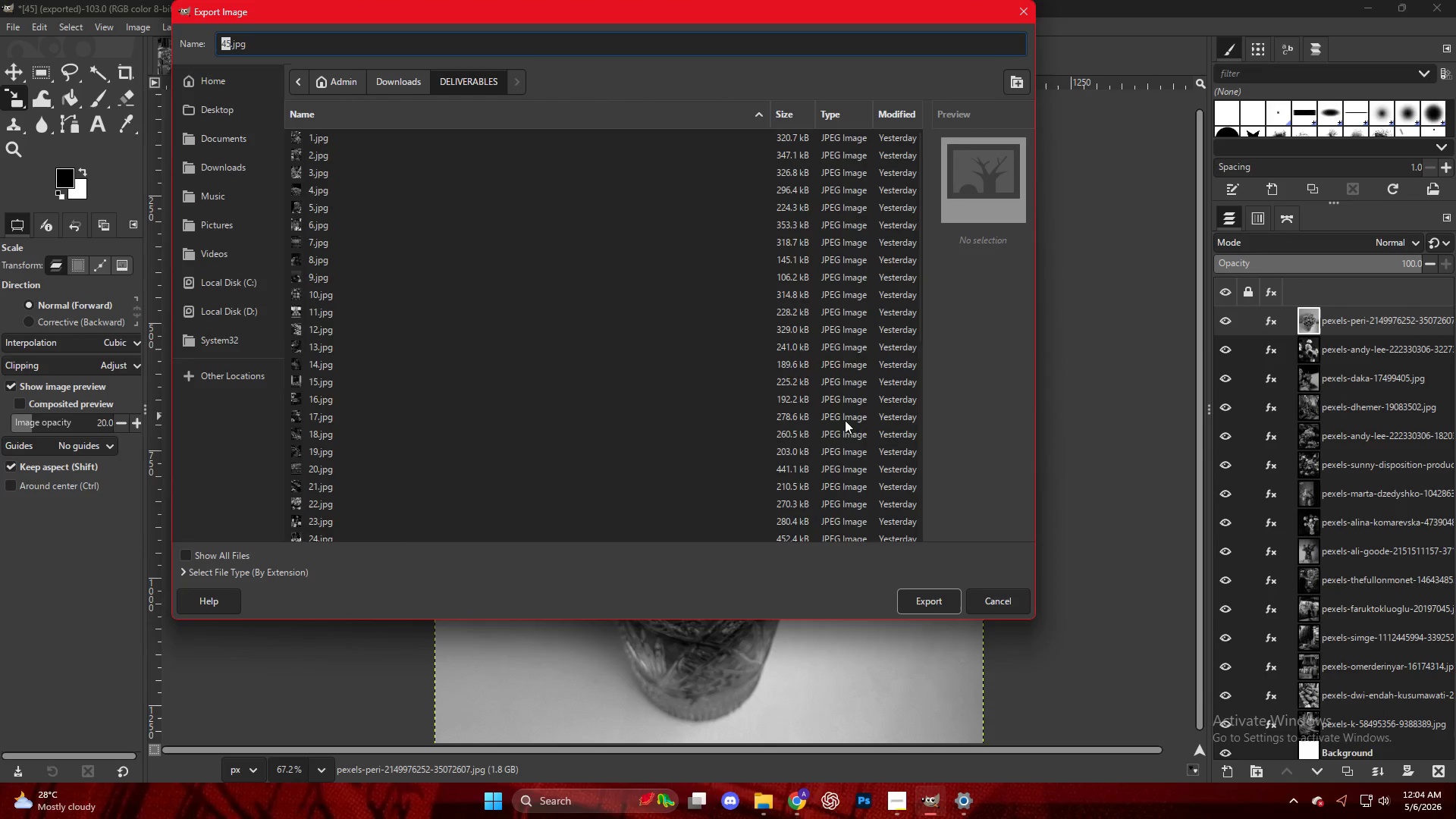 
left_click([335, 532])
 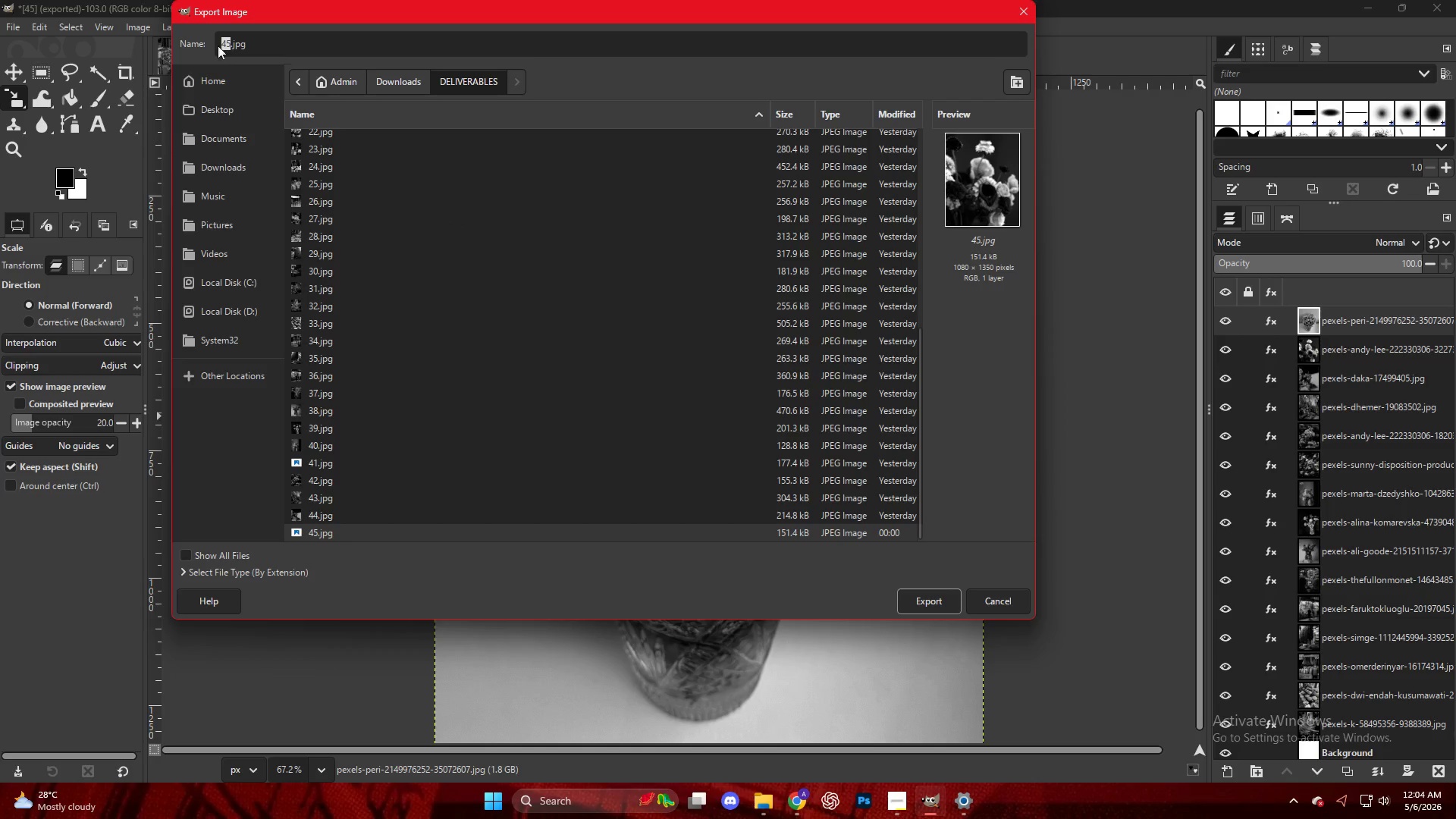 
scroll: coordinate [338, 540], scroll_direction: down, amount: 14.0
 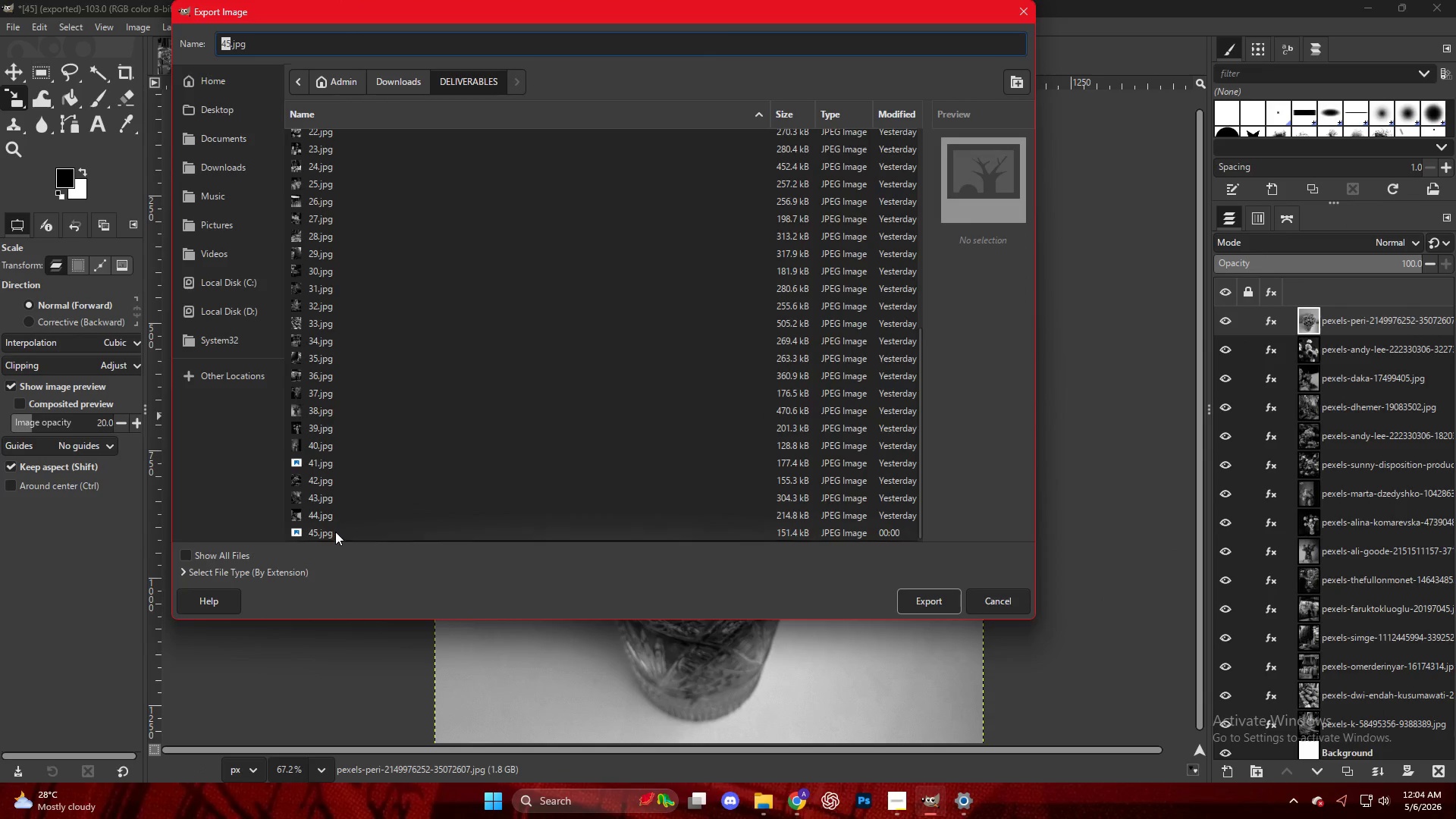 
left_click([227, 46])
 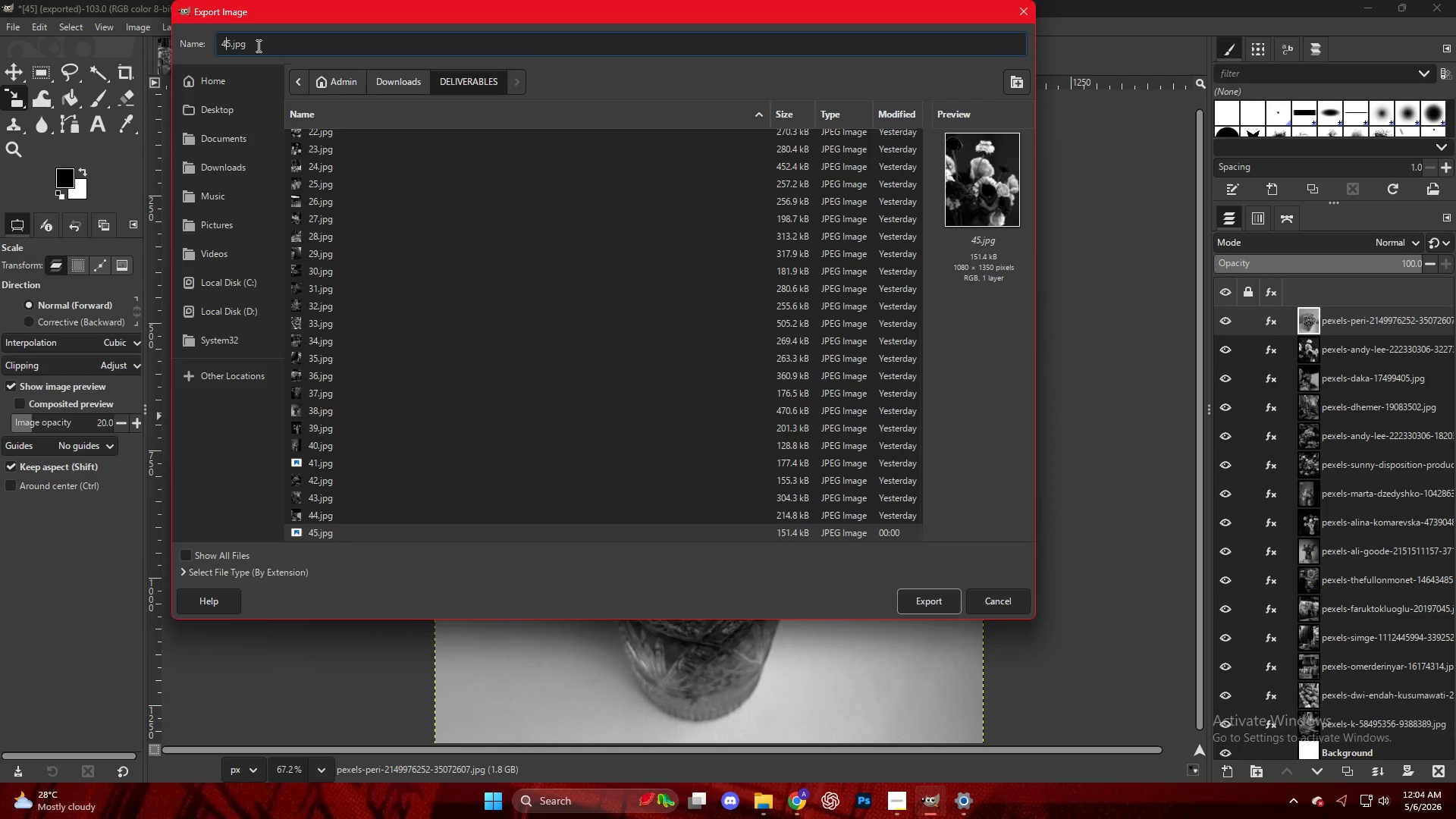 
key(ArrowRight)
 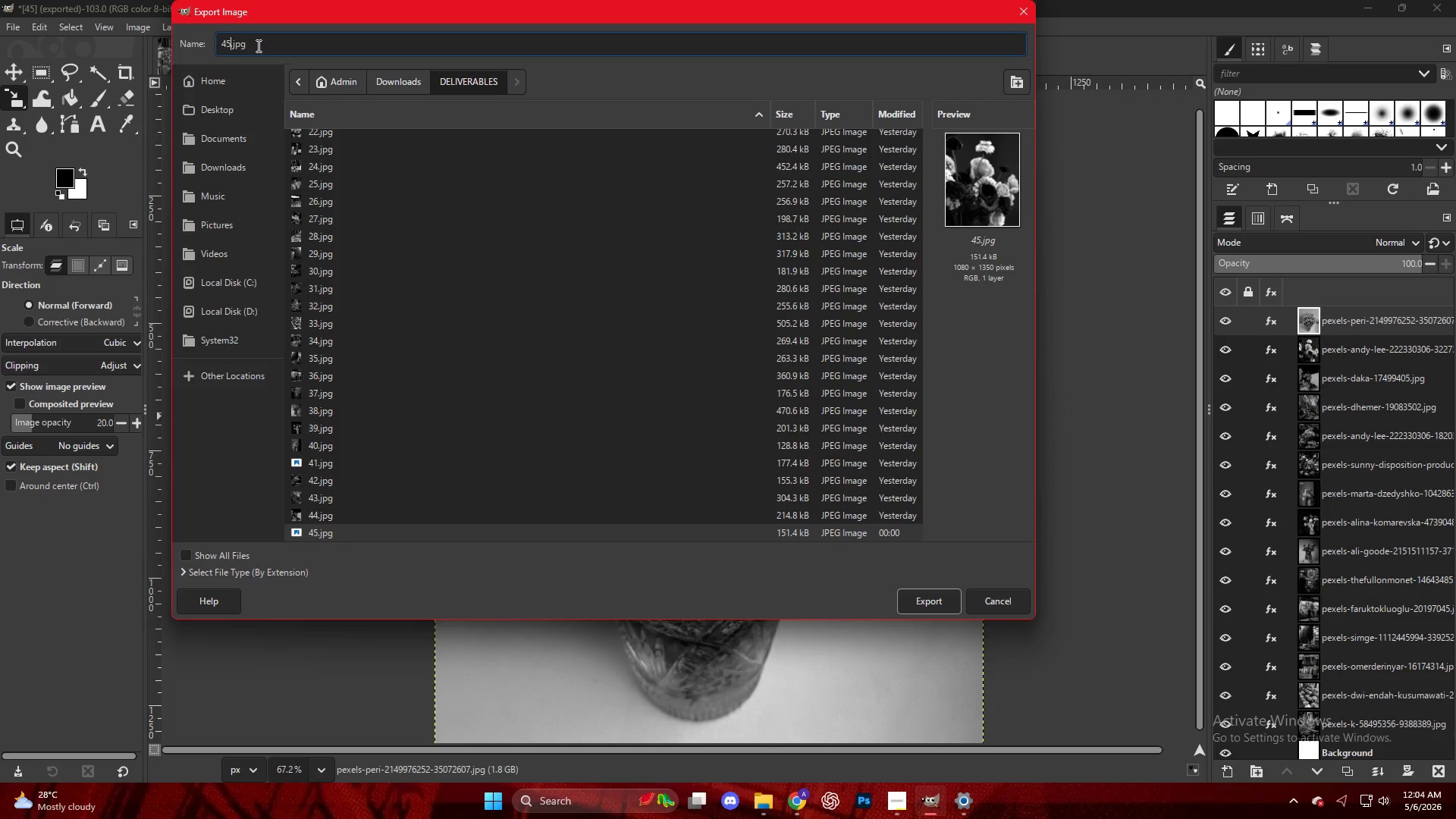 
key(Backspace)
 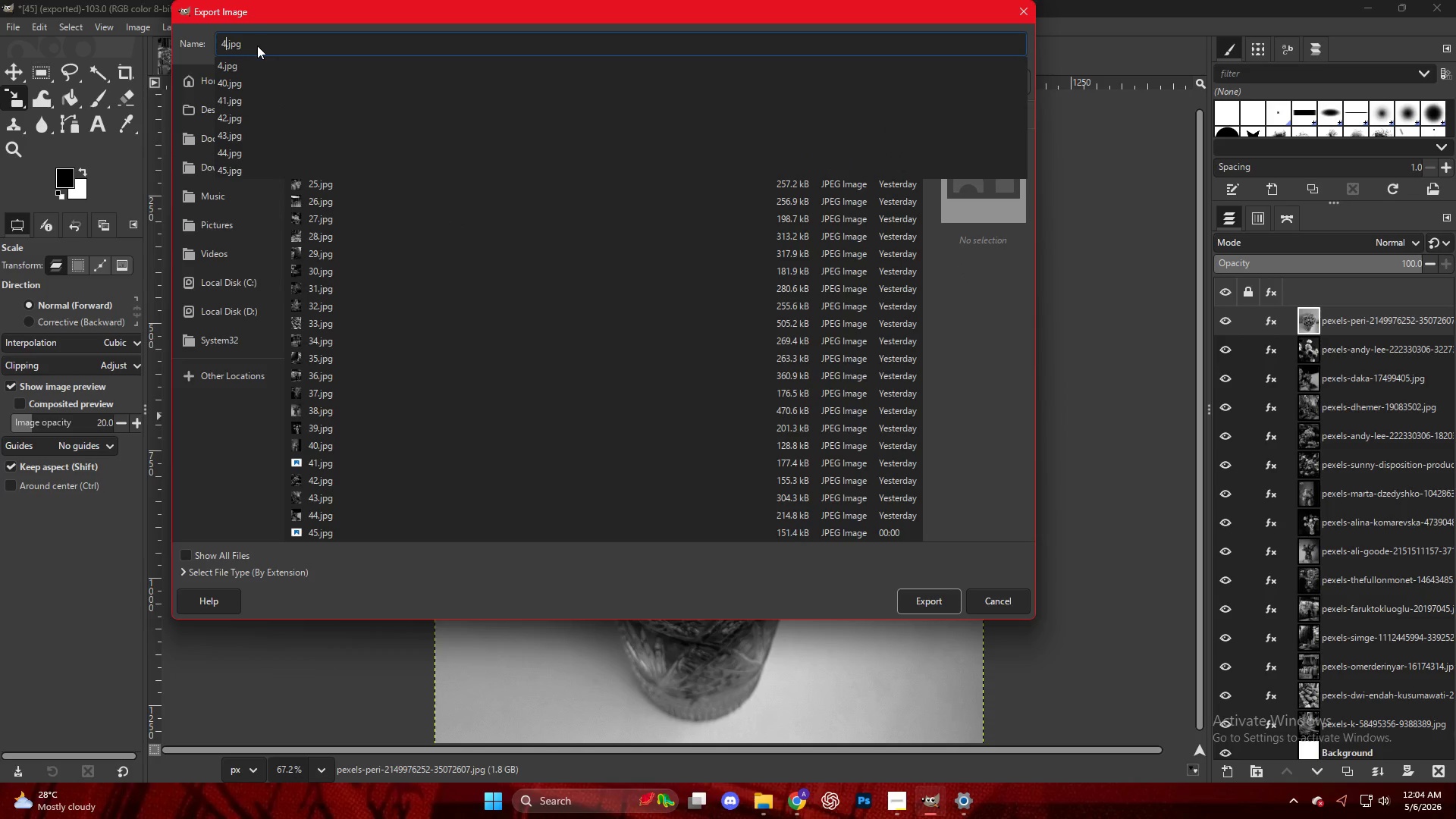 
key(Numpad6)
 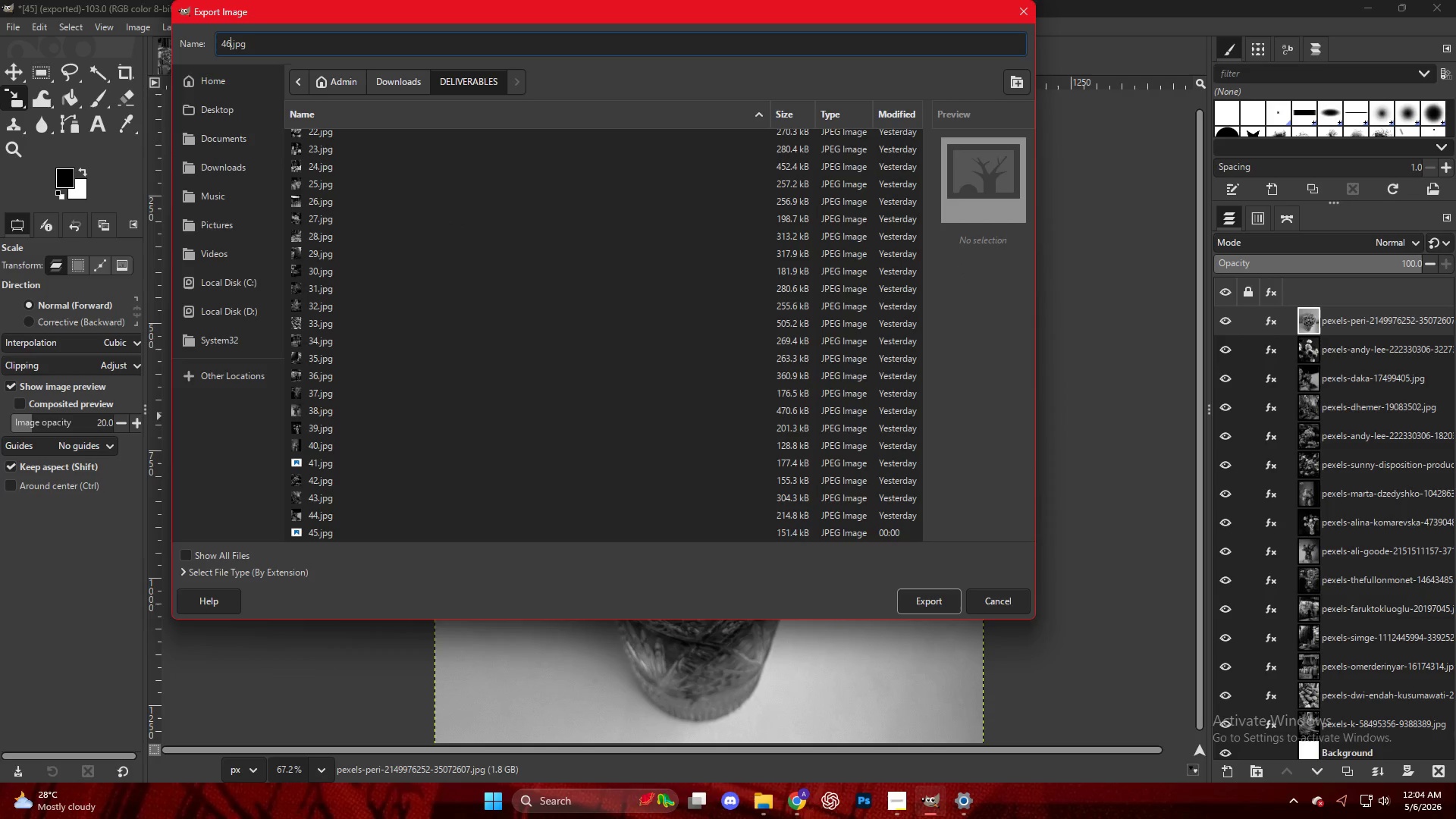 
key(NumpadEnter)
 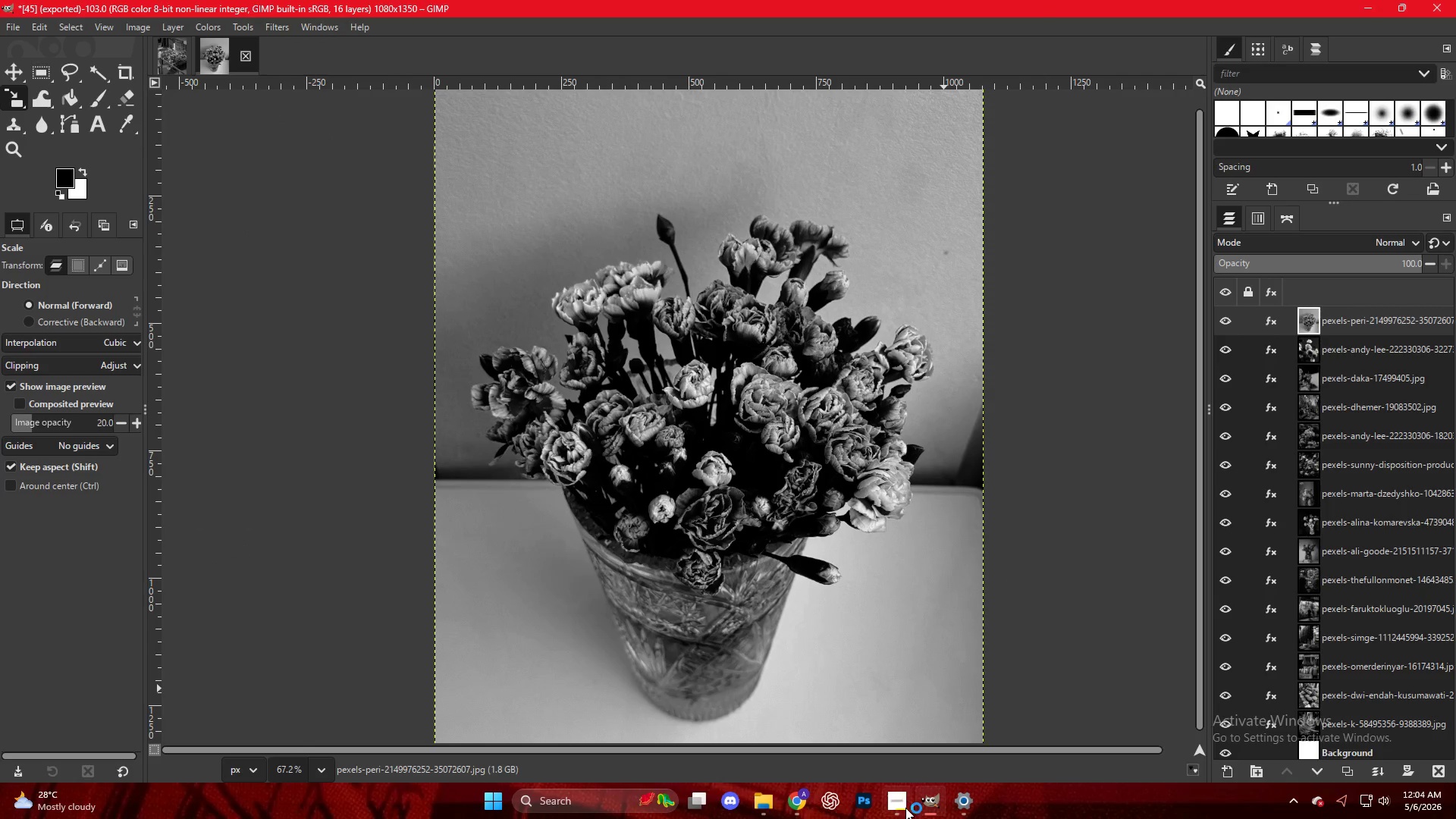 
left_click([924, 809])
 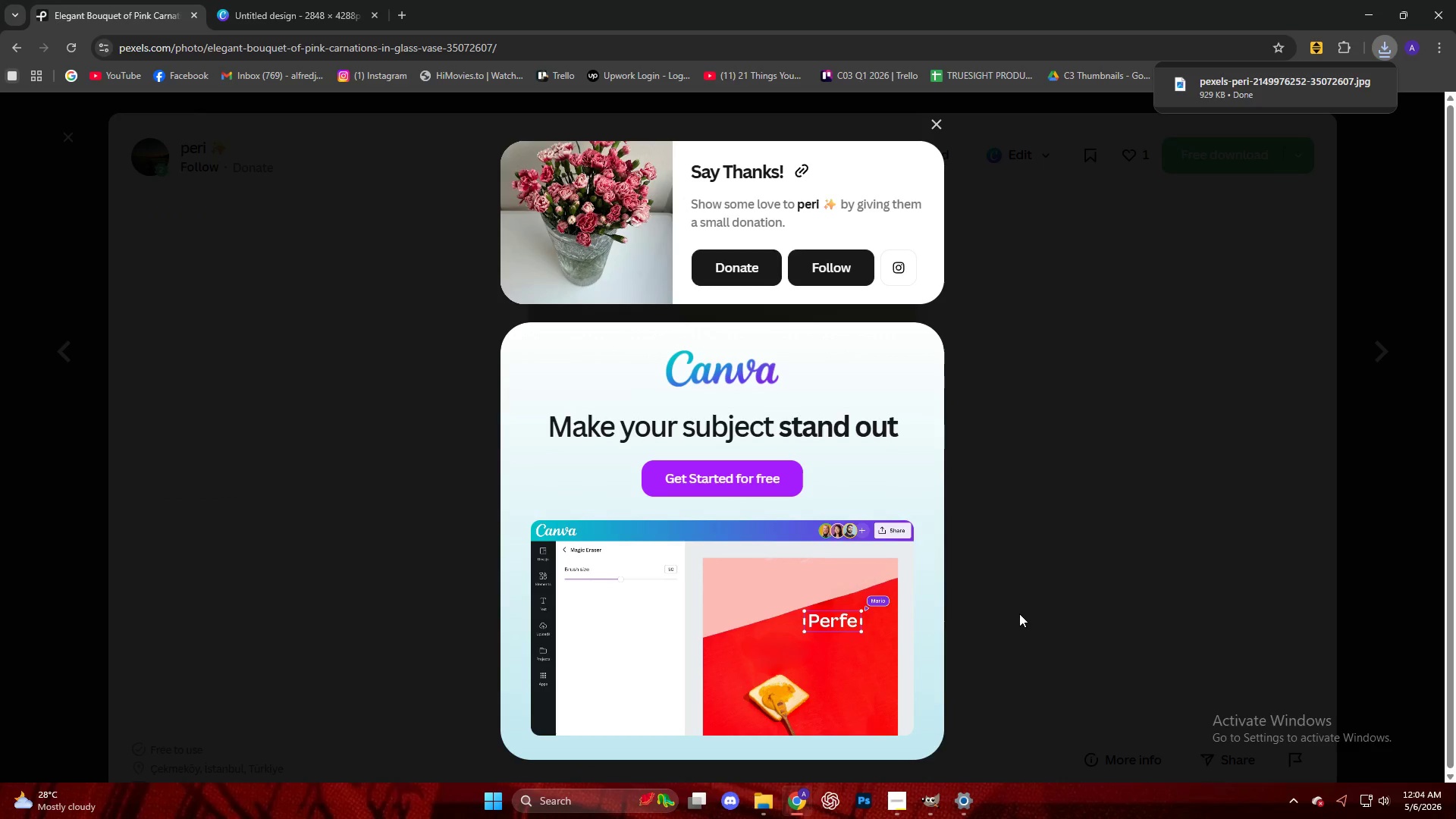 
left_click([926, 802])
 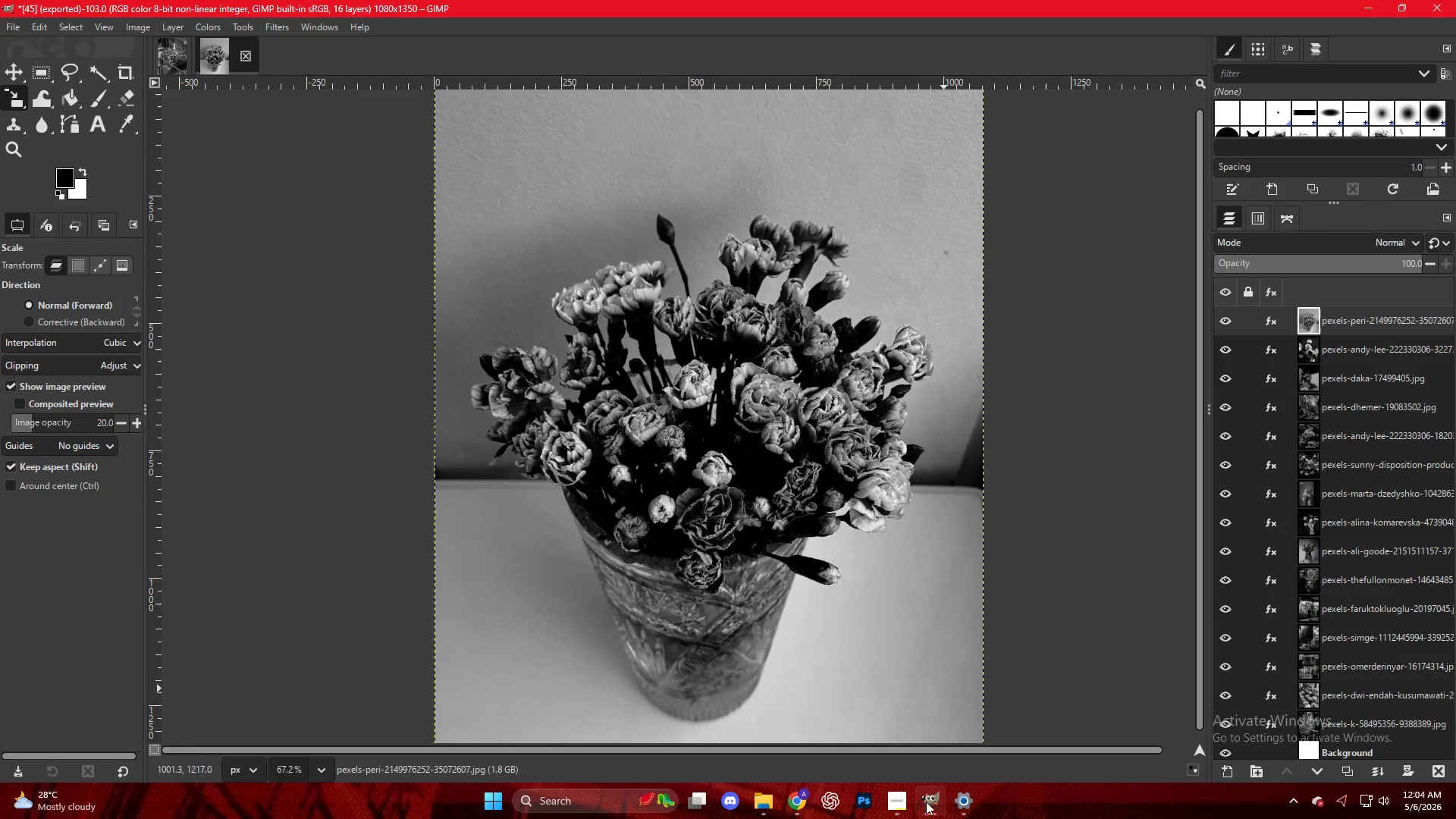 
left_click([926, 802])
 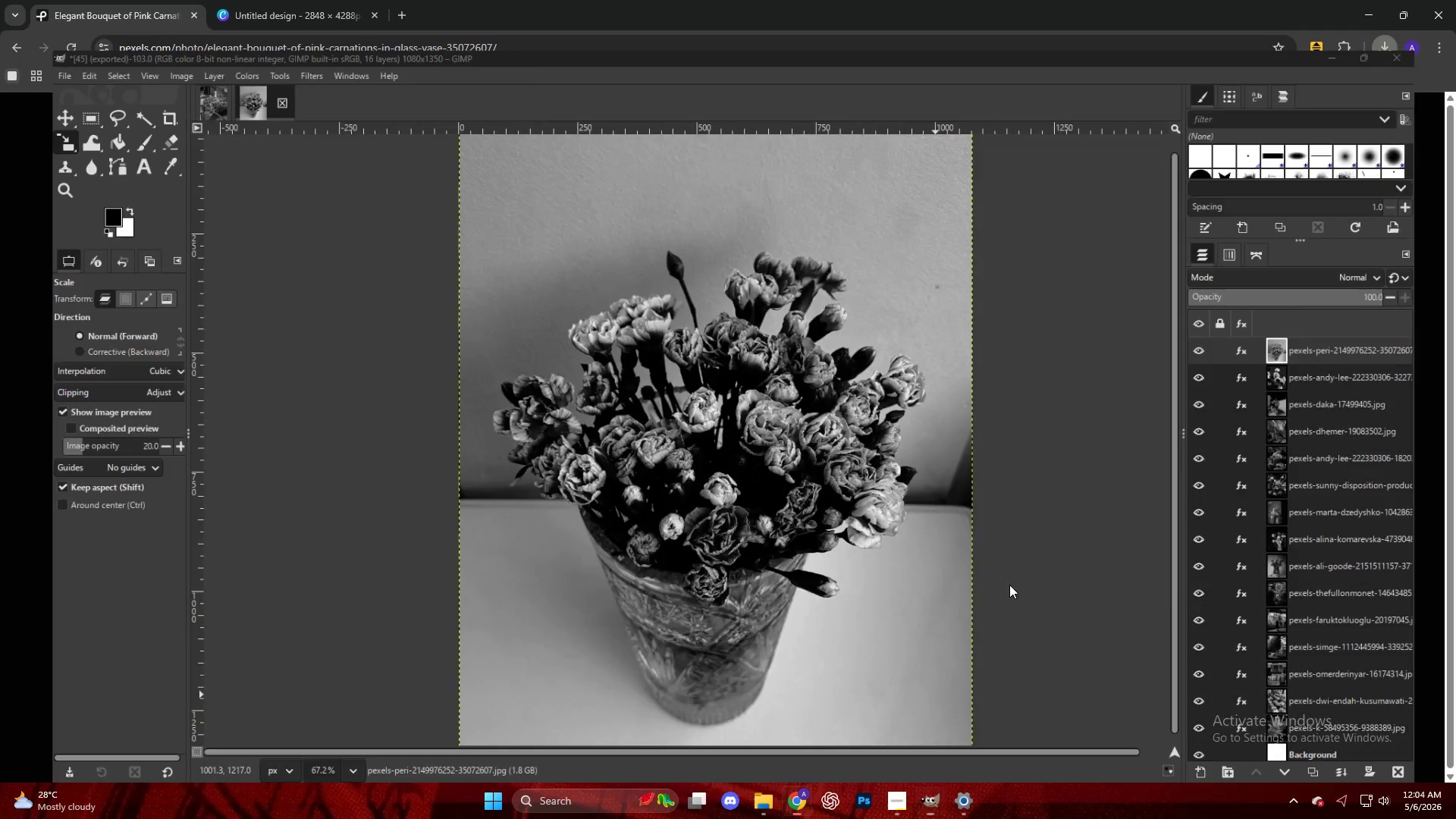 
double_click([1048, 512])
 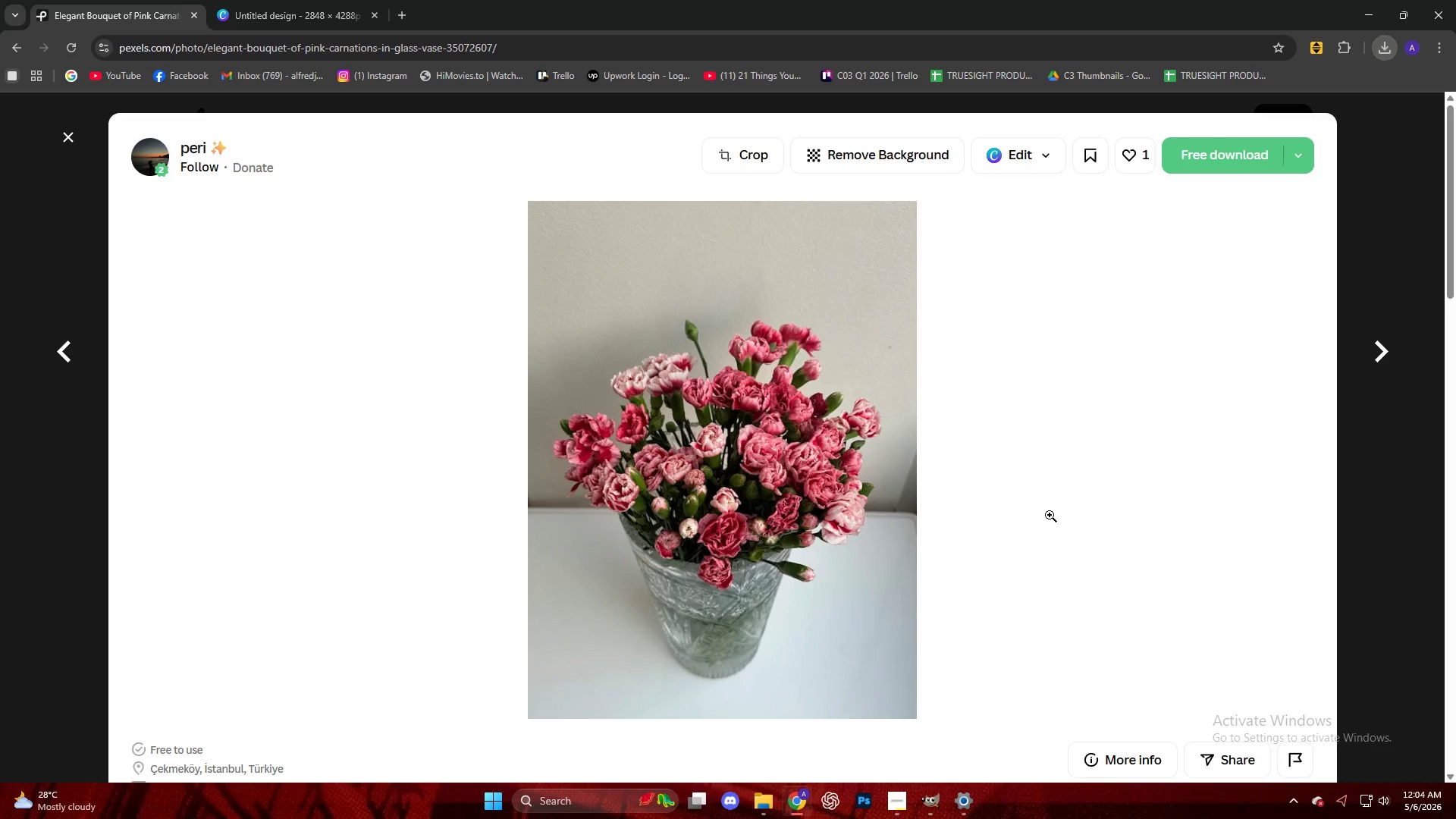 
scroll: coordinate [1040, 552], scroll_direction: down, amount: 12.0
 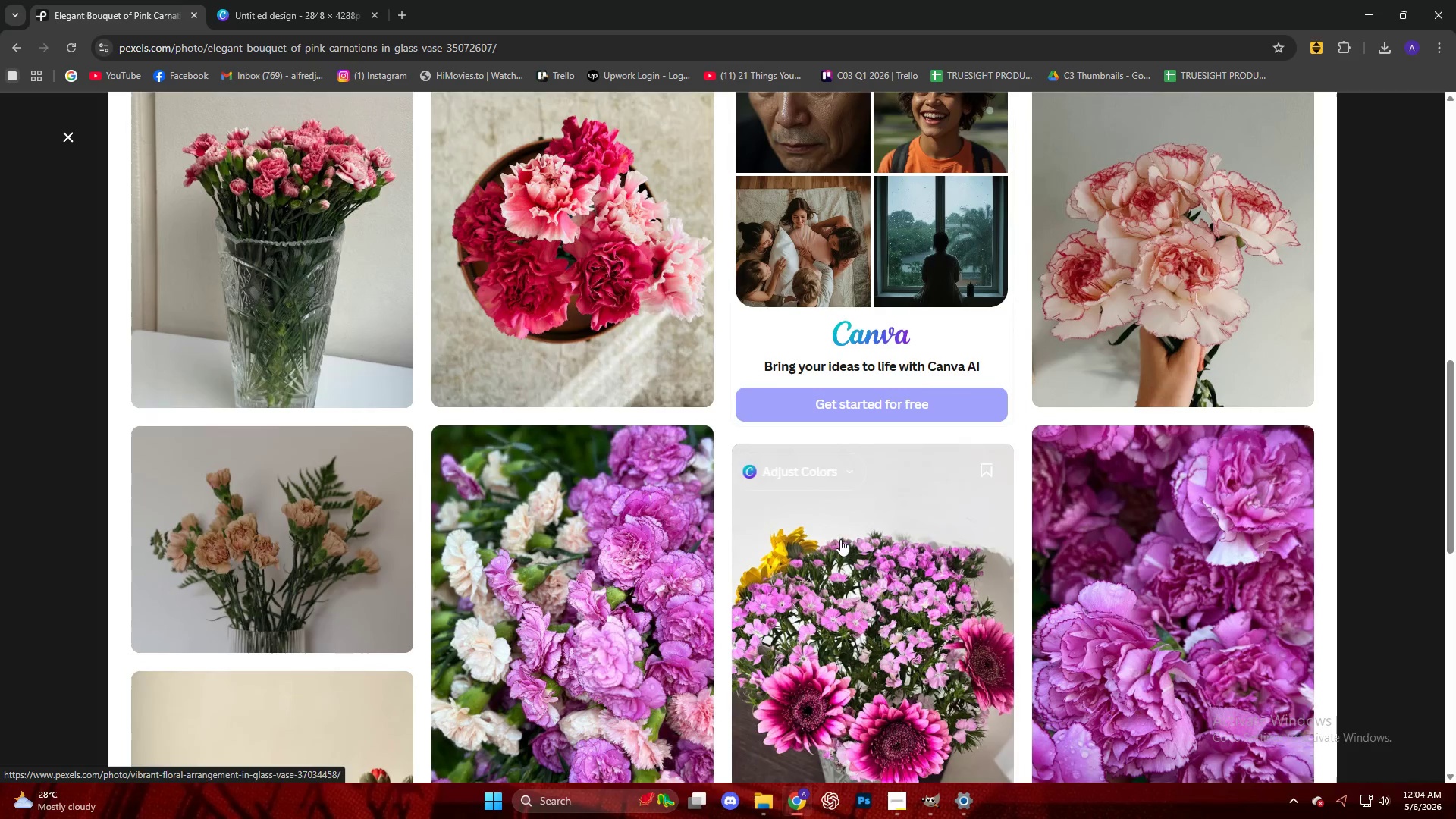 
key(Escape)
 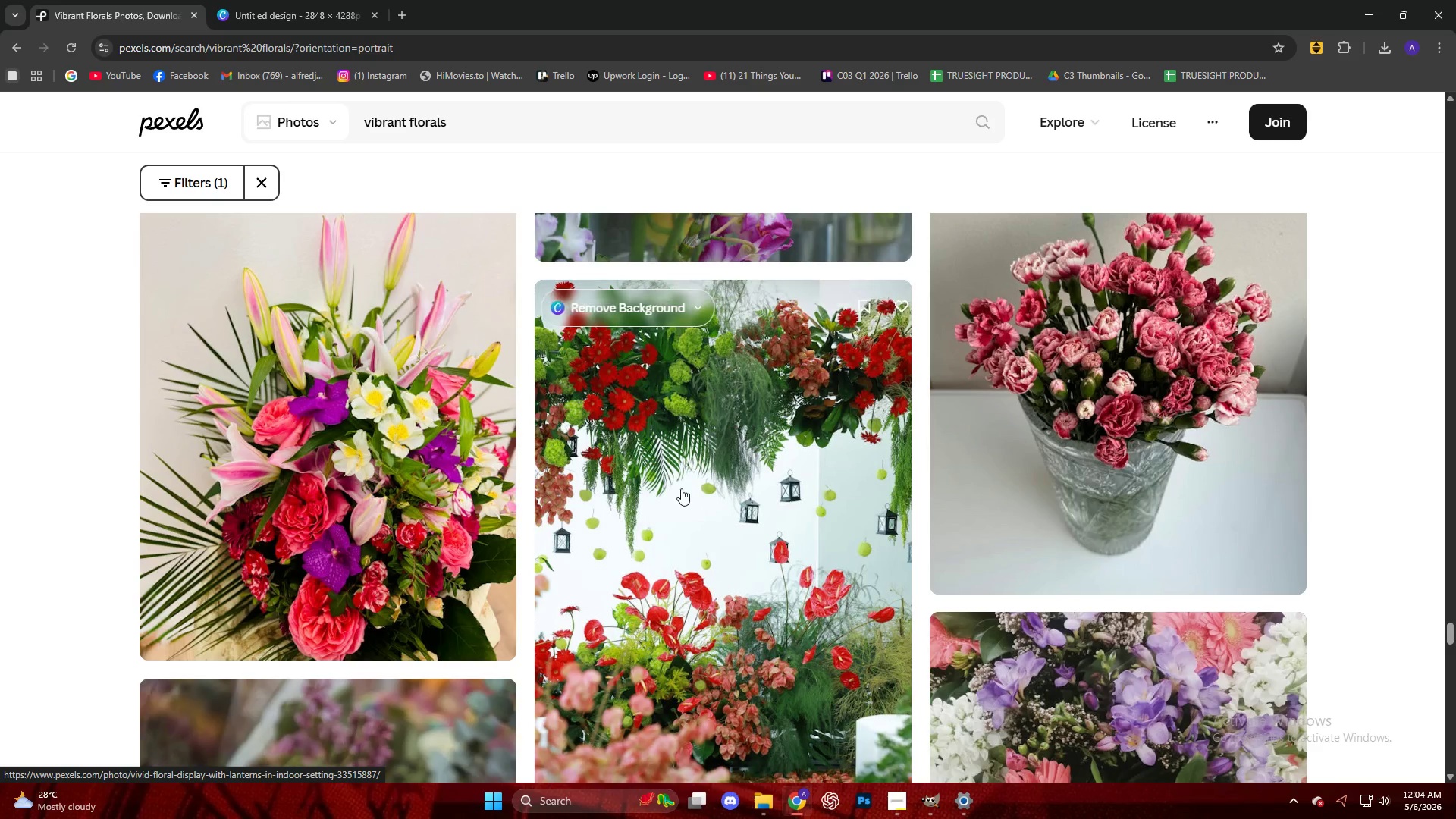 
scroll: coordinate [693, 500], scroll_direction: down, amount: 16.0
 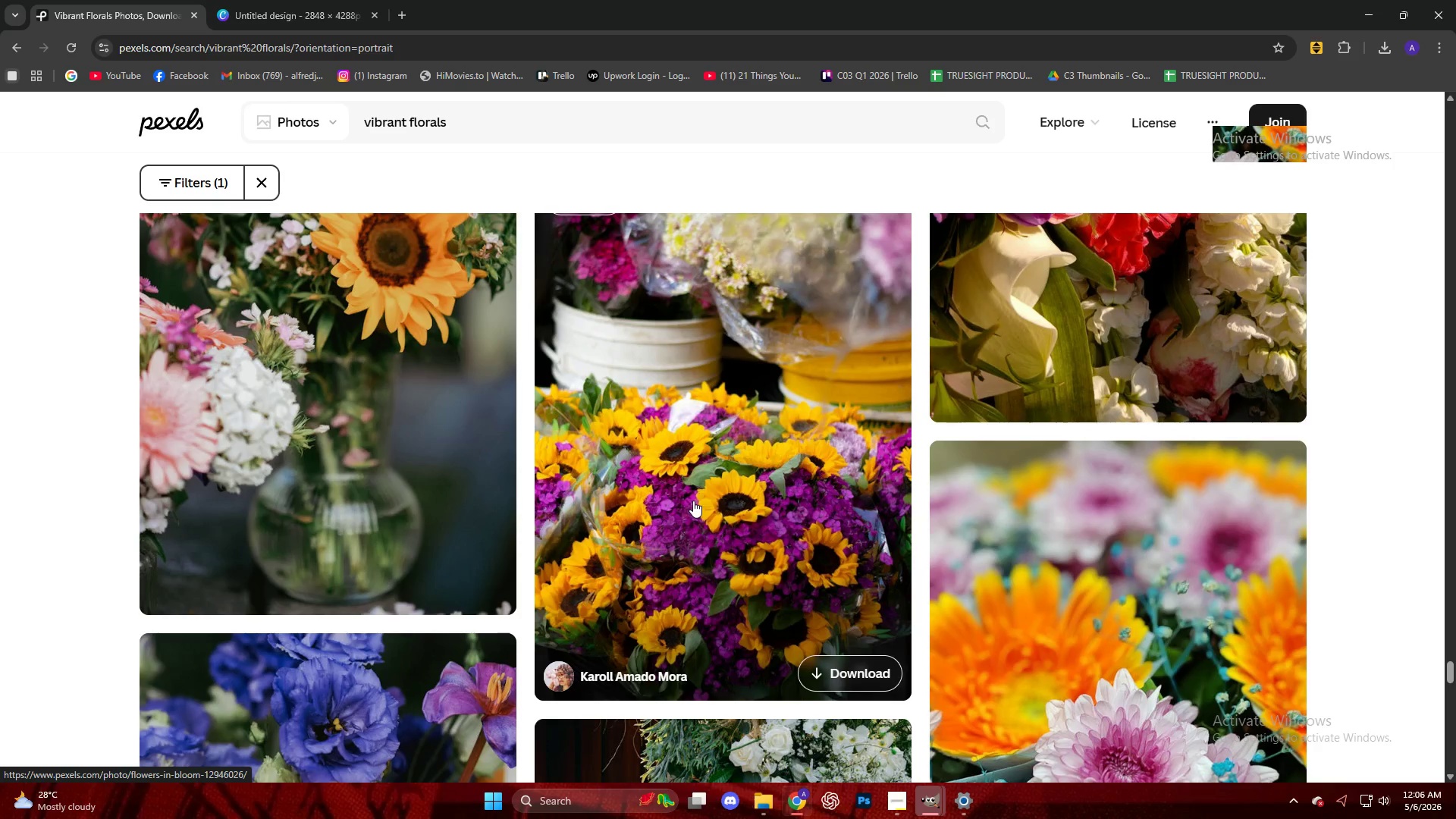 
wait(142.83)
 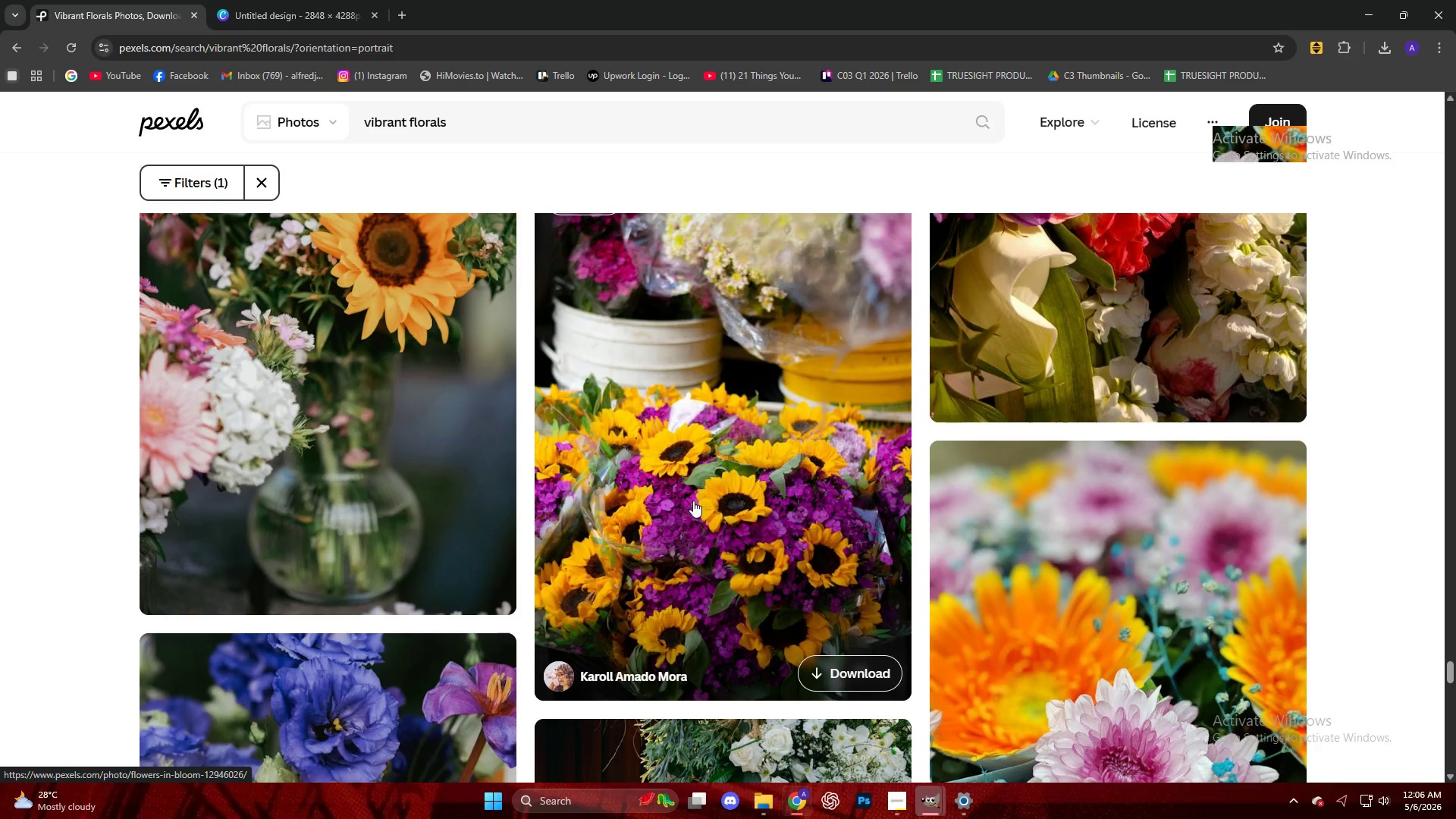 
scroll: coordinate [1004, 487], scroll_direction: down, amount: 53.0
 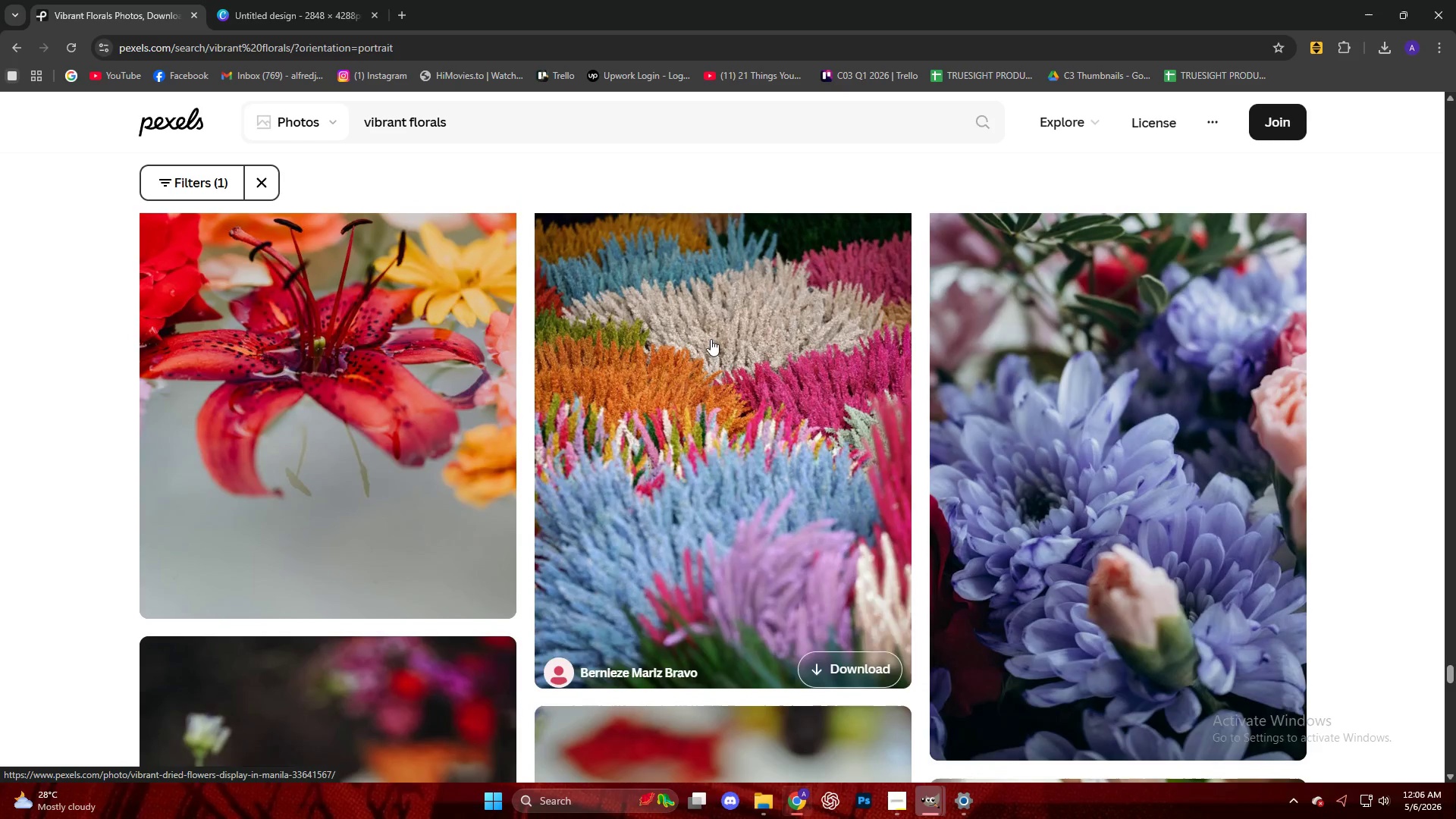 
left_click([661, 328])
 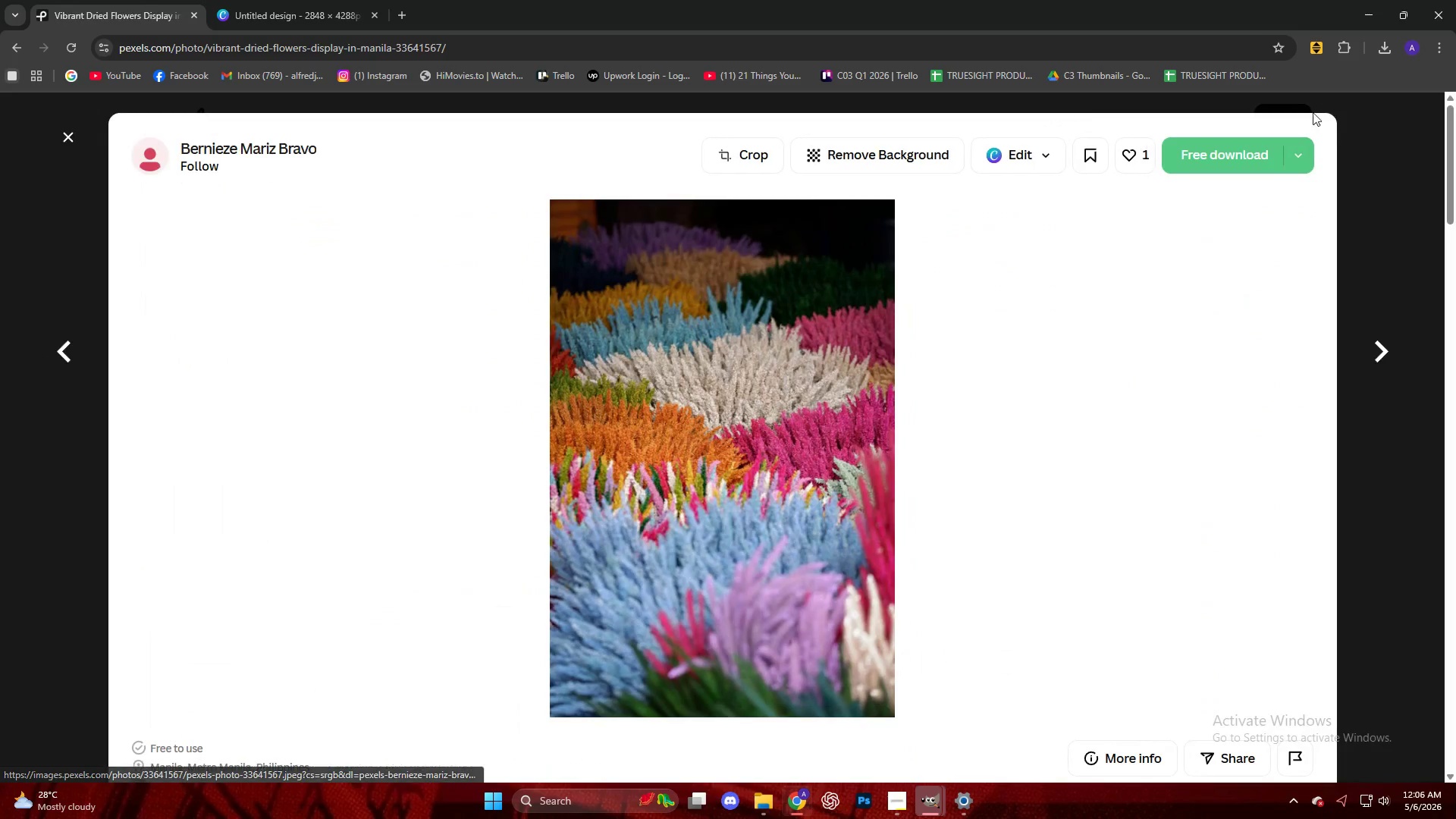 
left_click([1247, 152])
 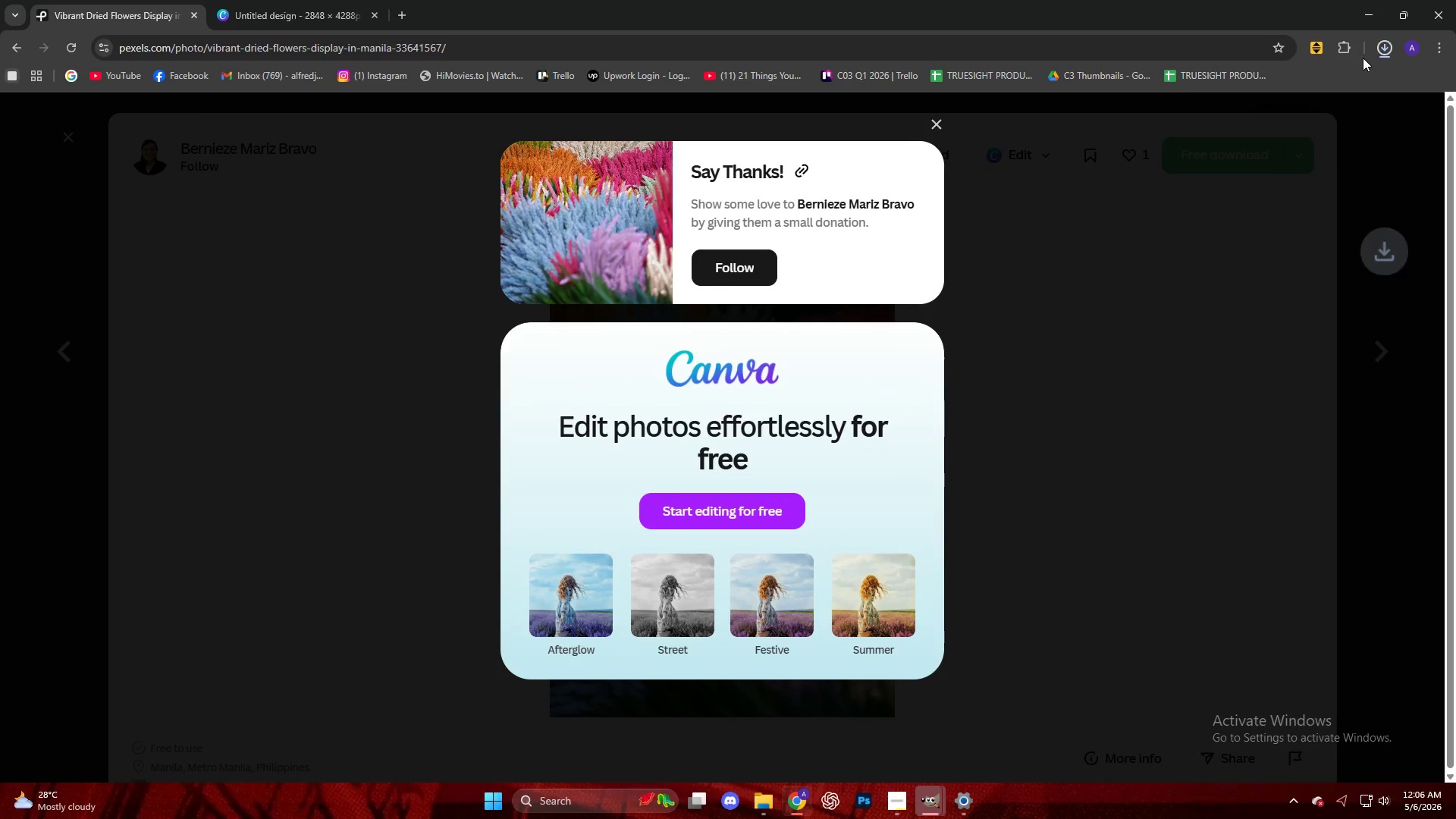 
left_click_drag(start_coordinate=[1260, 82], to_coordinate=[1289, 84])
 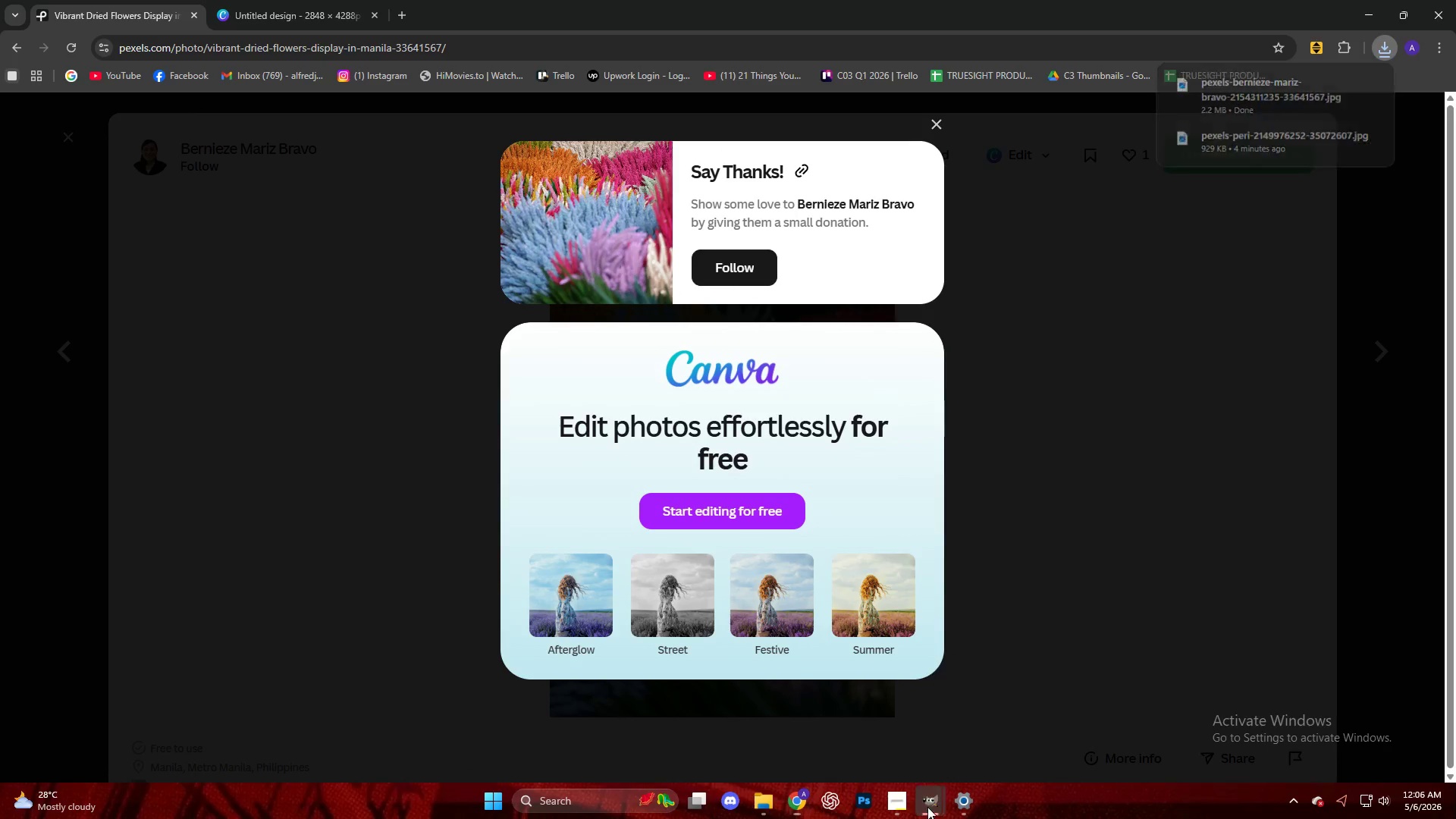 
double_click([1000, 737])
 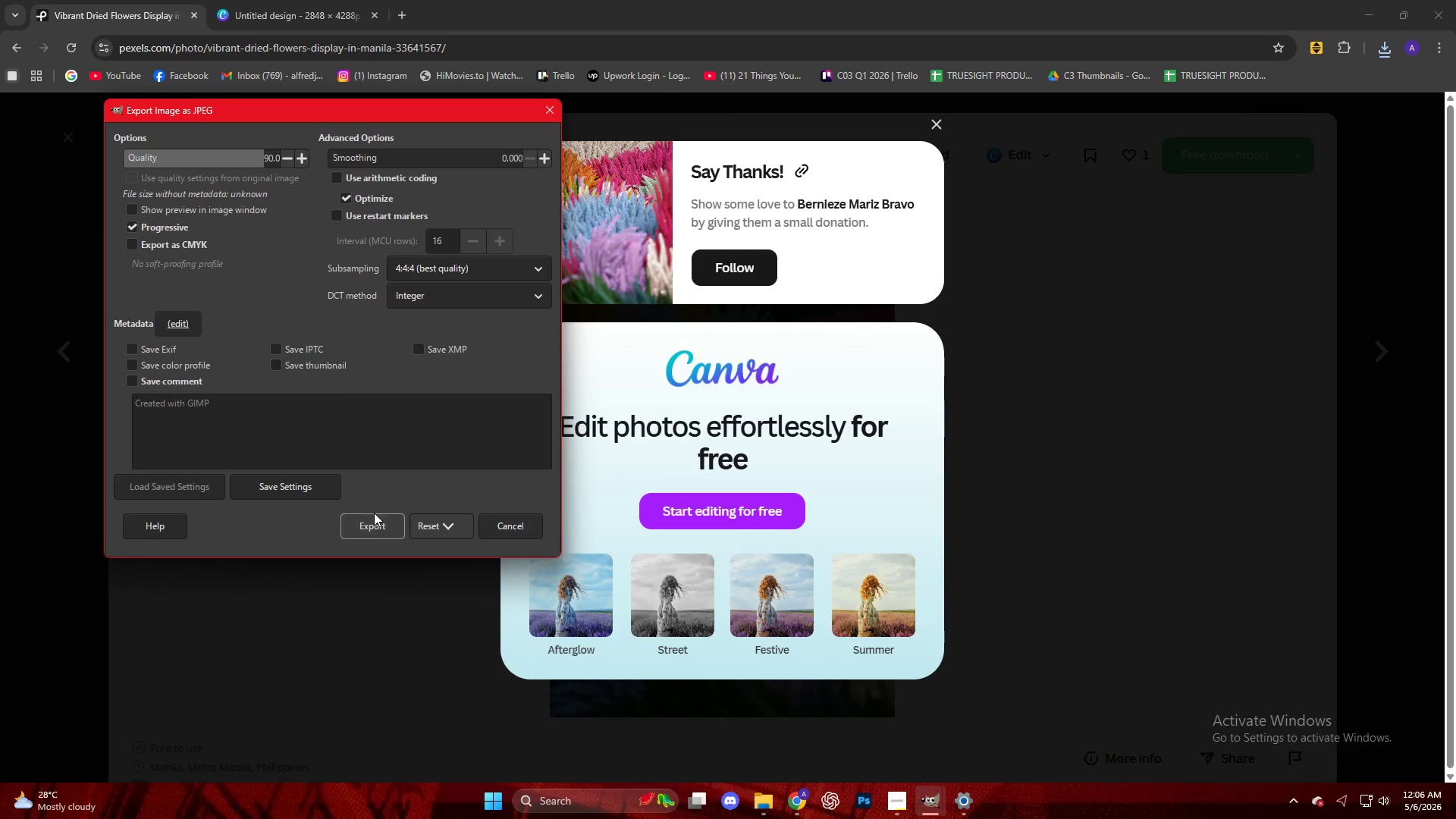 
left_click([358, 526])
 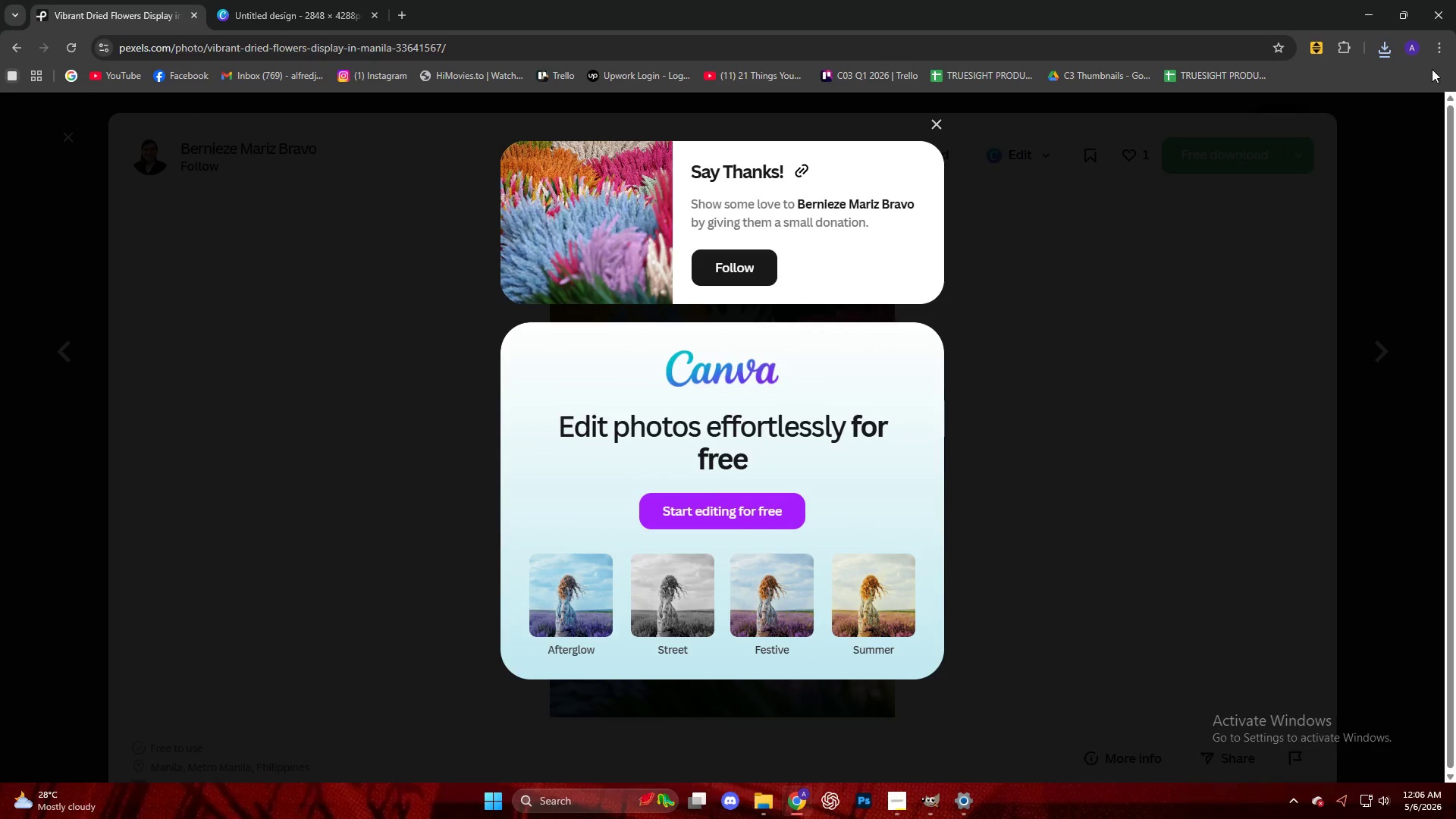 
left_click([1376, 46])
 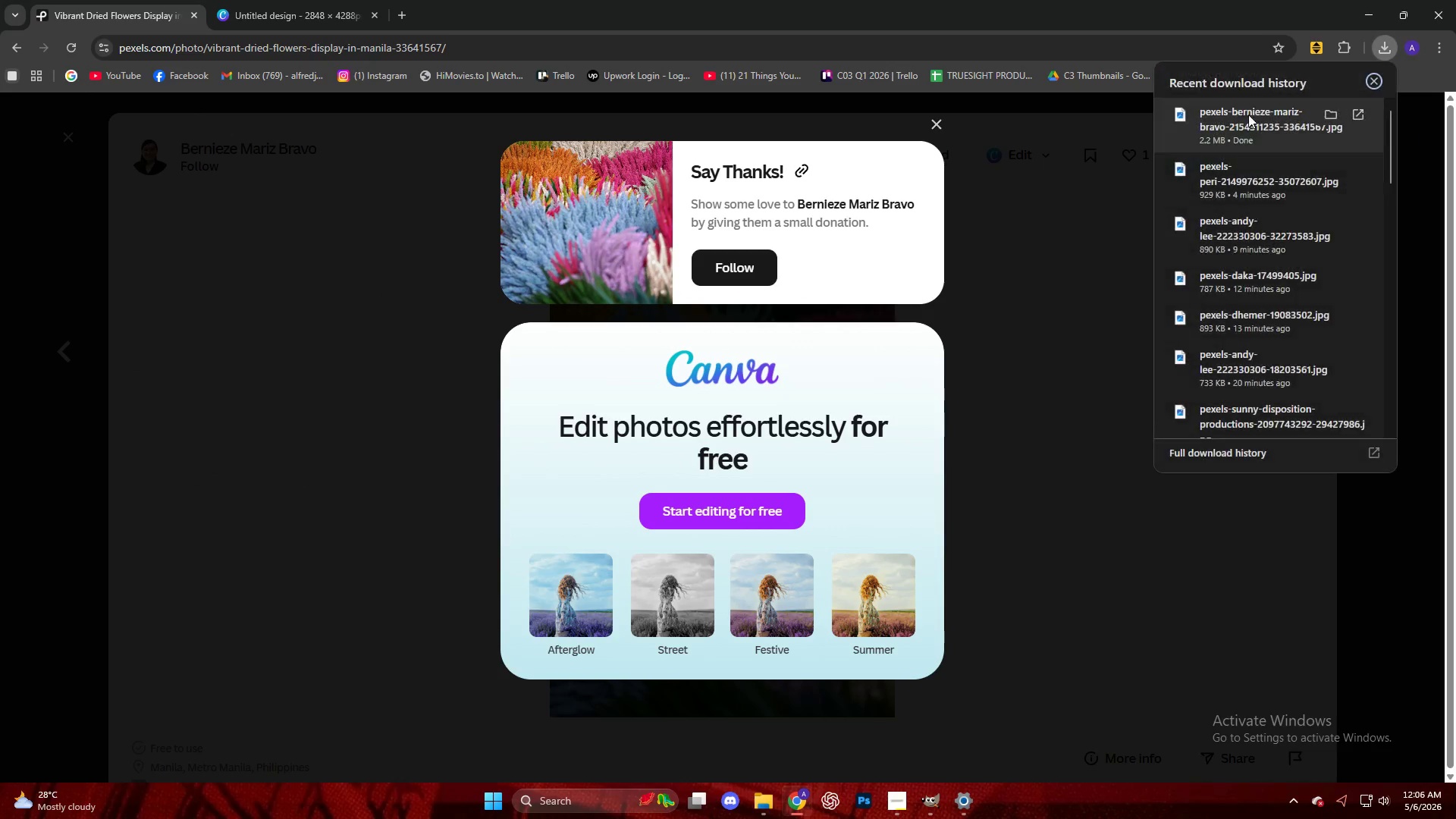 
left_click_drag(start_coordinate=[1244, 121], to_coordinate=[786, 344])
 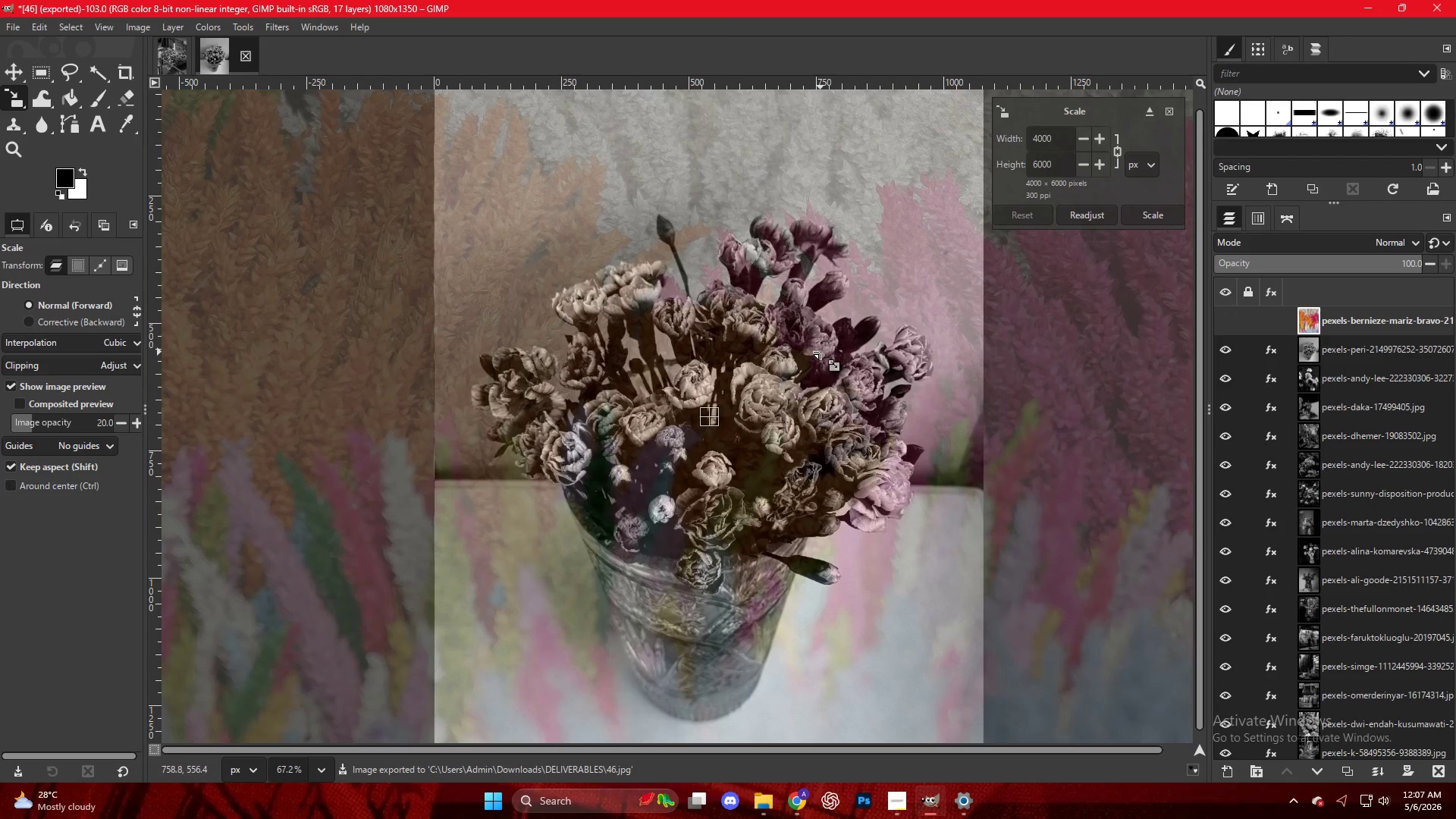 
hold_key(key=ControlLeft, duration=0.5)
 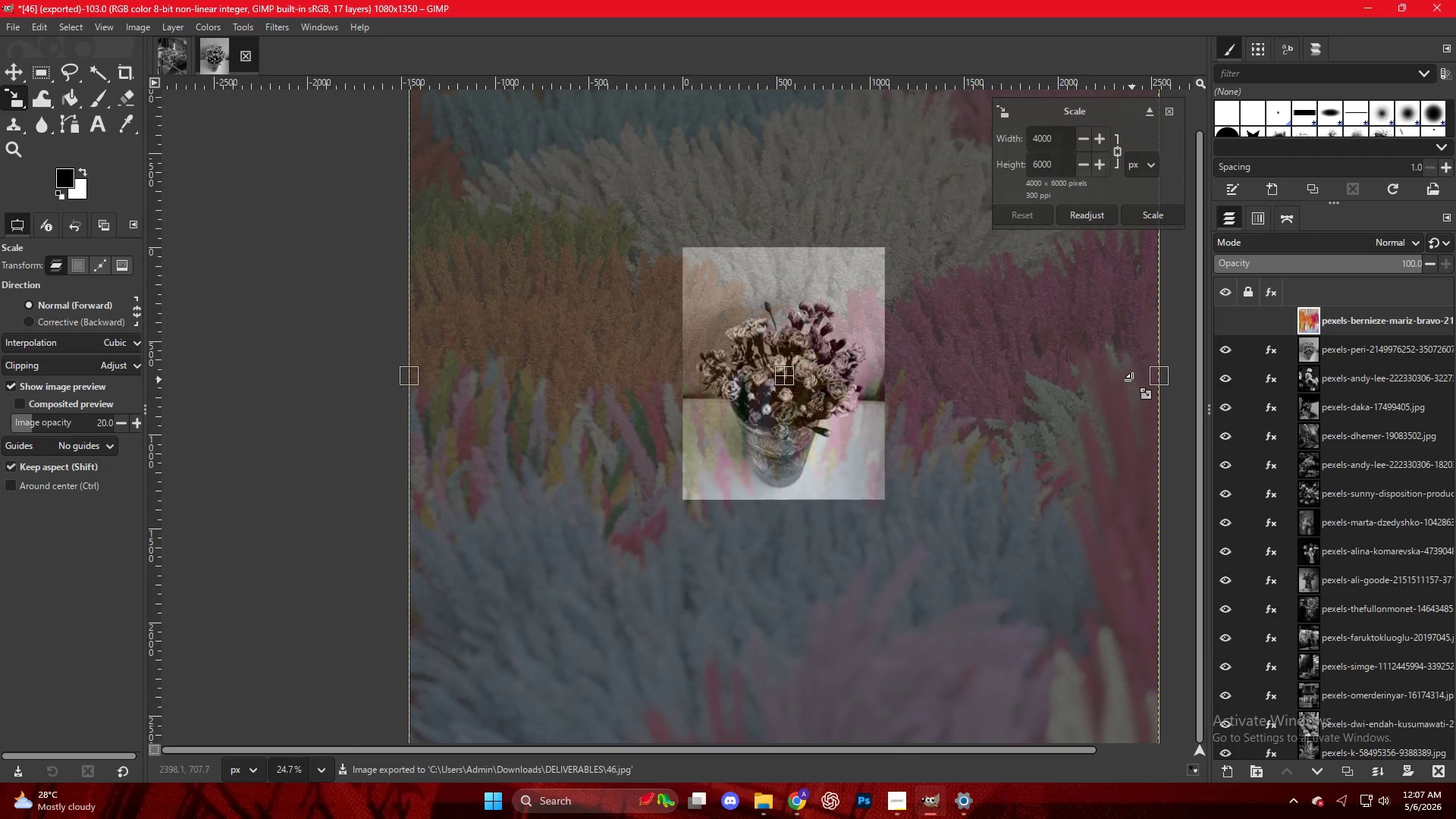 
key(Shift+ShiftLeft)
 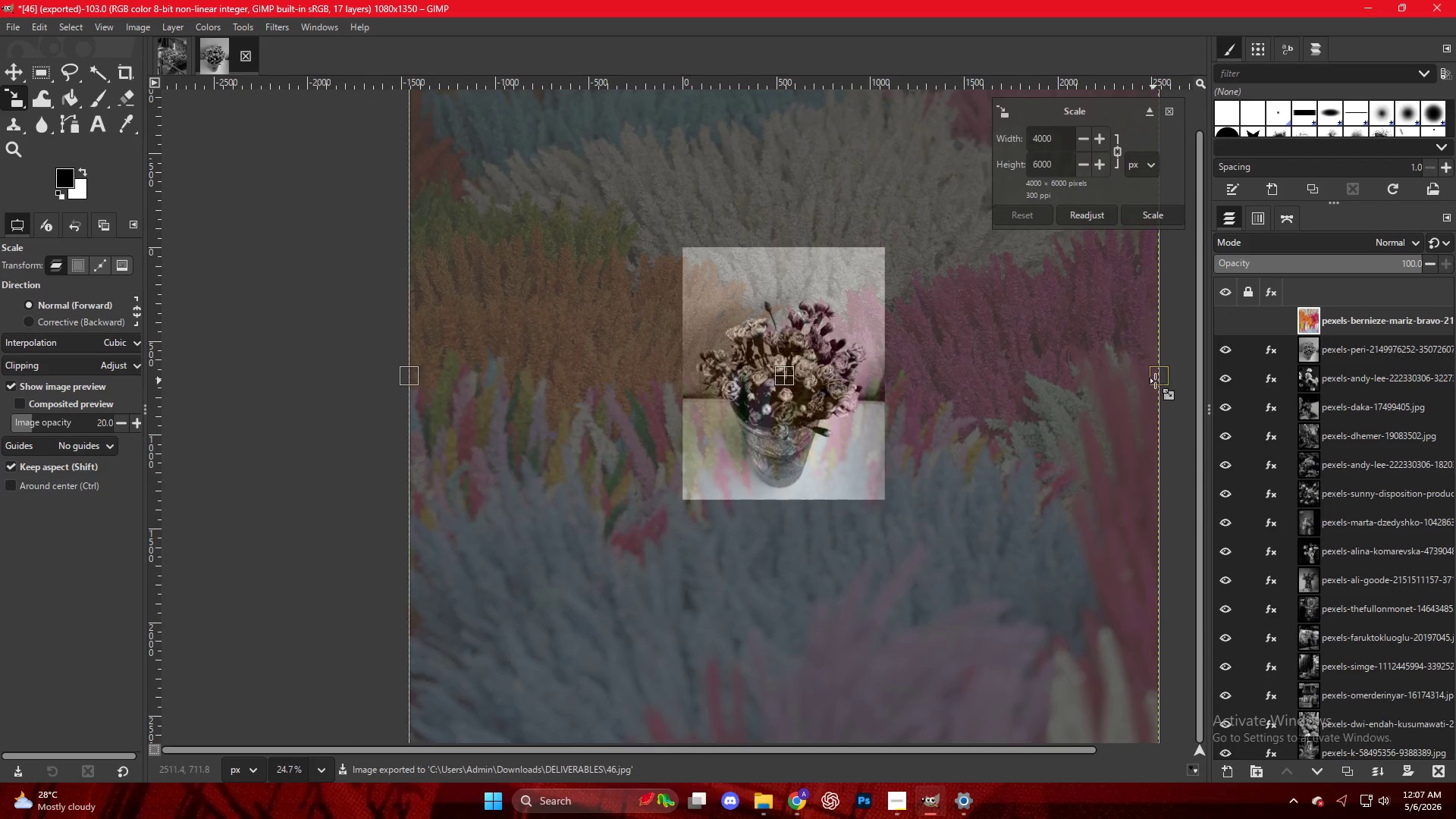 
scroll: coordinate [827, 353], scroll_direction: down, amount: 11.0
 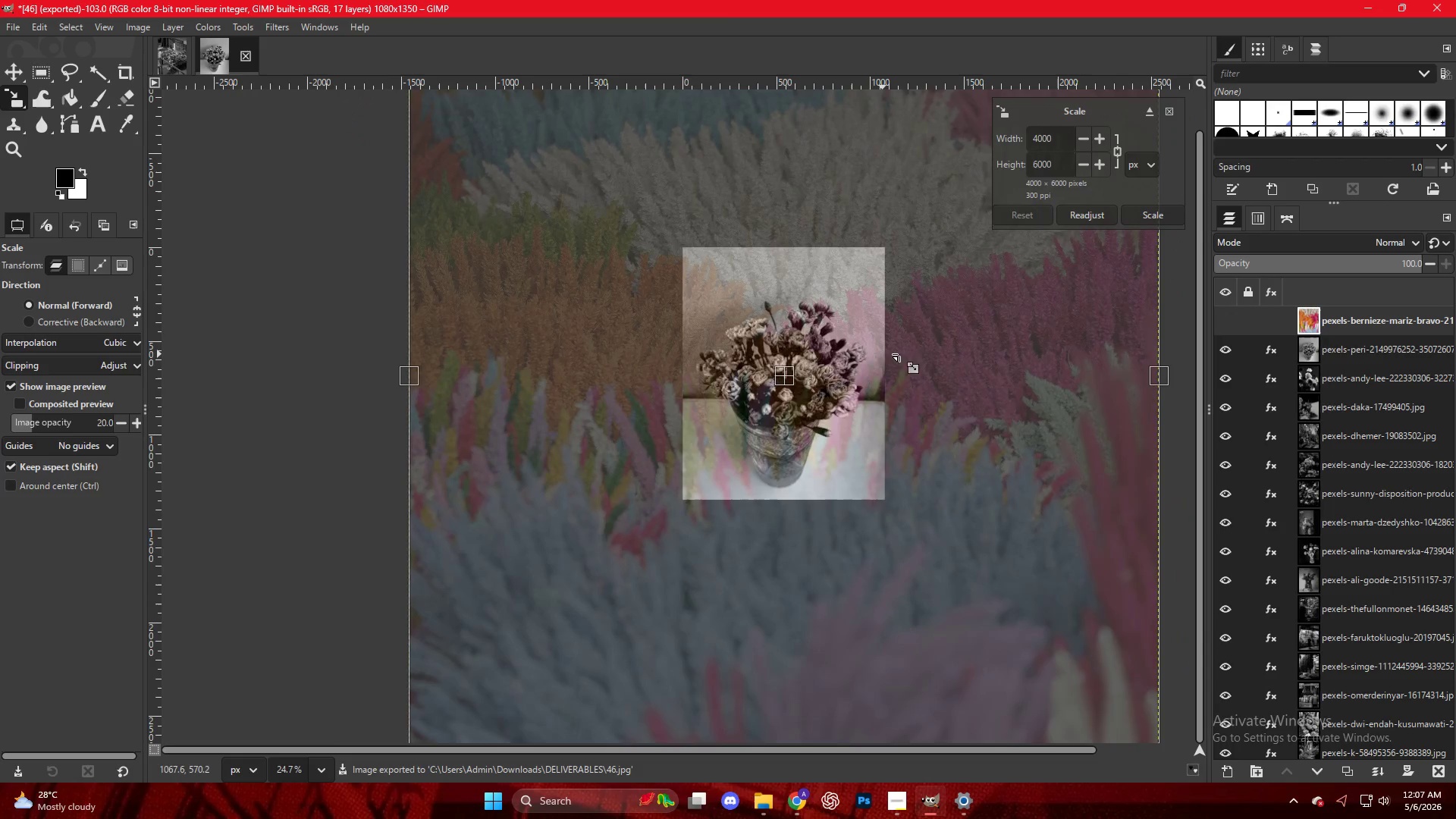 
left_click_drag(start_coordinate=[1155, 381], to_coordinate=[885, 370])
 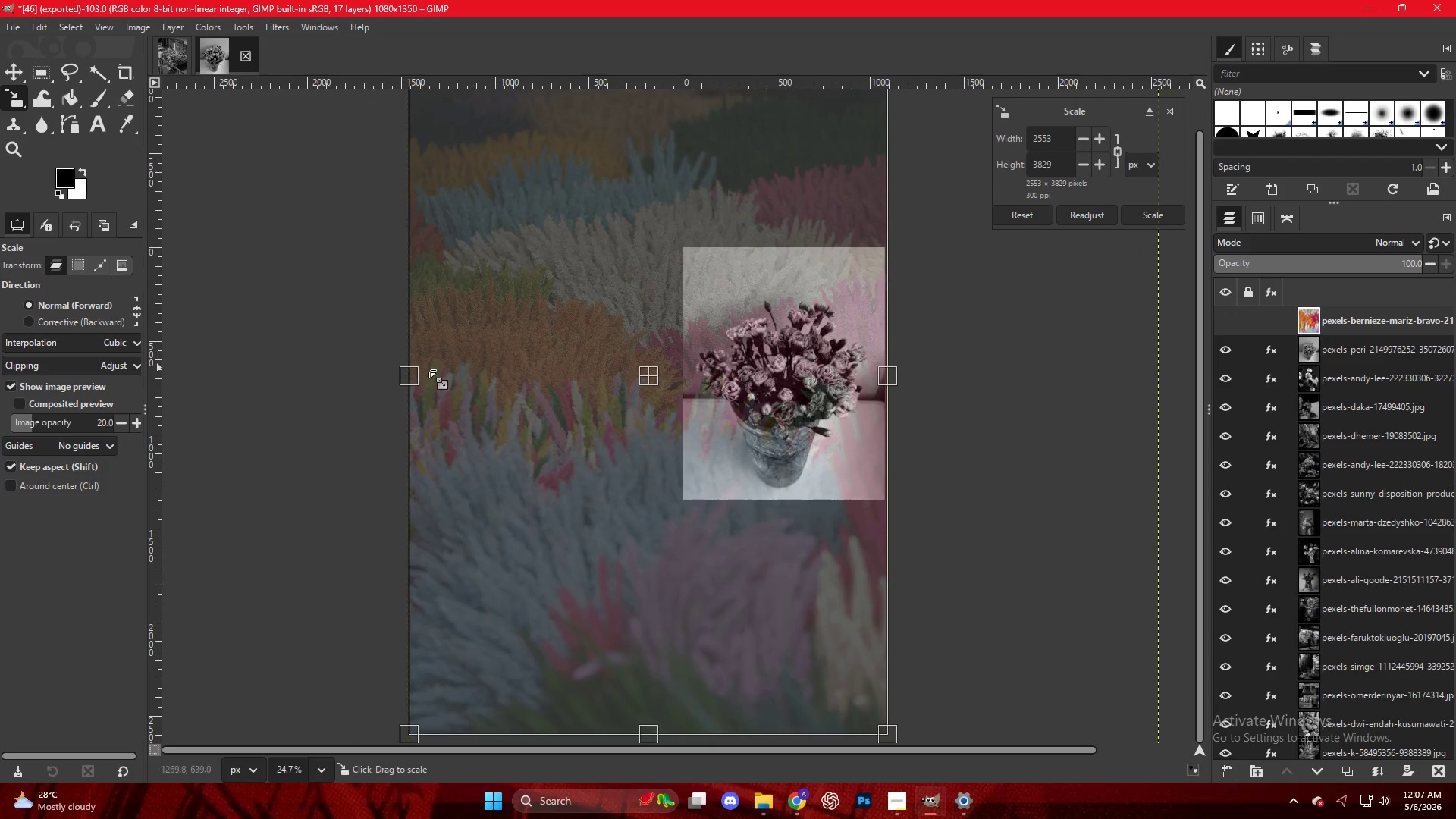 
left_click([422, 372])
 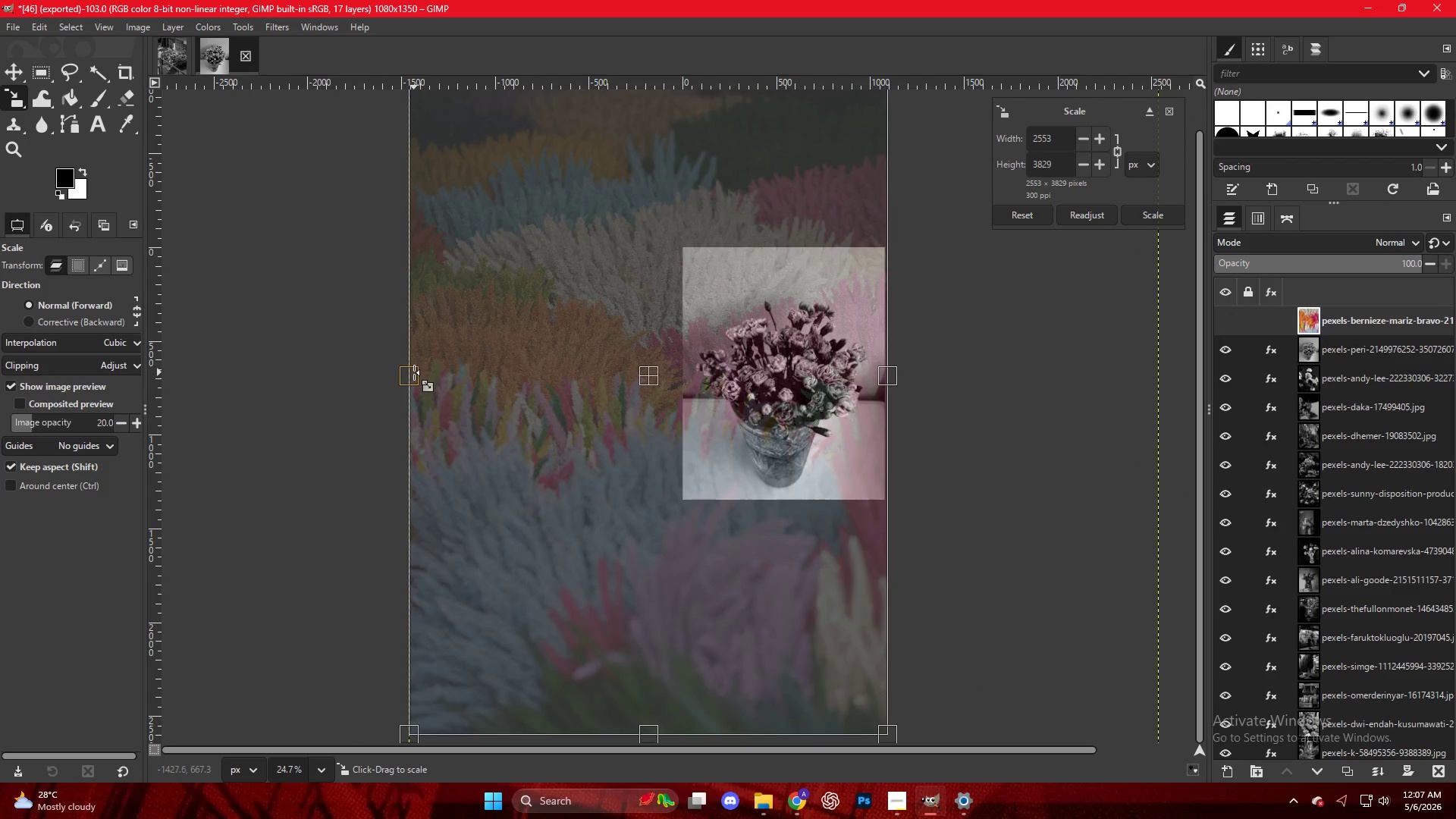 
left_click_drag(start_coordinate=[414, 372], to_coordinate=[683, 366])
 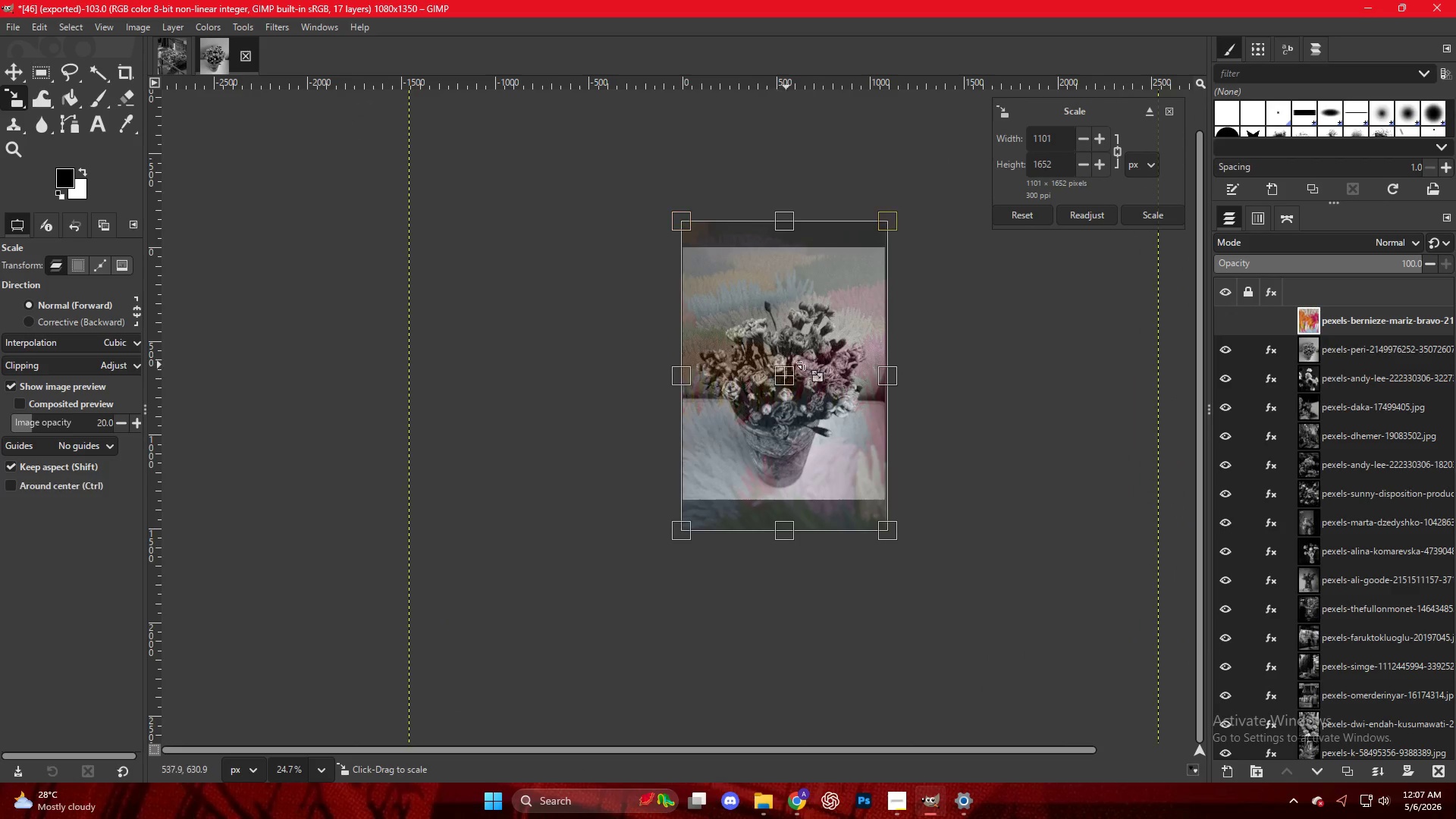 
key(Control+ControlLeft)
 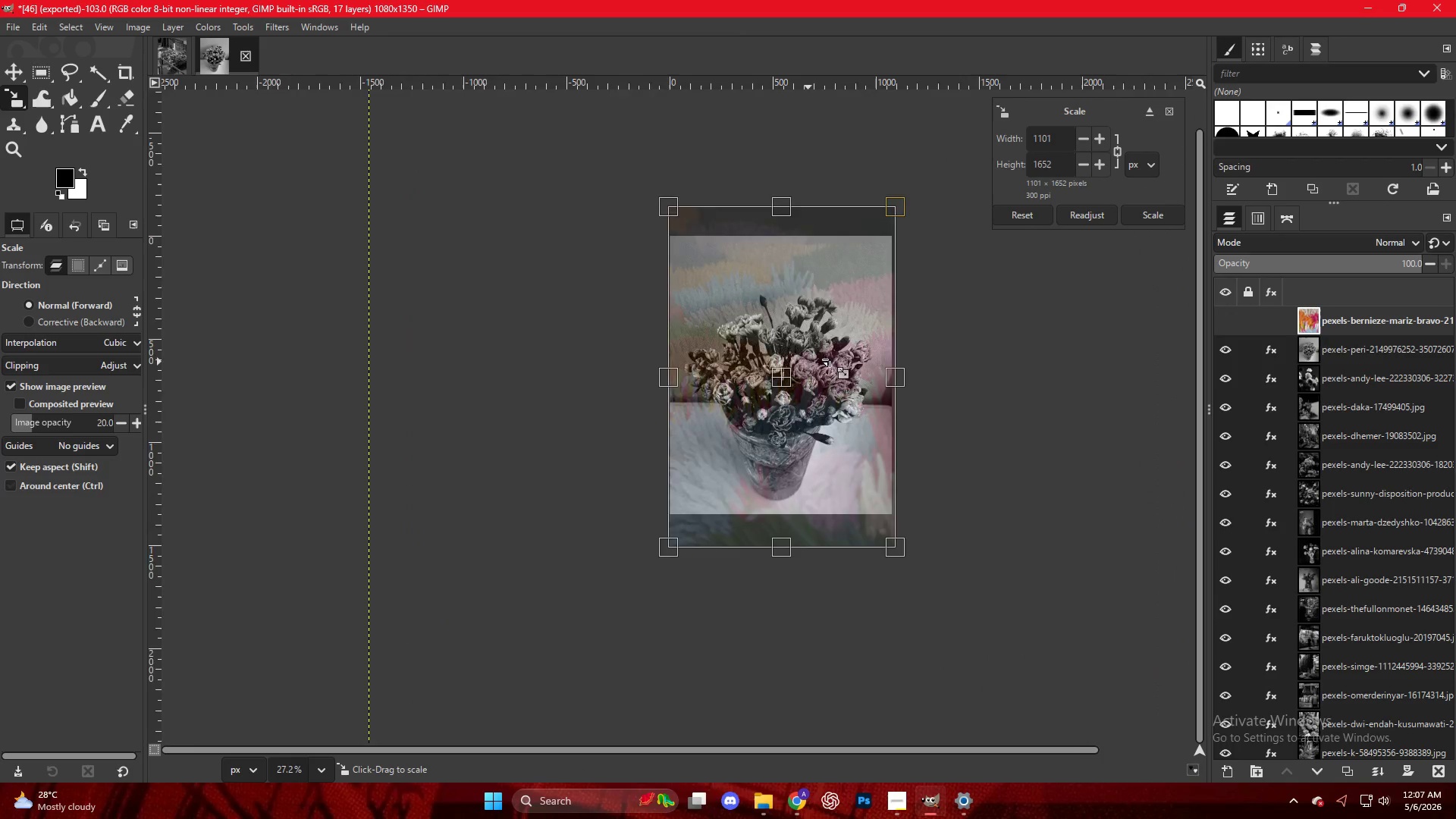 
left_click([839, 331])
 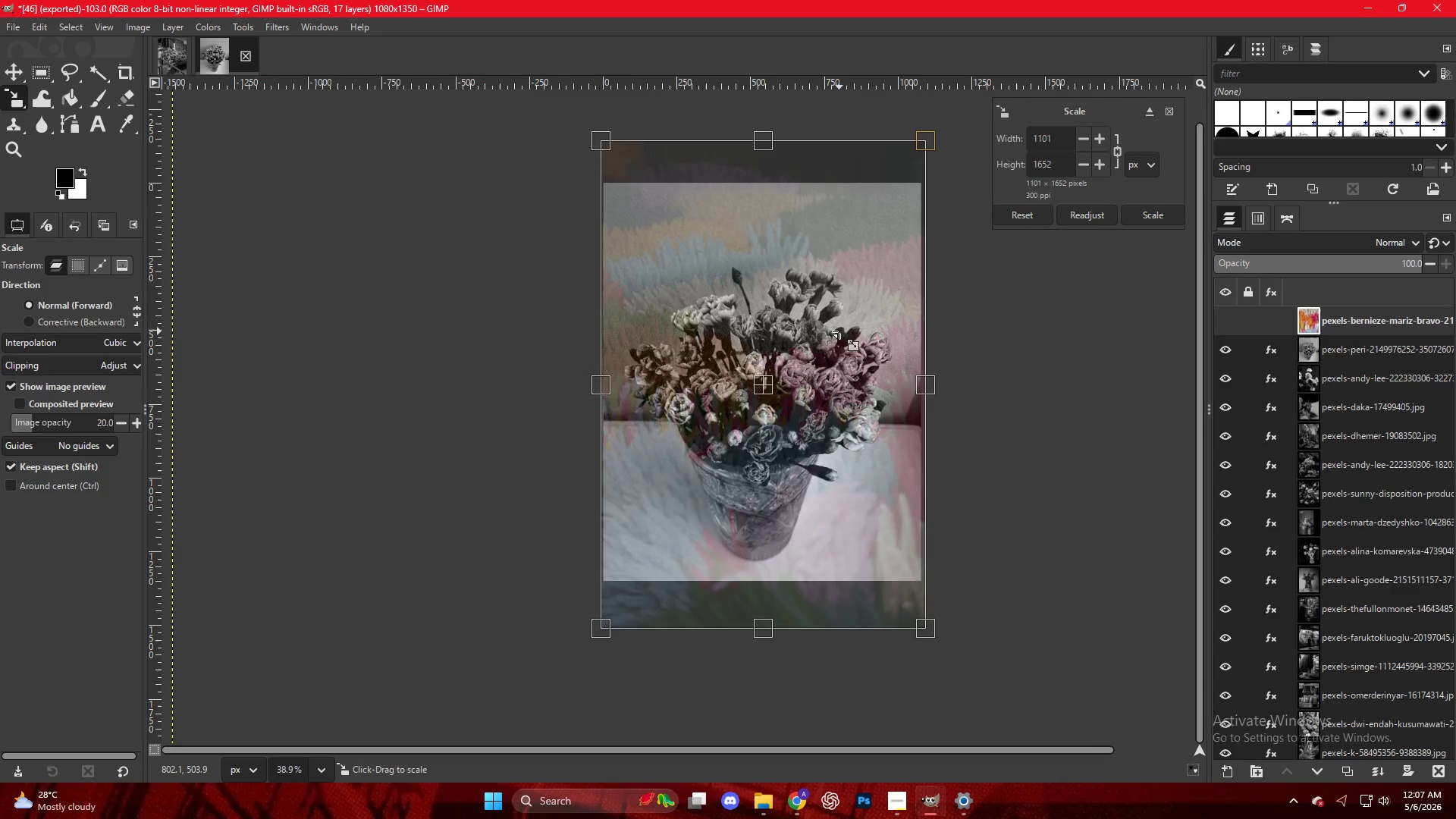 
scroll: coordinate [830, 359], scroll_direction: up, amount: 5.0
 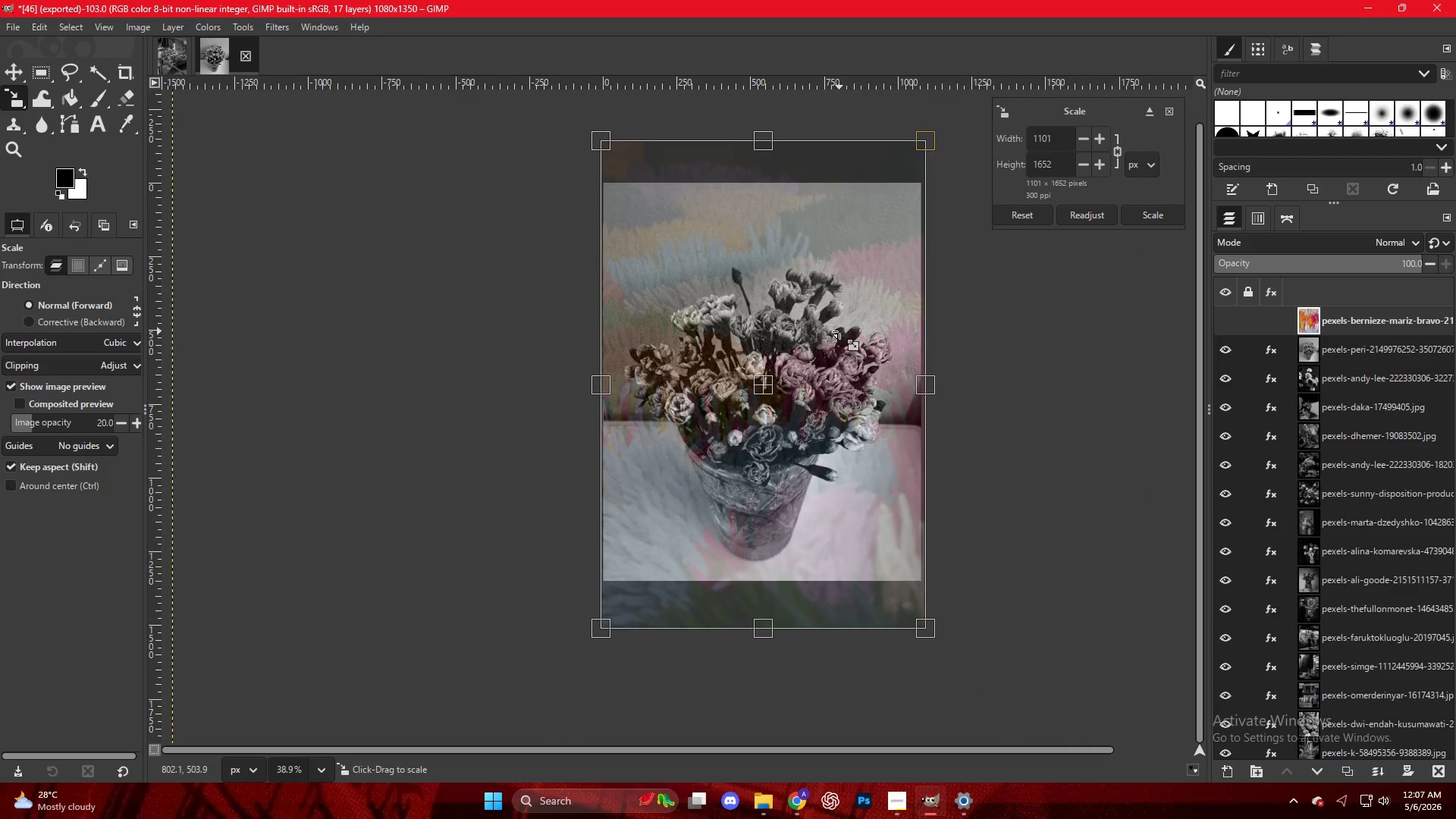 
key(NumpadEnter)
 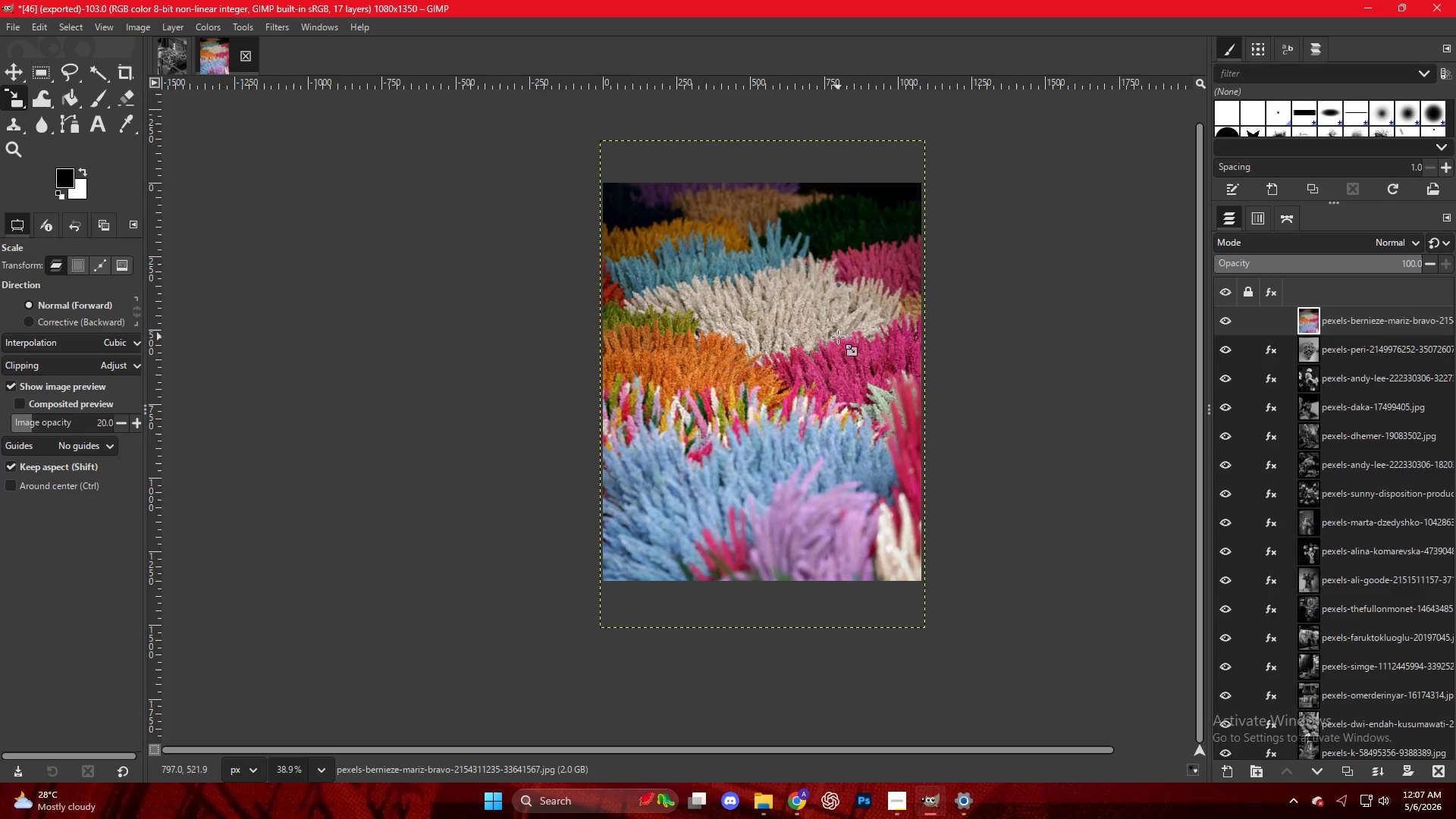 
left_click_drag(start_coordinate=[826, 337], to_coordinate=[874, 377])
 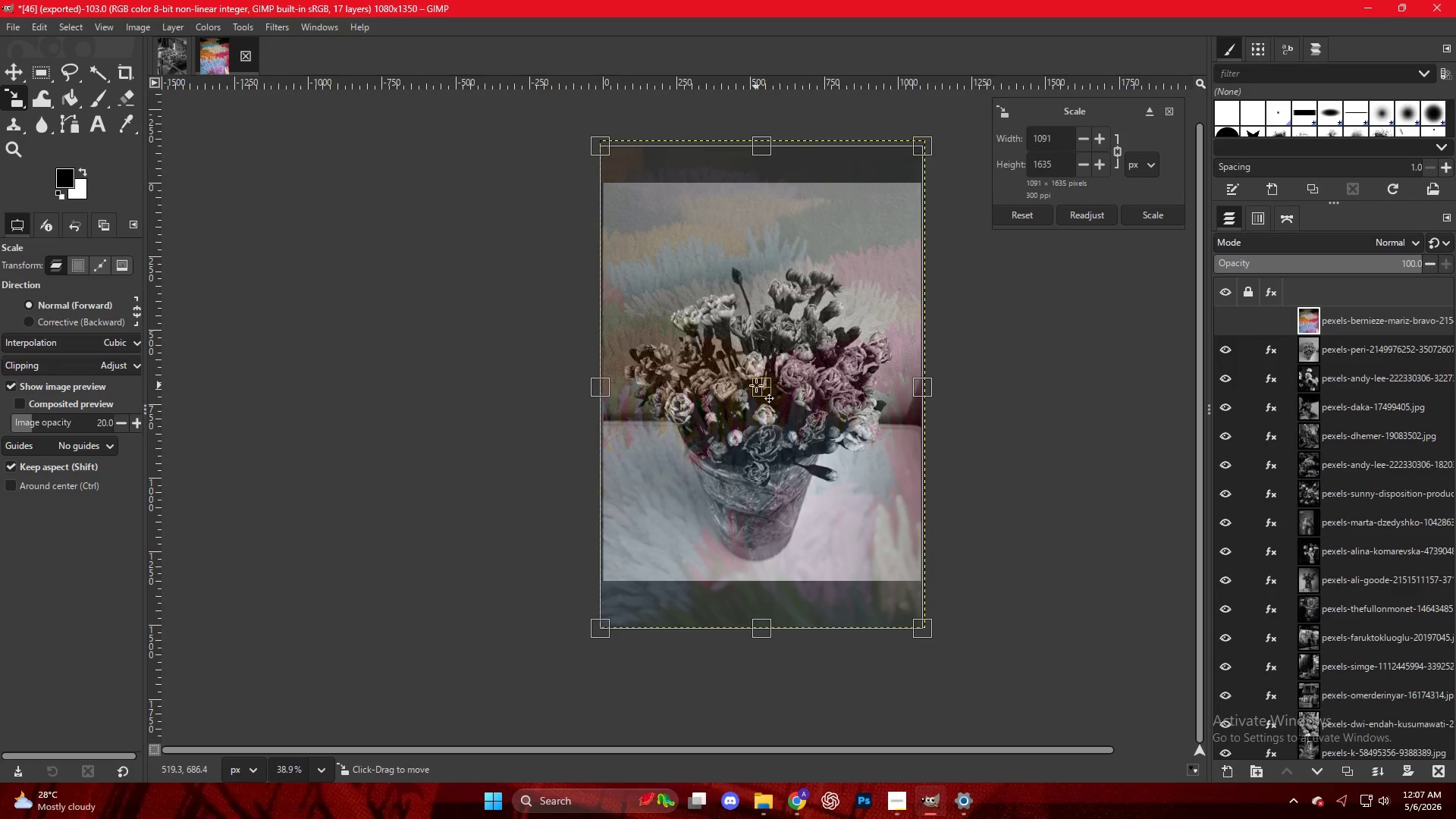 
left_click_drag(start_coordinate=[755, 386], to_coordinate=[755, 416])
 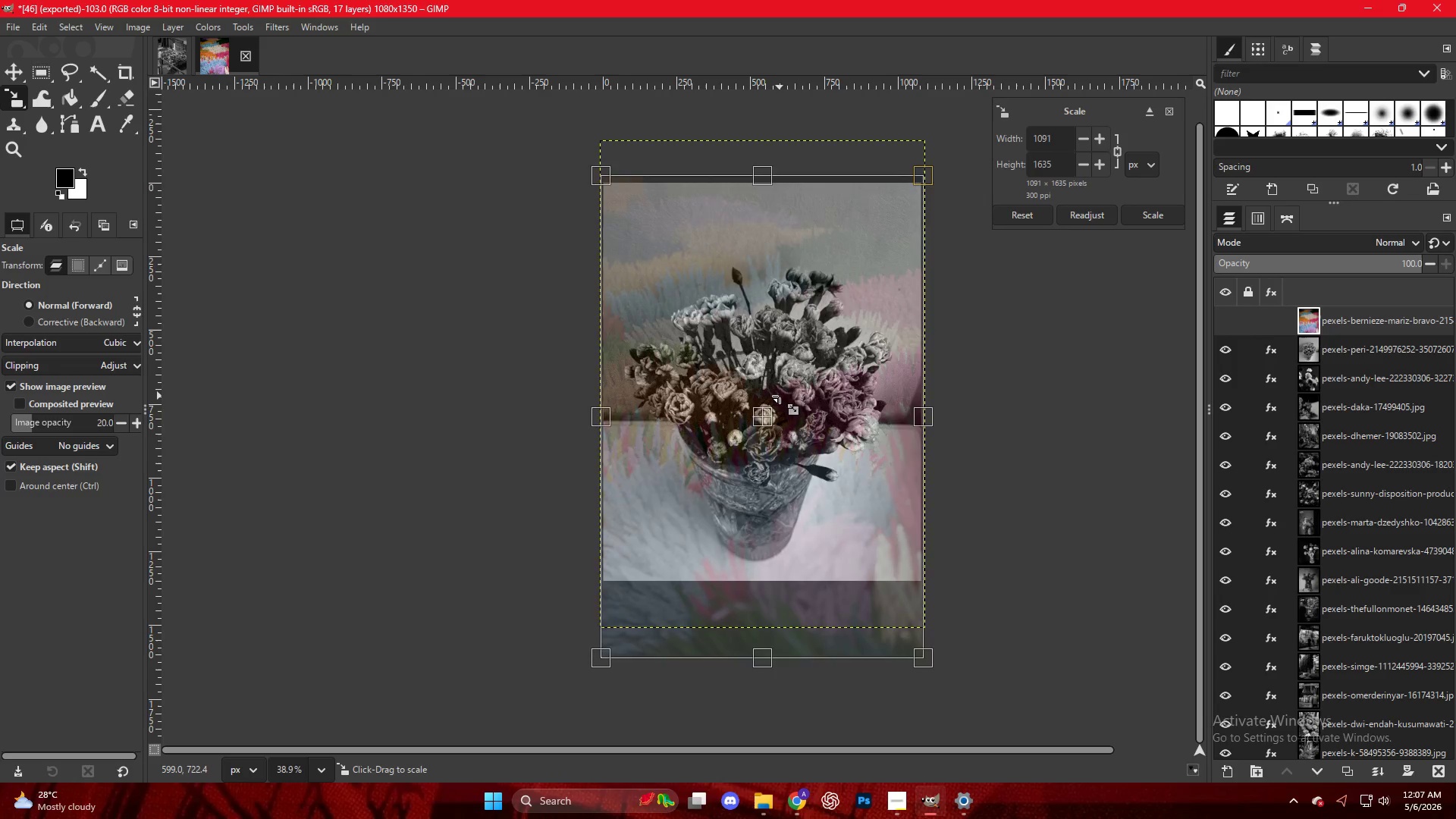 
key(NumpadEnter)
 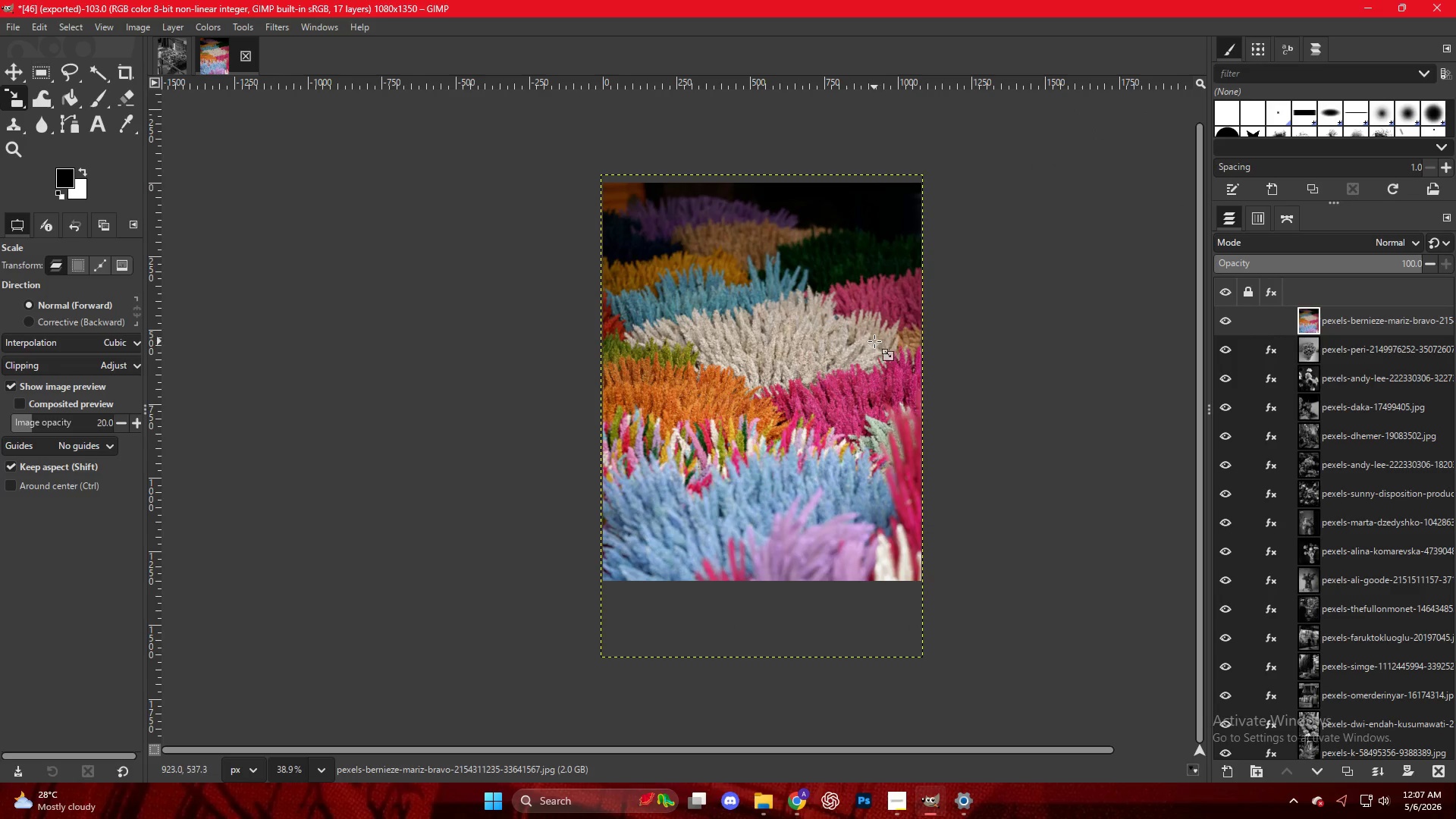 
key(Control+ControlLeft)
 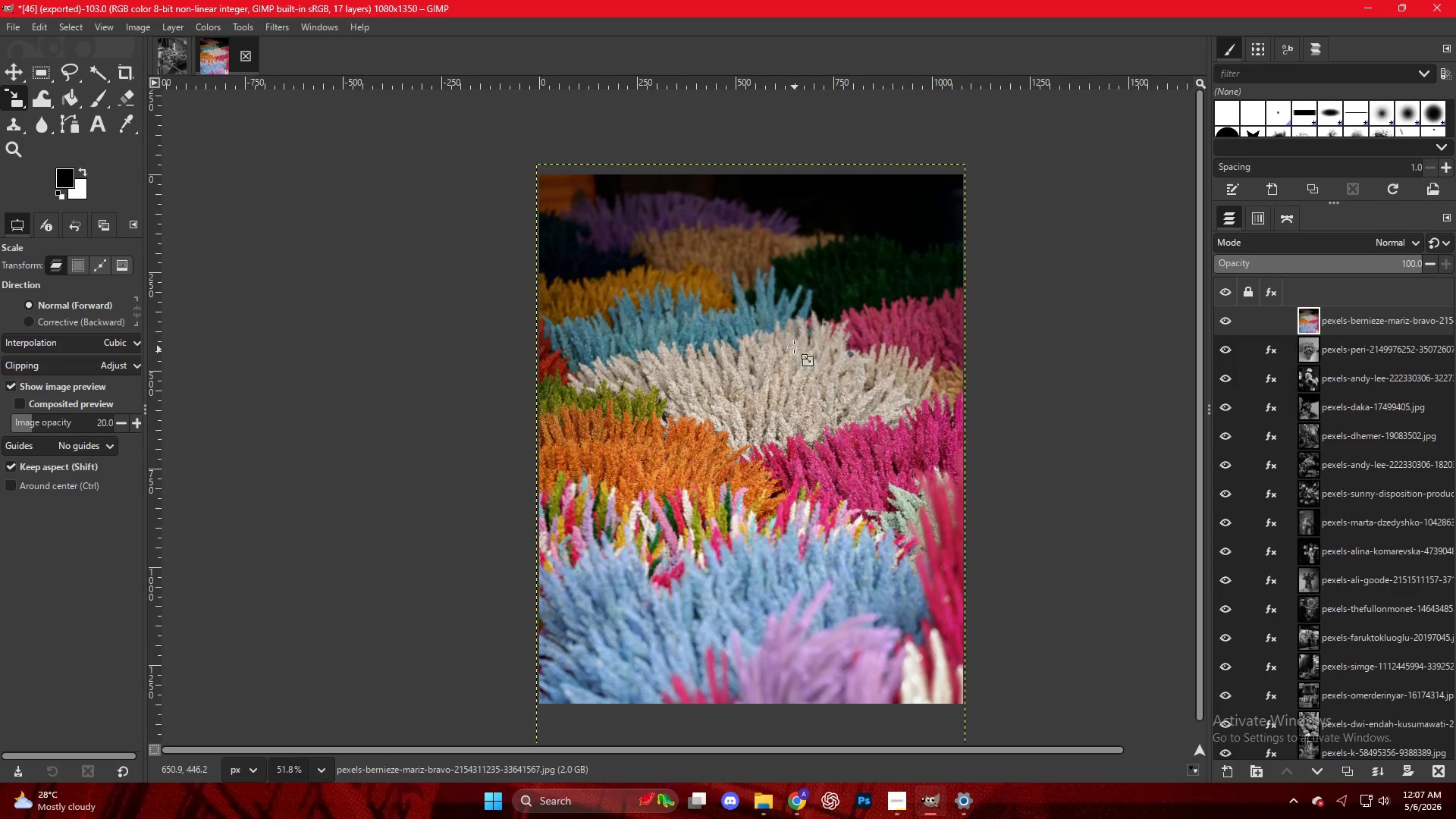 
scroll: coordinate [795, 351], scroll_direction: up, amount: 5.0
 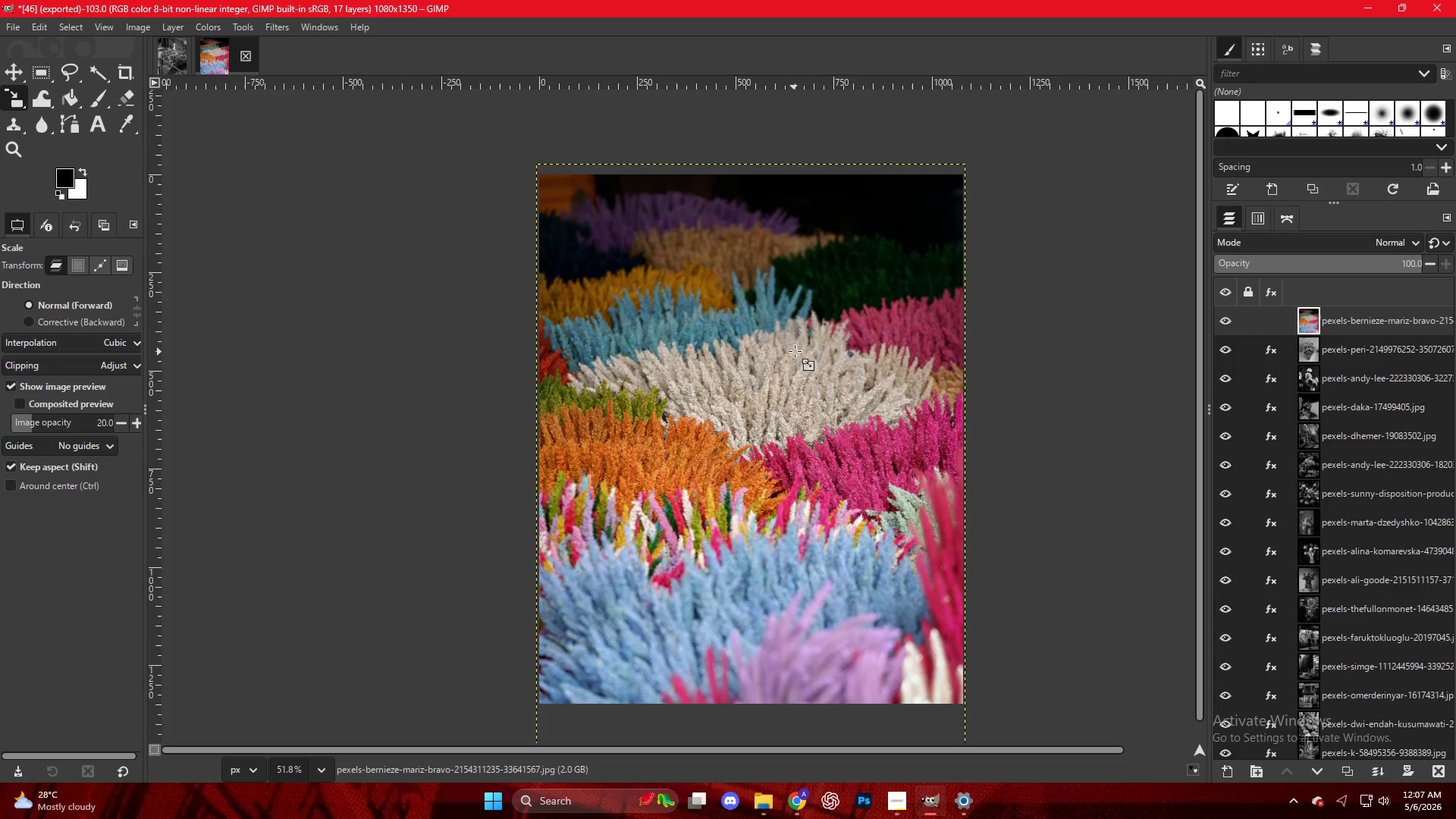 
right_click([785, 331])
 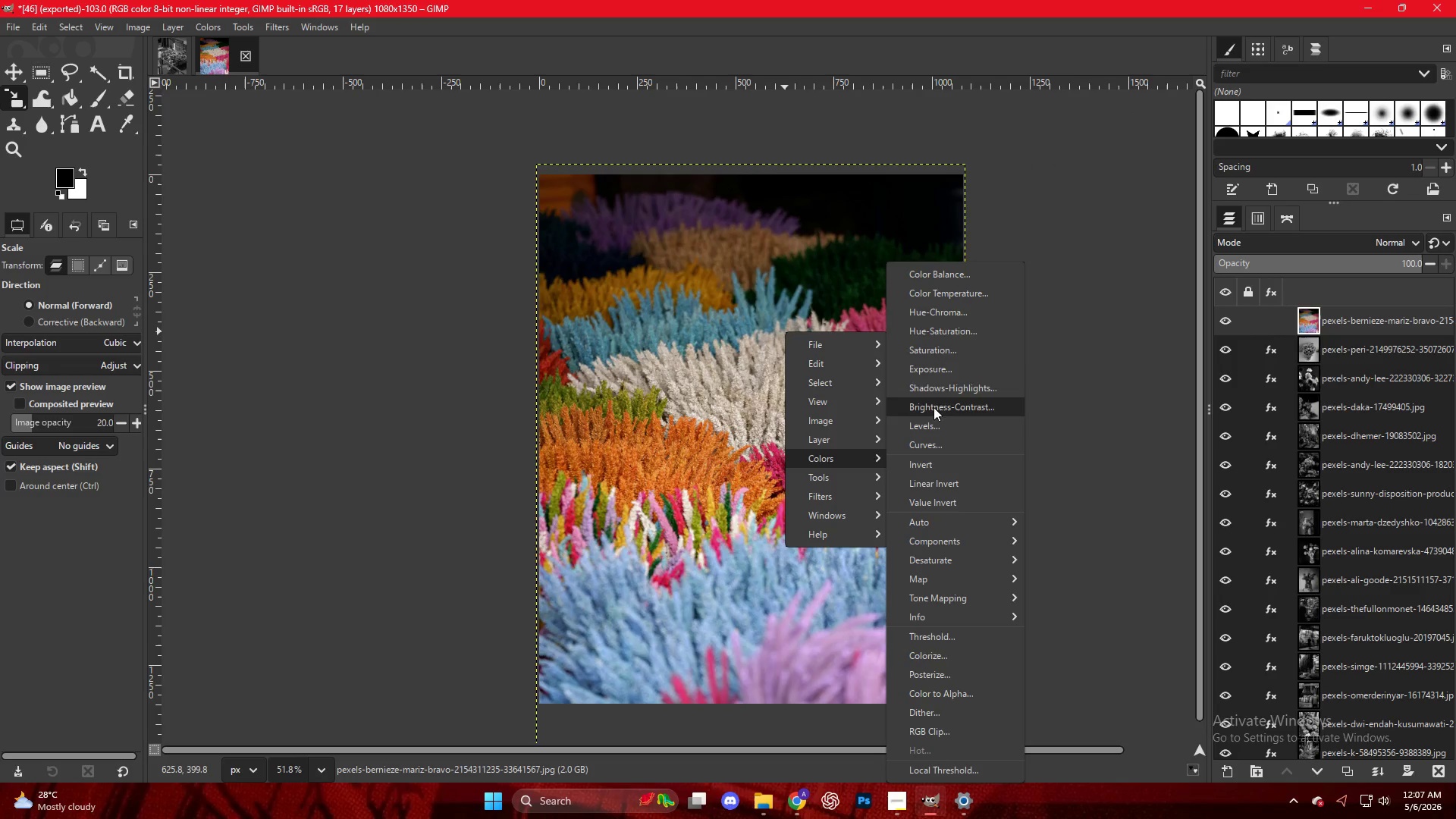 
left_click([935, 331])
 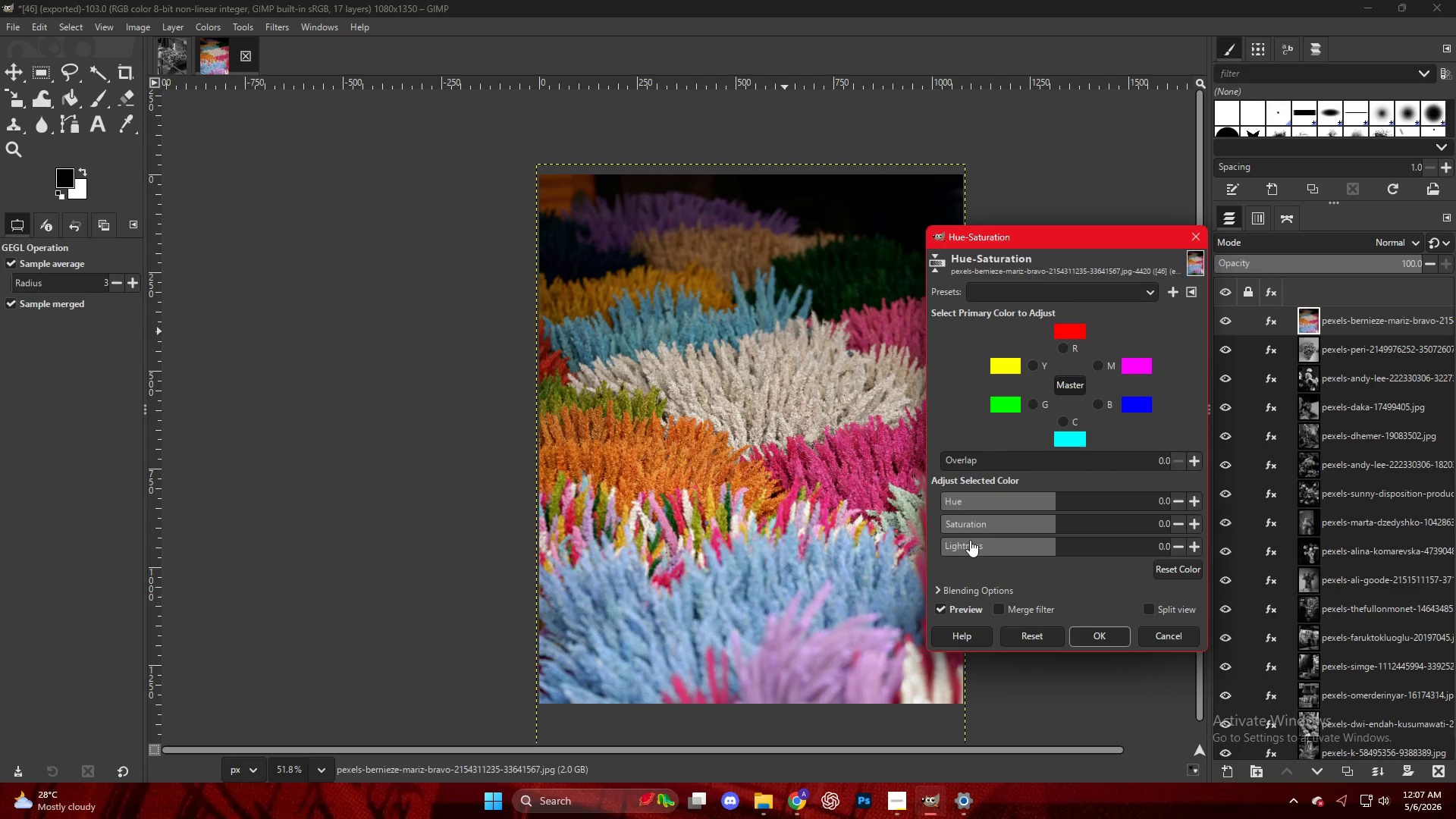 
left_click_drag(start_coordinate=[965, 526], to_coordinate=[801, 509])
 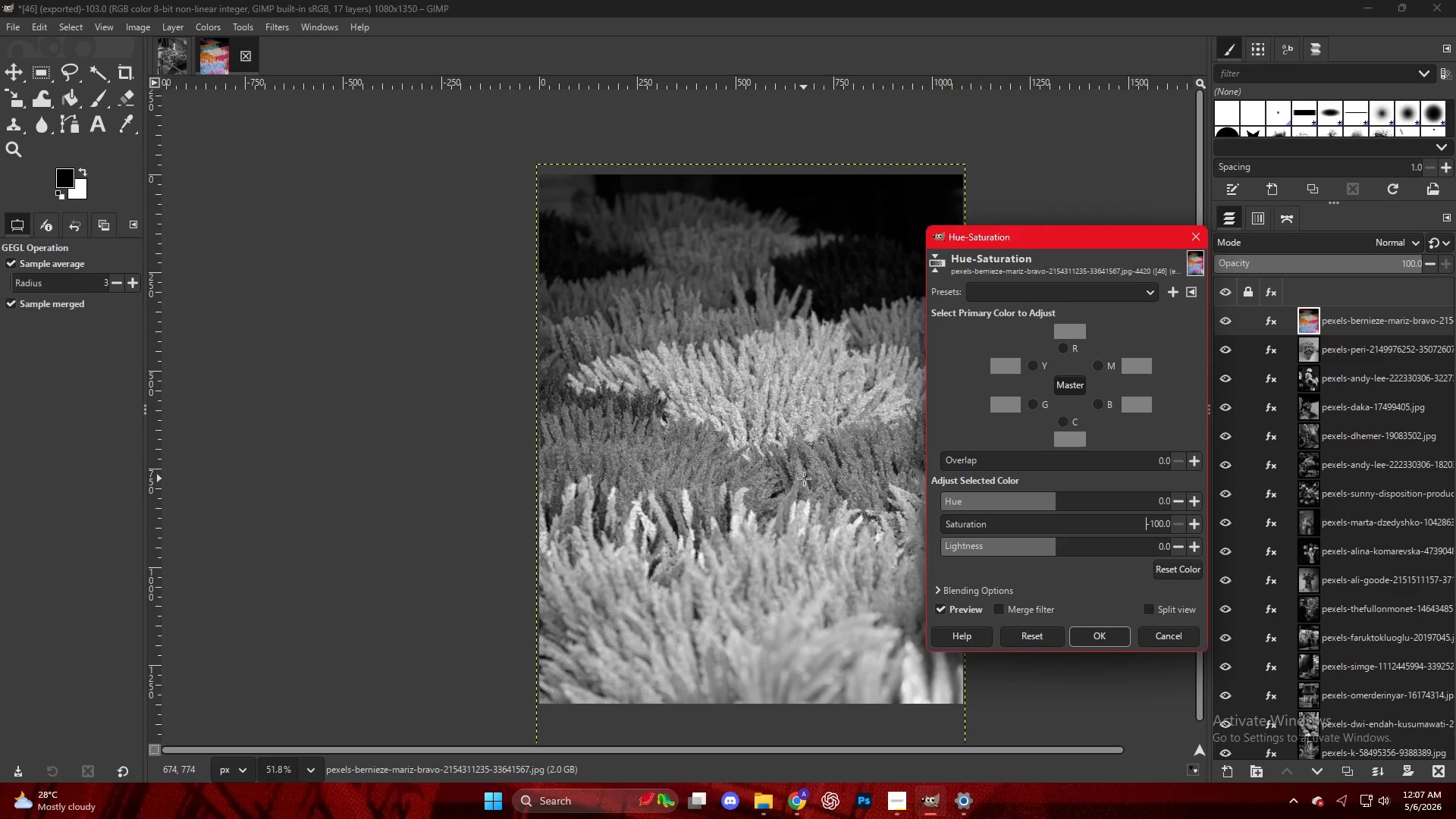 
key(NumpadEnter)
 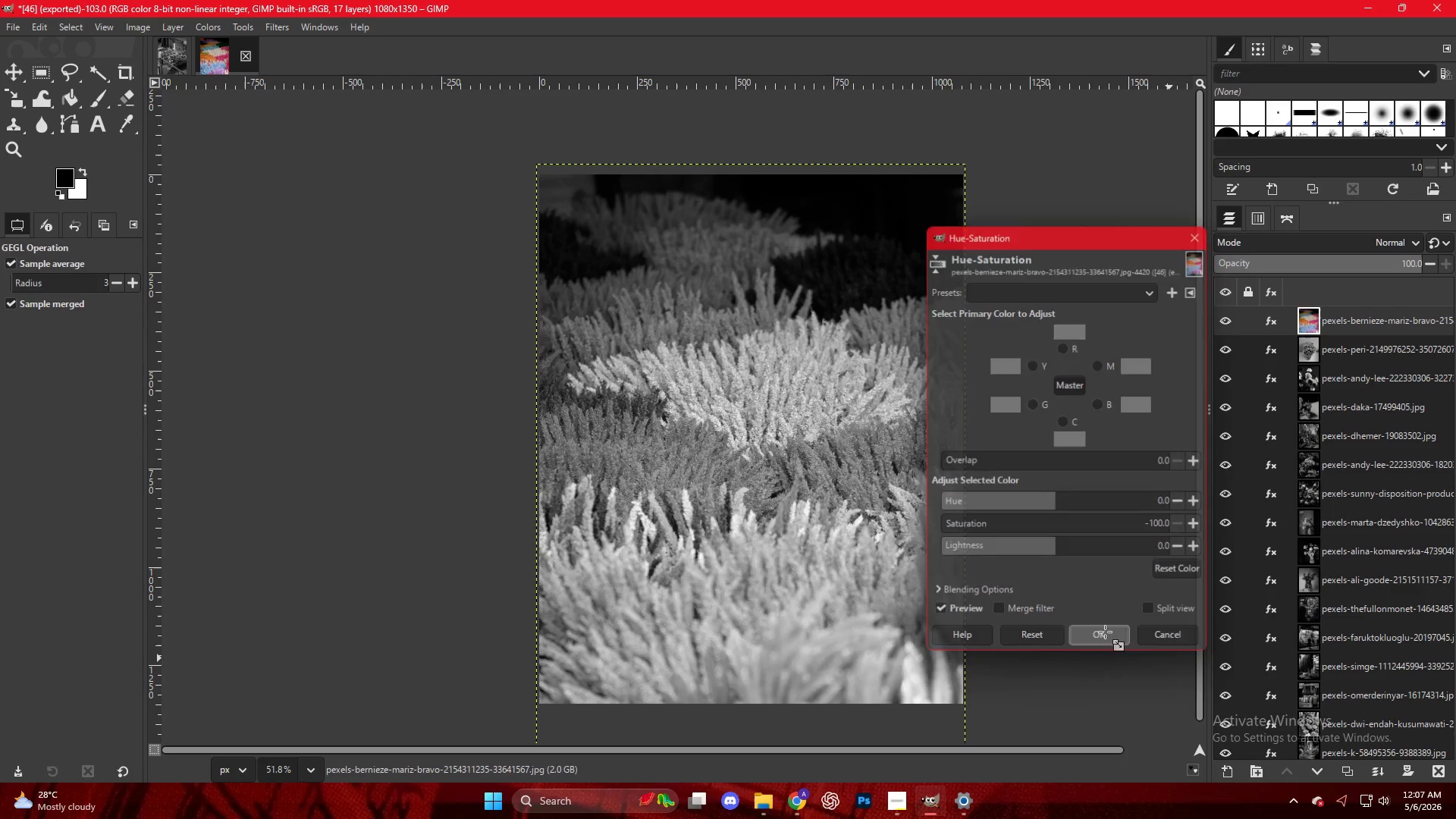 
right_click([695, 359])
 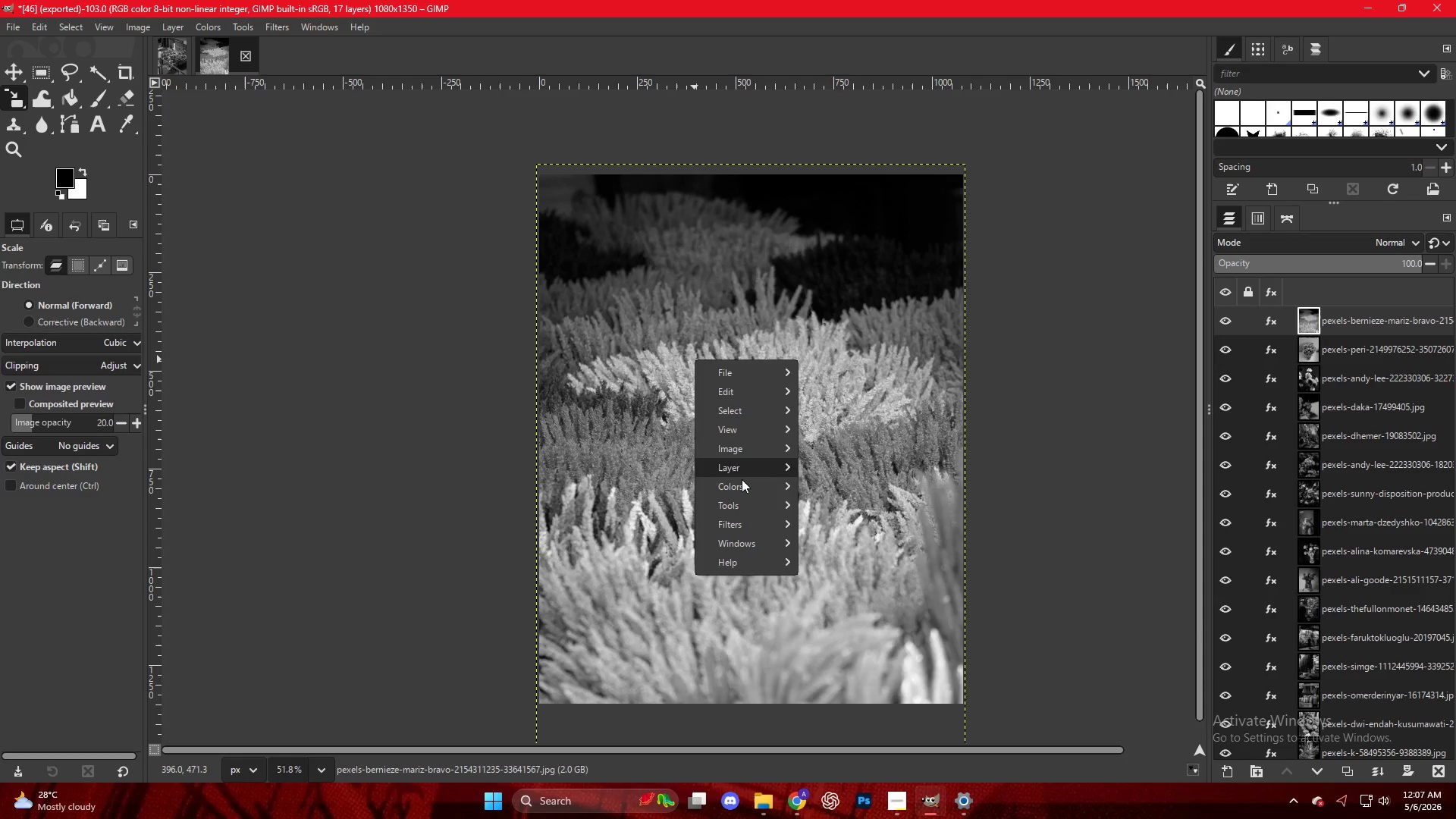 
left_click([742, 484])
 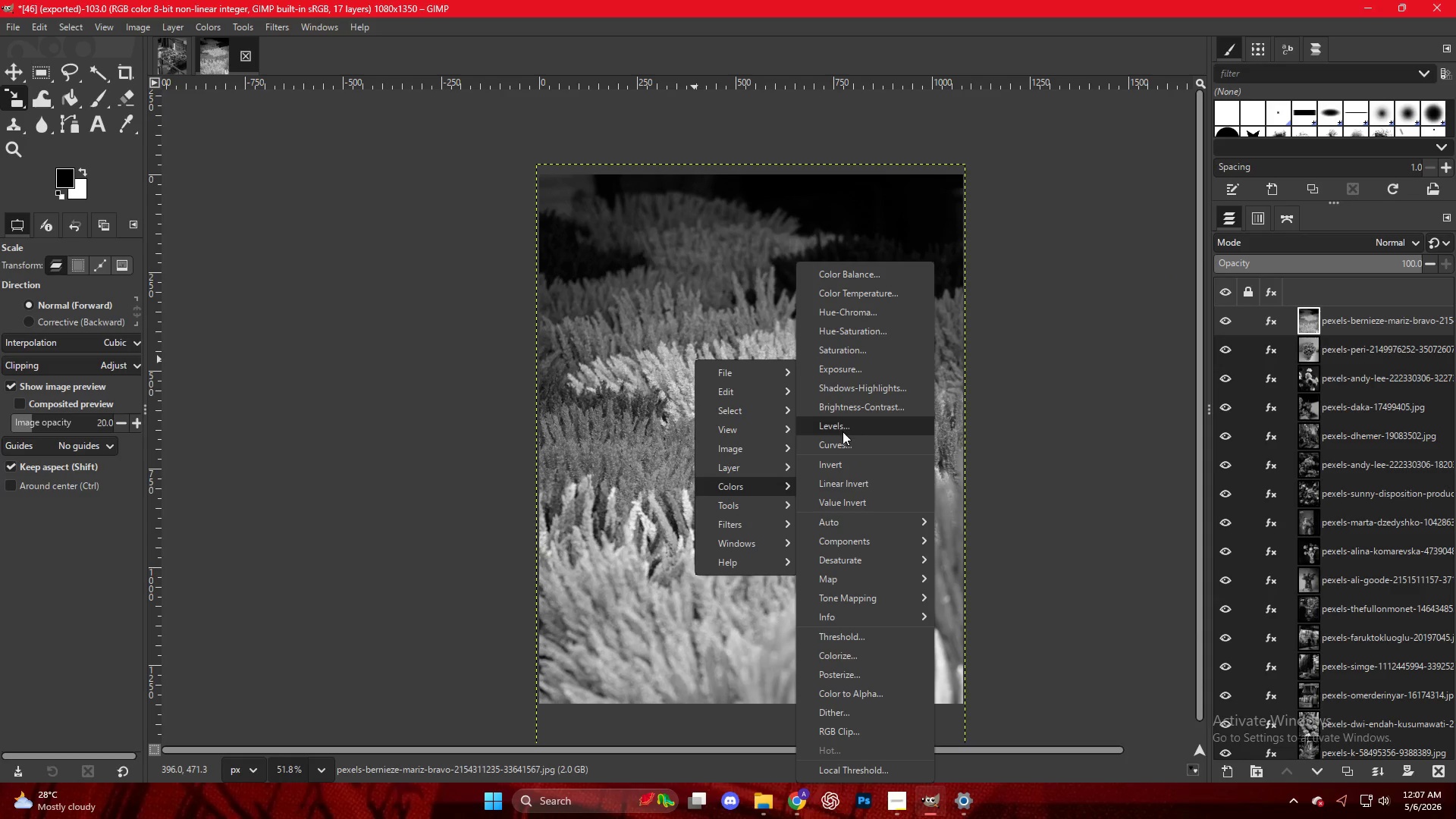 
left_click([843, 432])
 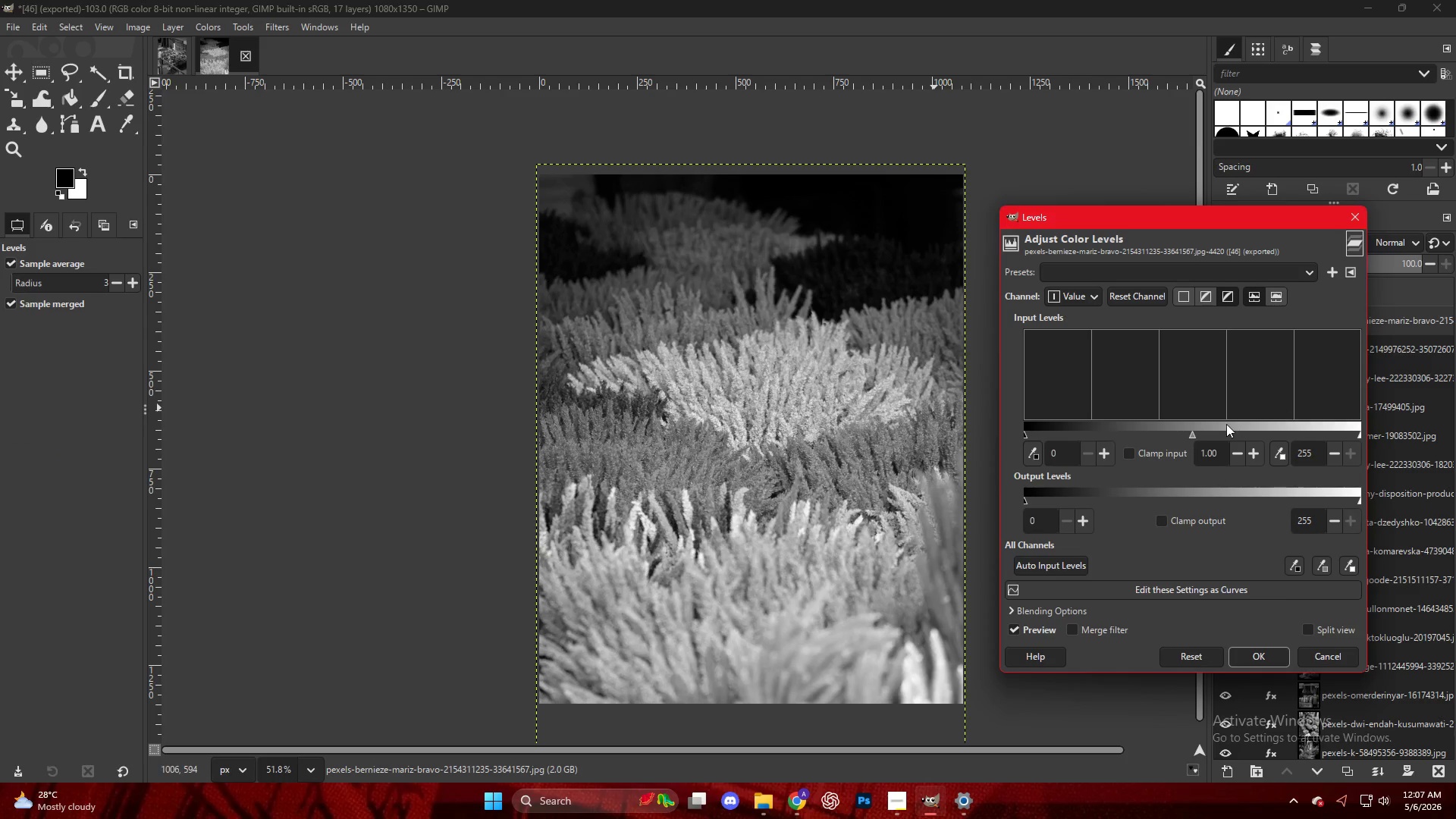 
left_click([1225, 429])
 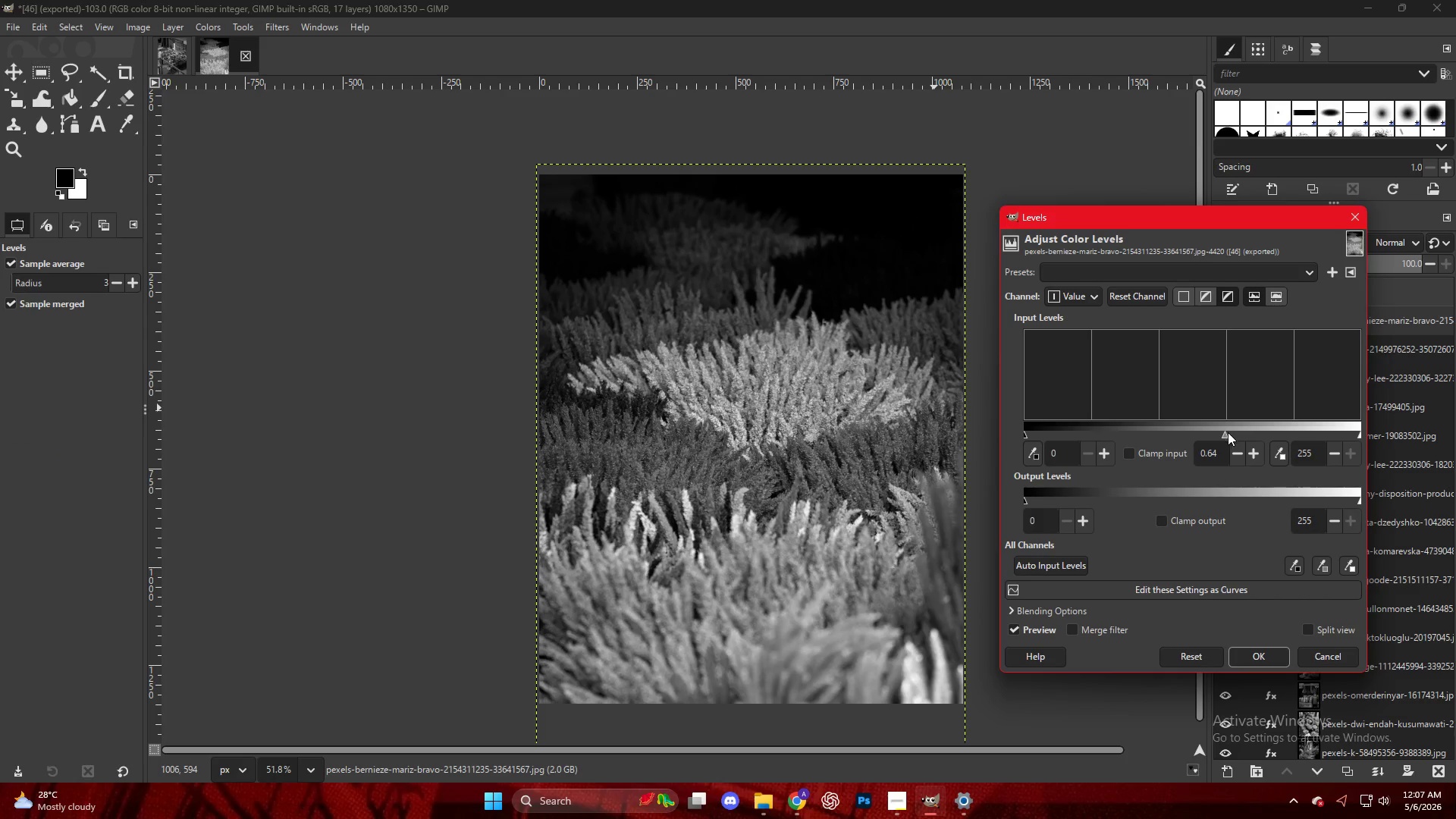 
left_click([1234, 435])
 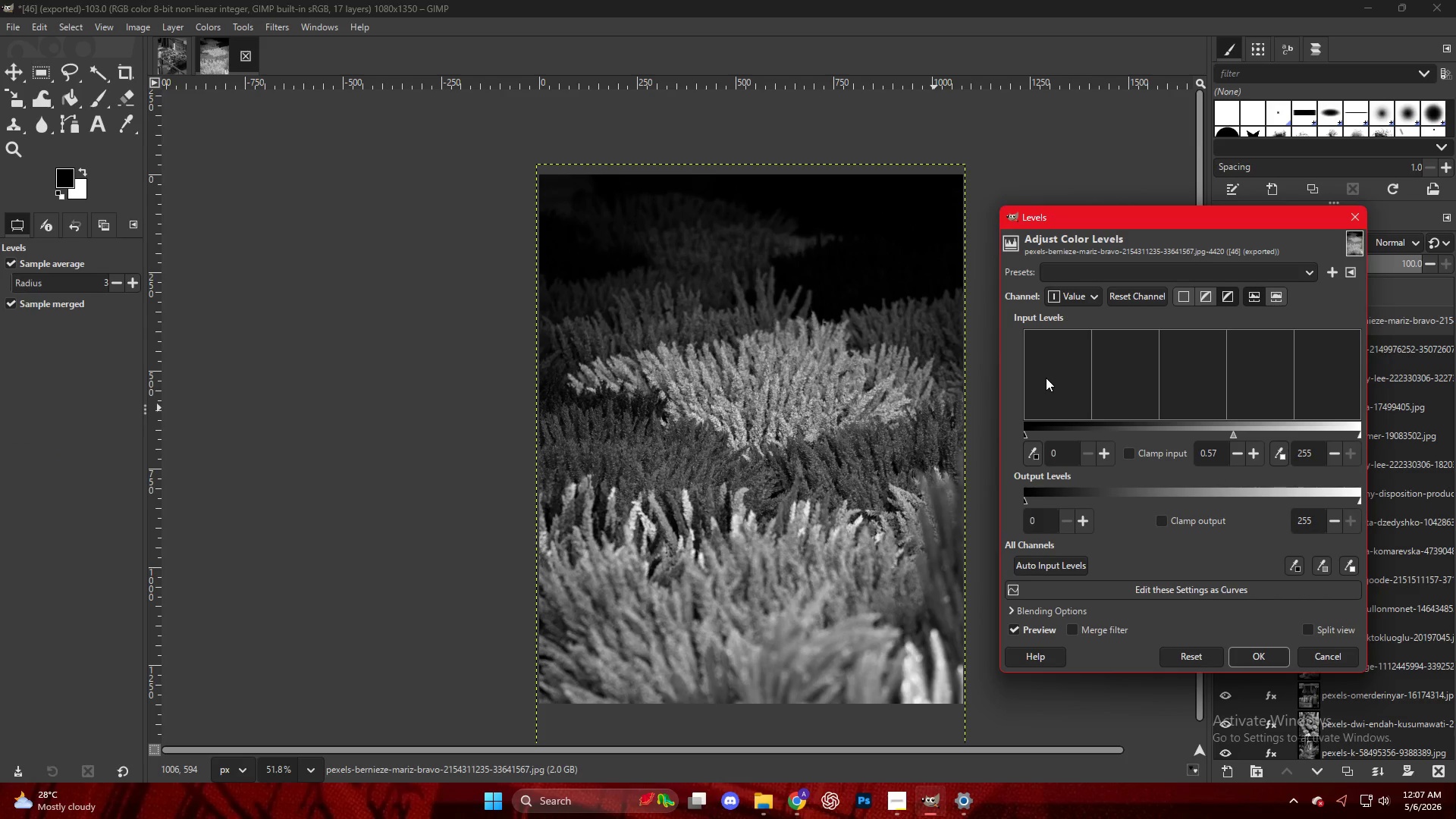 
key(NumpadEnter)
 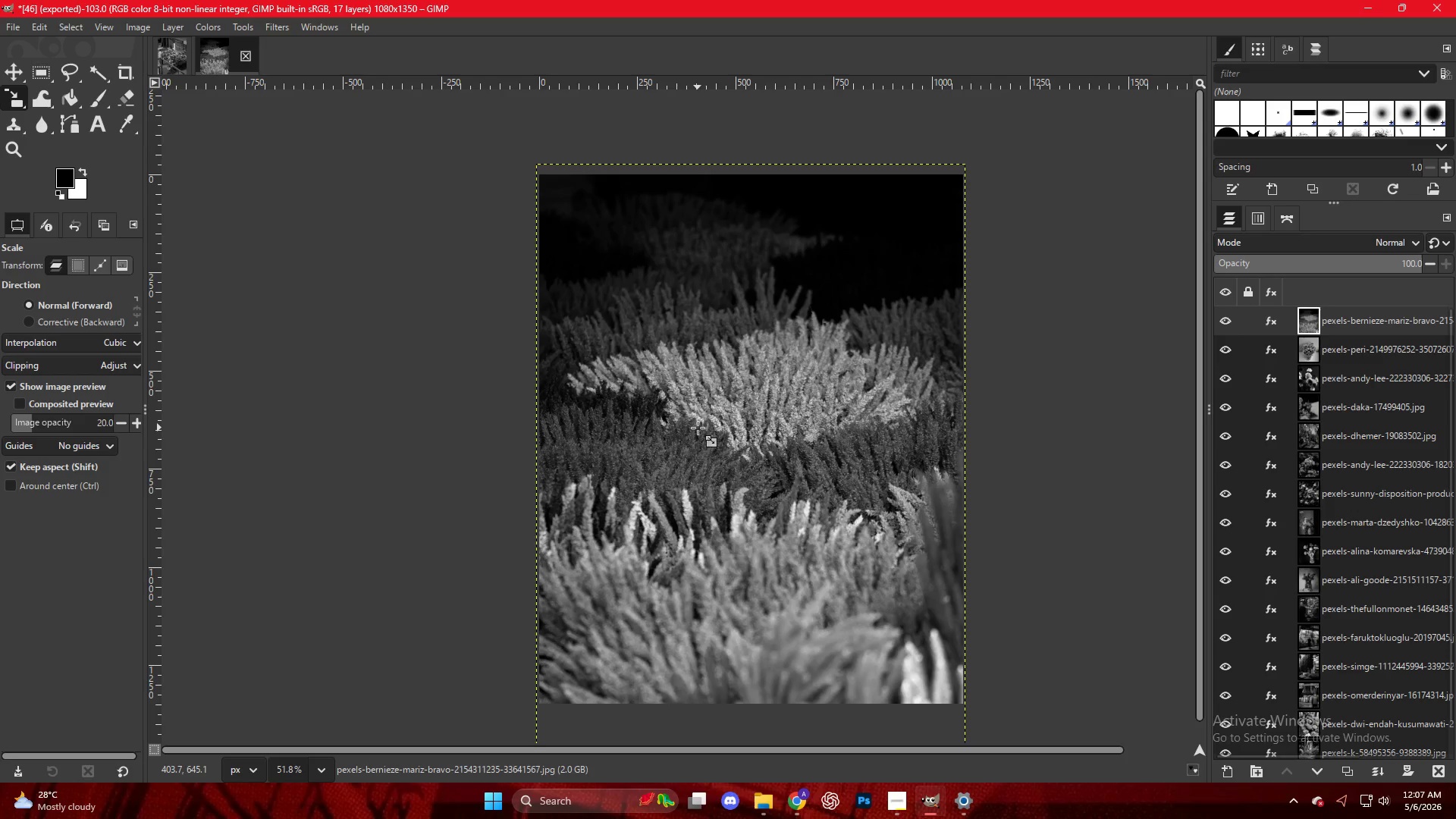 
key(Control+Shift+E)
 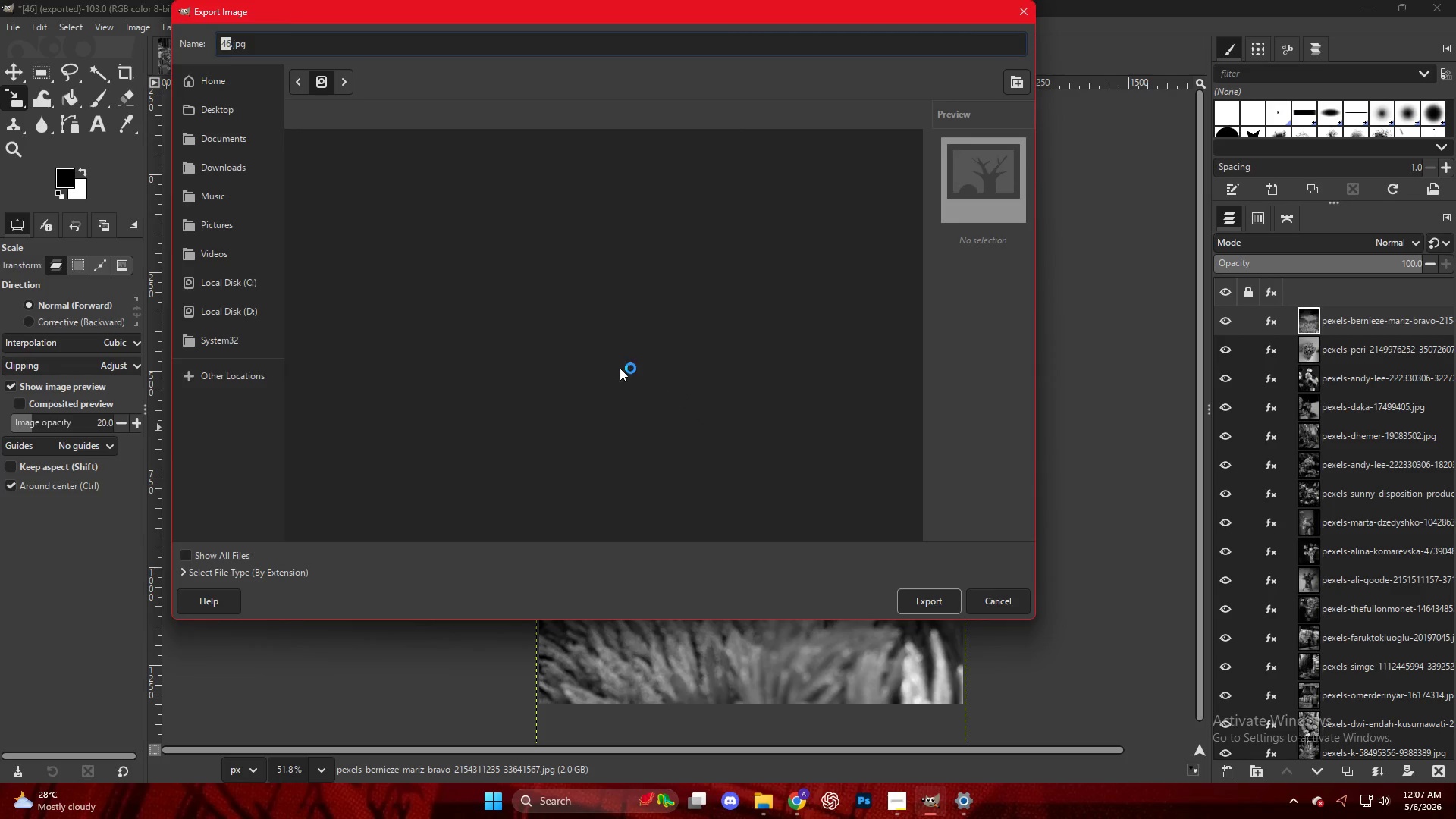 
left_click([334, 532])
 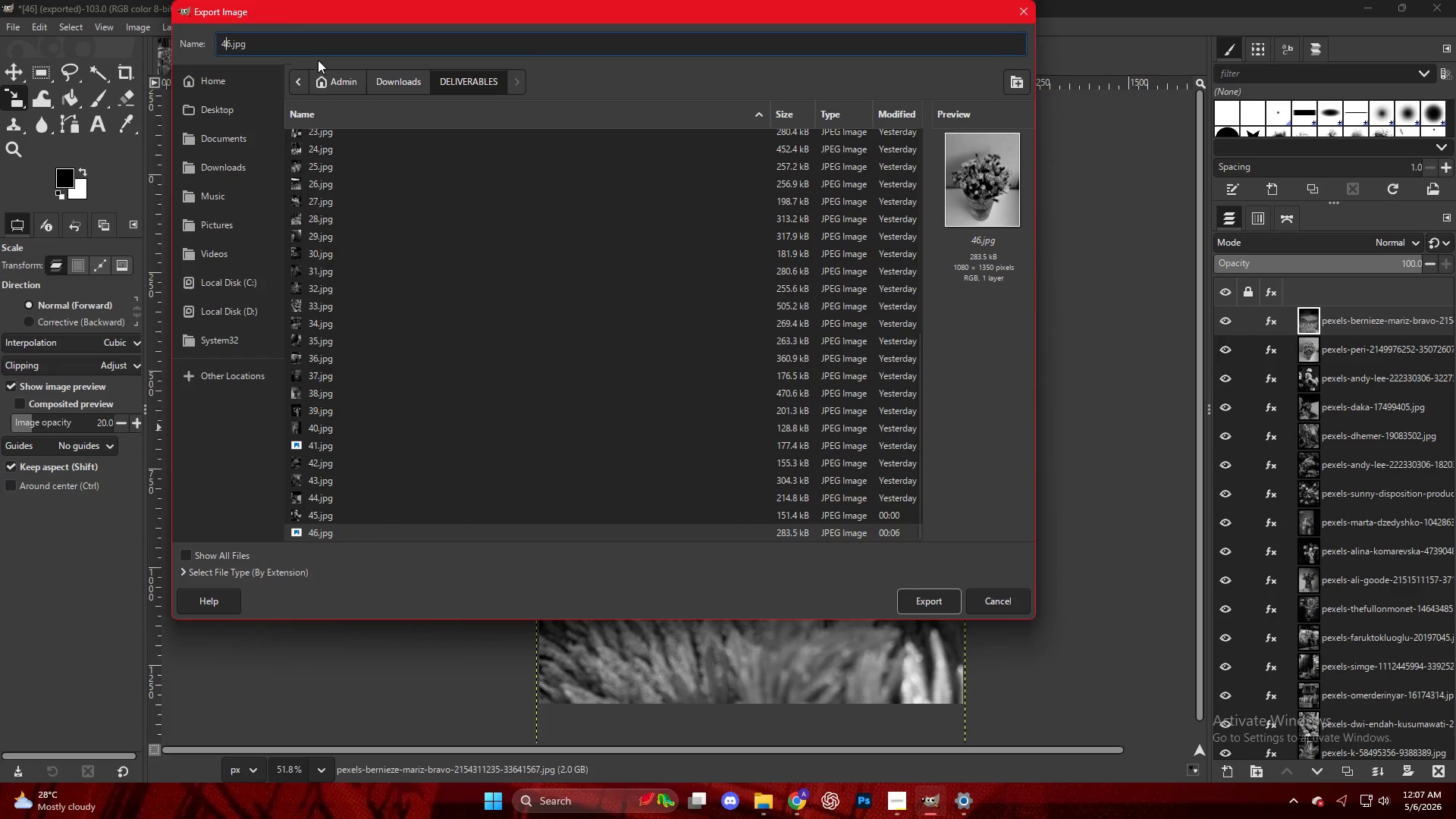 
scroll: coordinate [356, 479], scroll_direction: down, amount: 14.0
 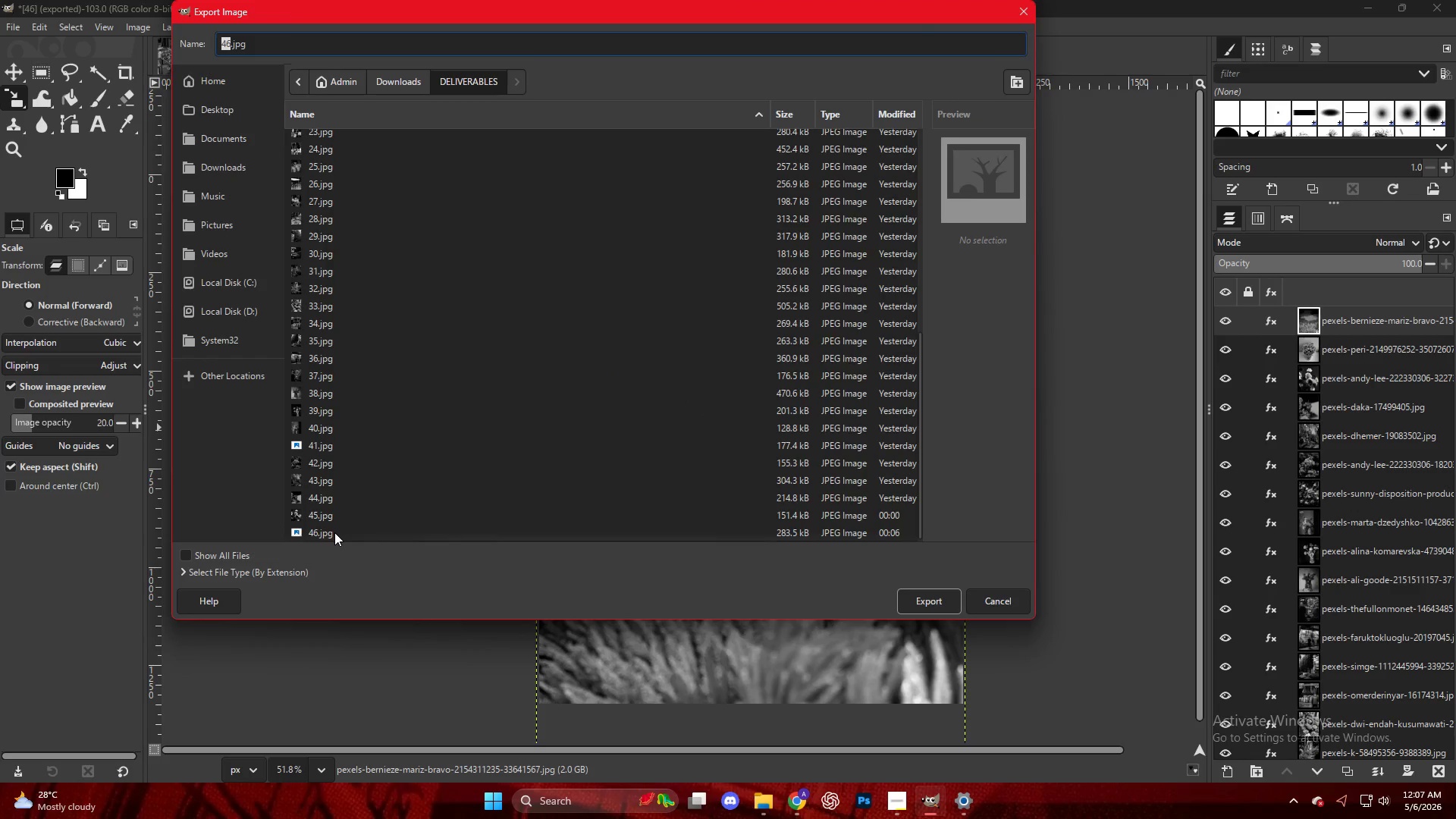 
key(ArrowRight)
 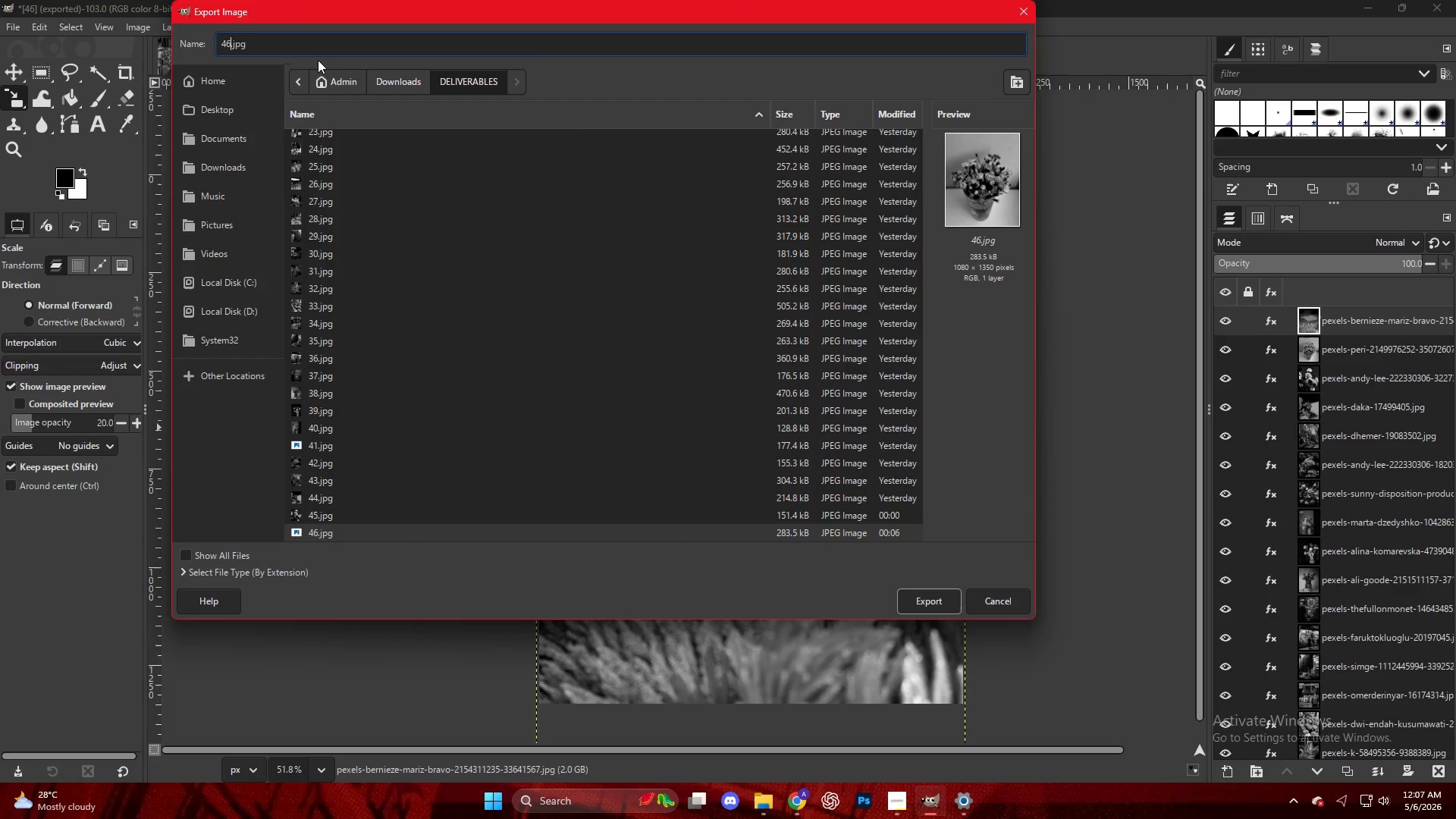 
key(Backspace)
 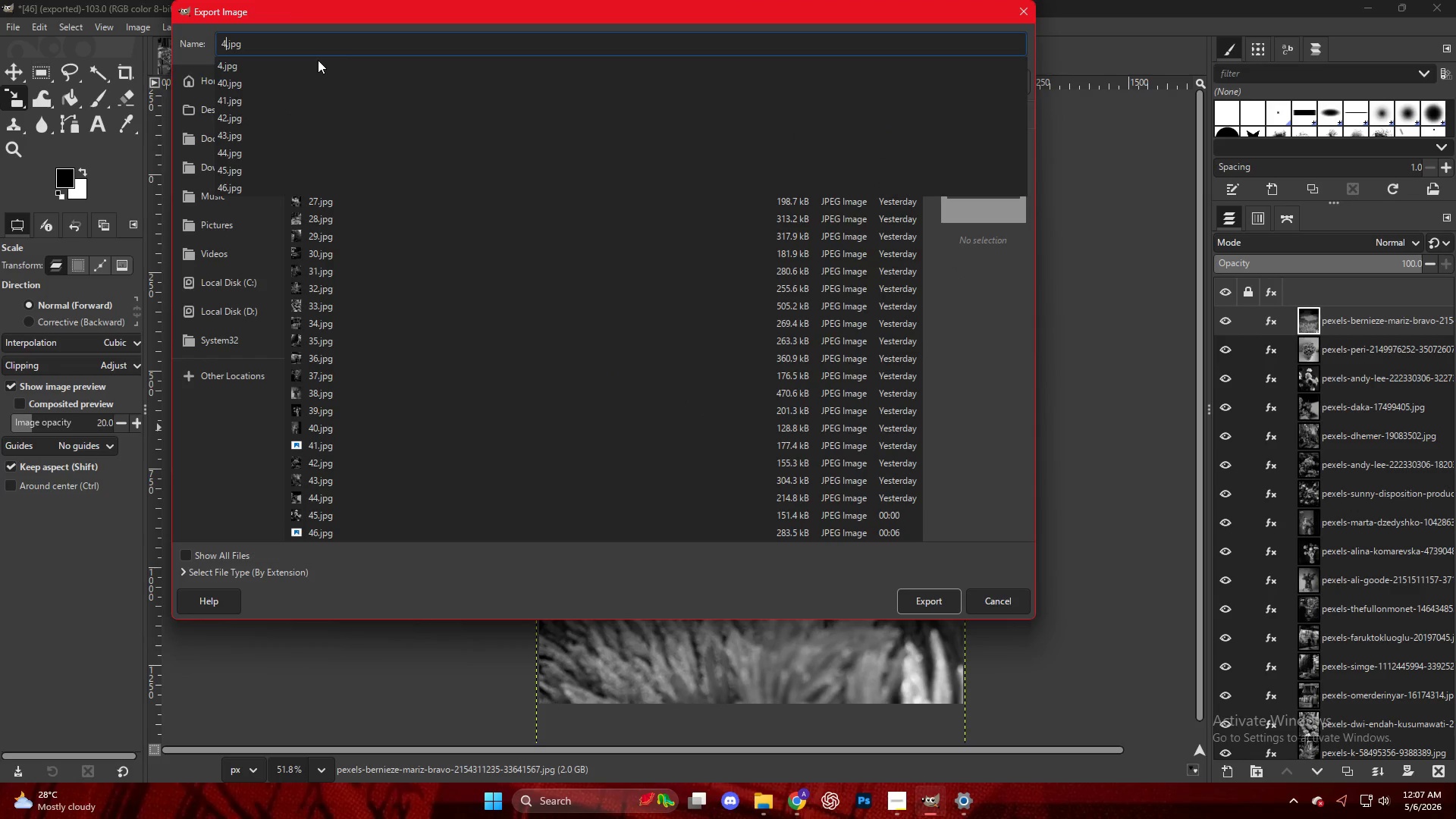 
key(Numpad7)
 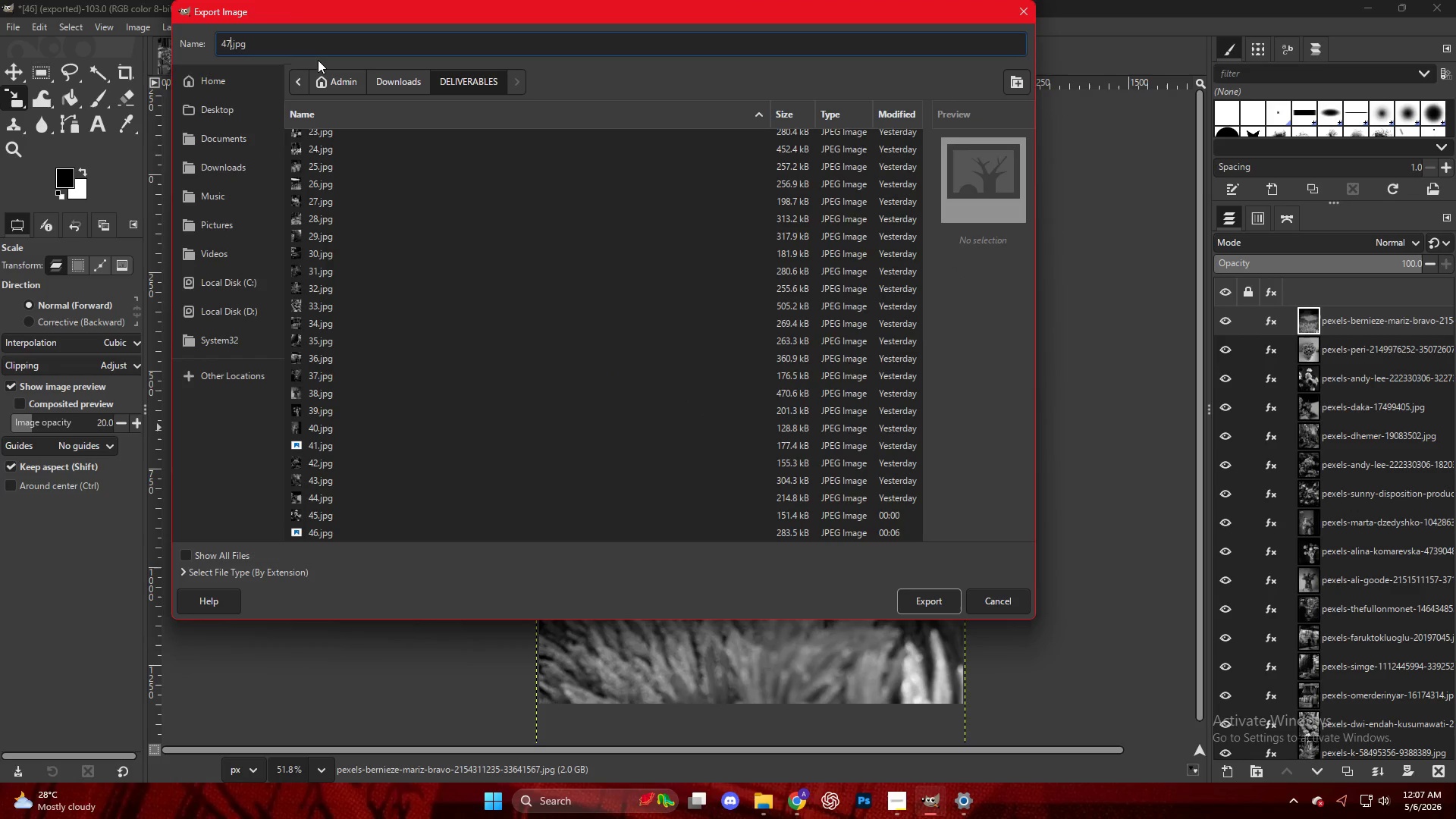 
key(NumpadEnter)
 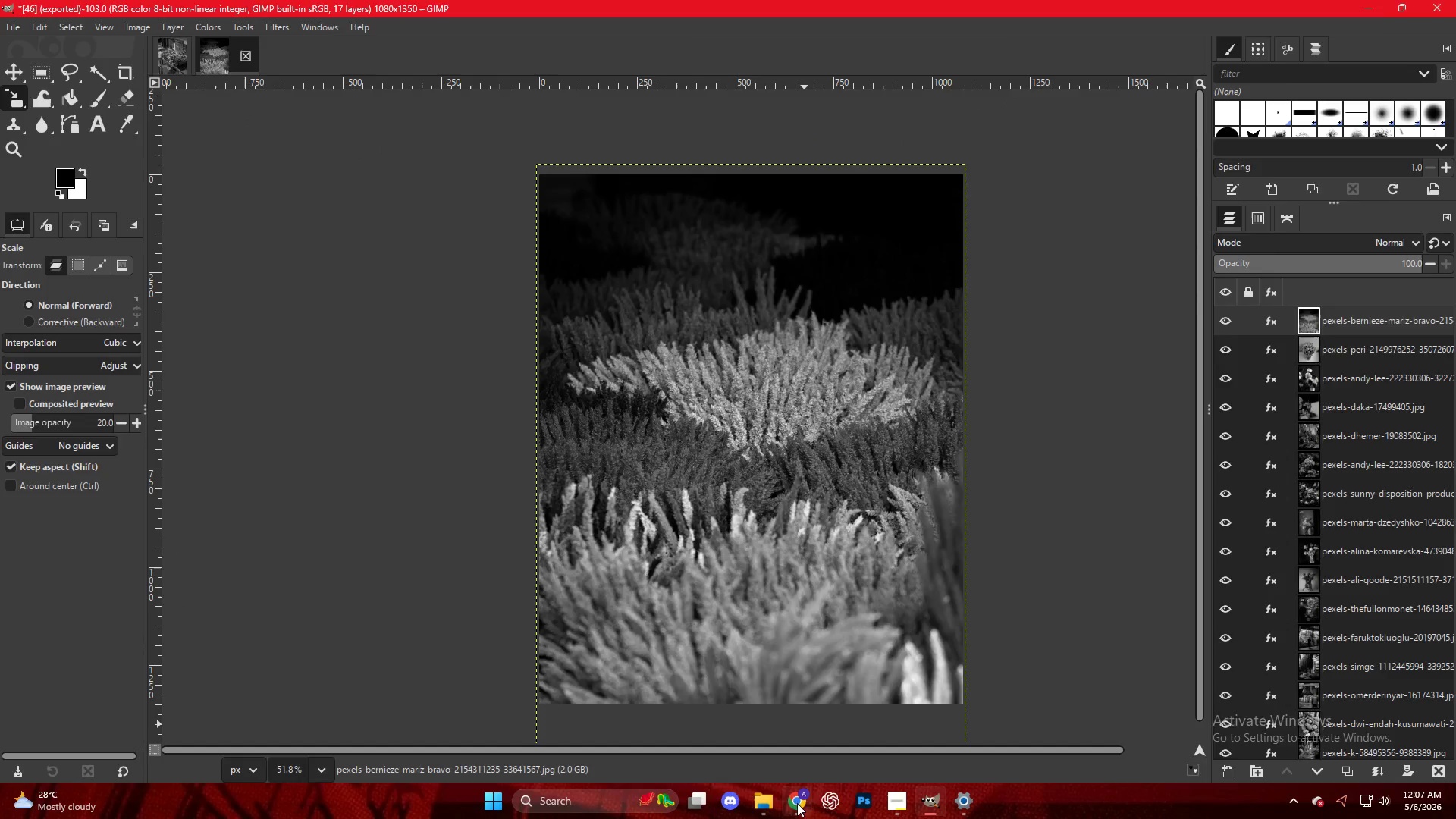 
left_click([1079, 381])
 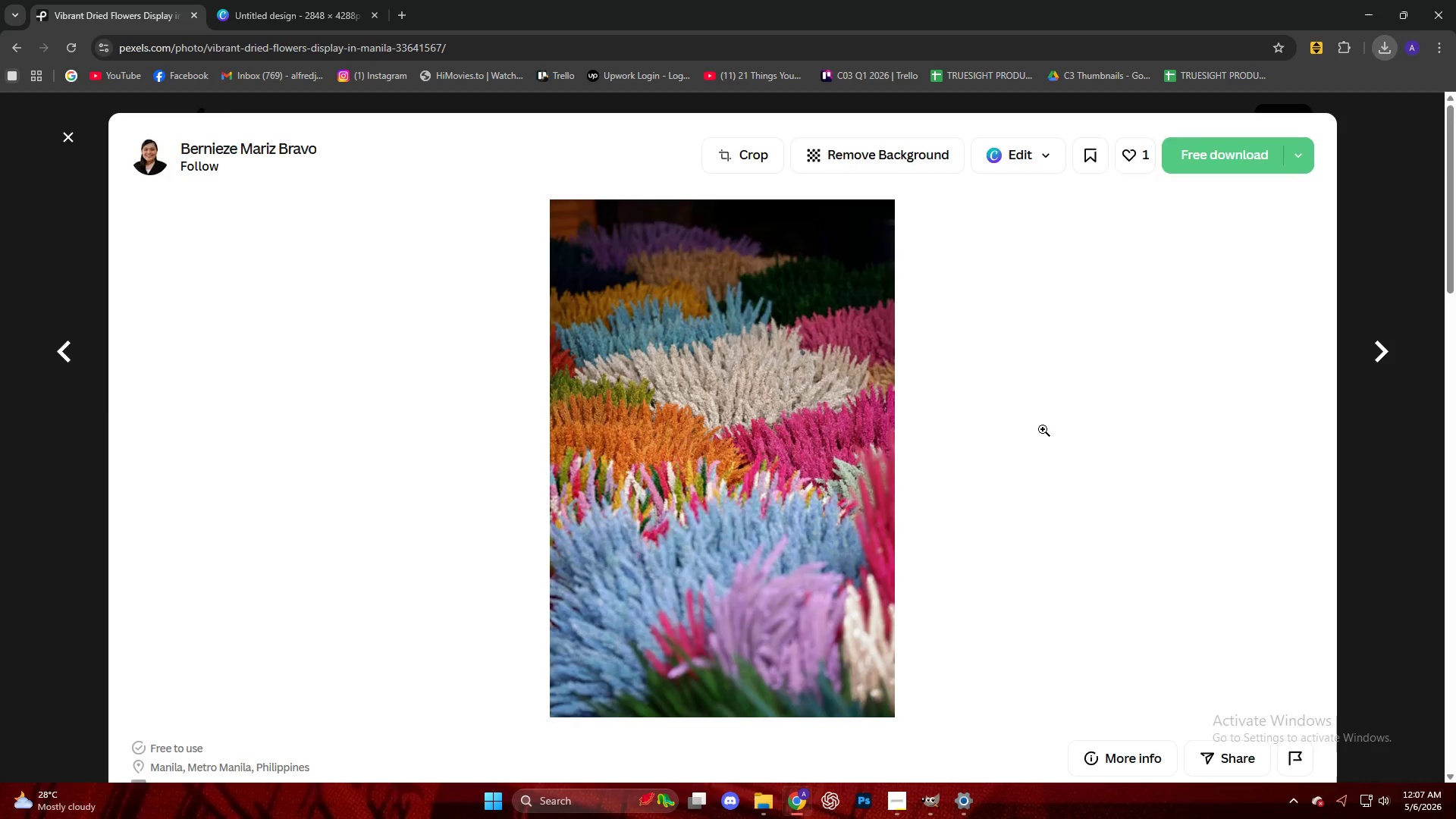 
scroll: coordinate [1014, 466], scroll_direction: down, amount: 18.0
 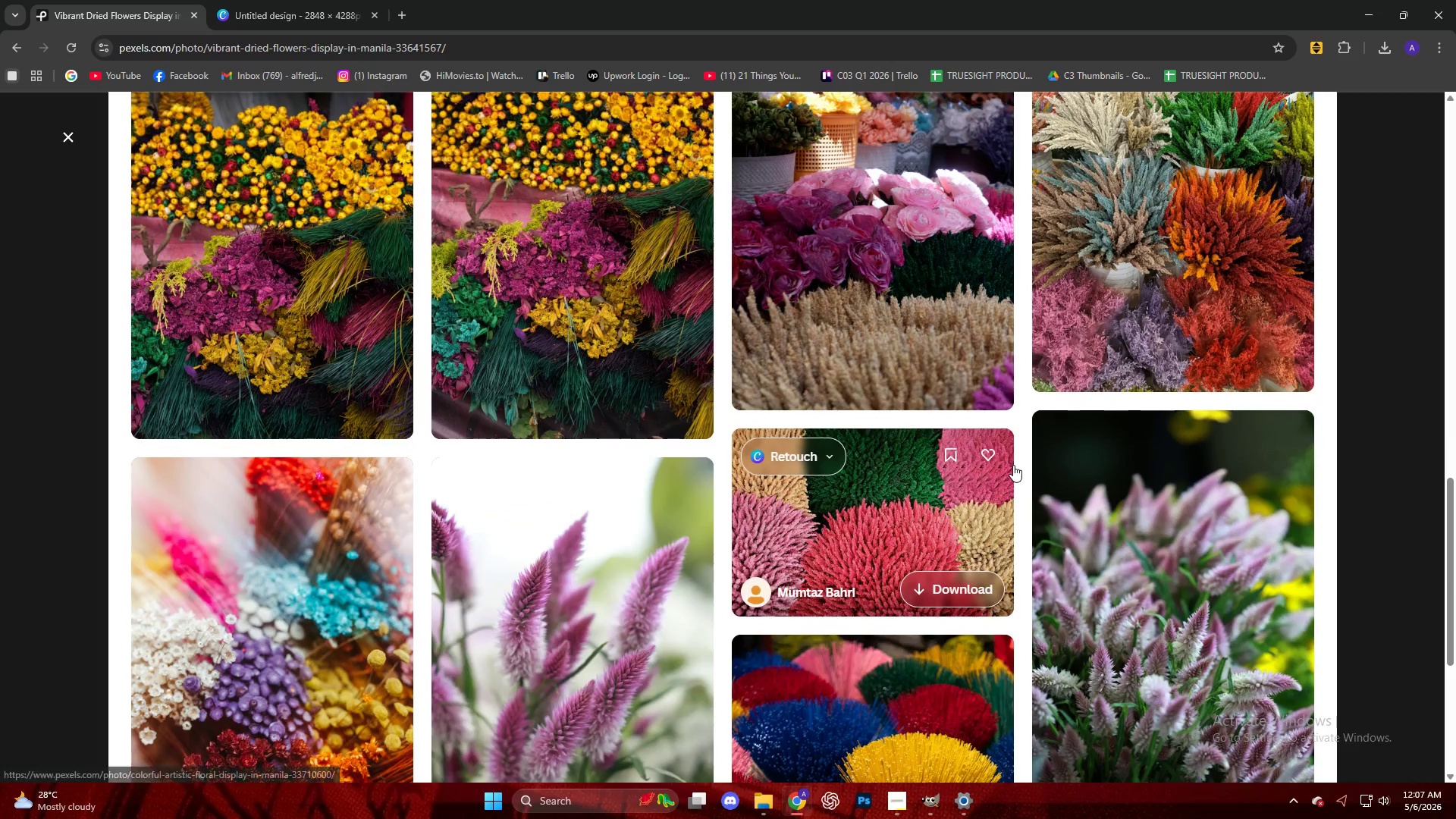 
key(Escape)
 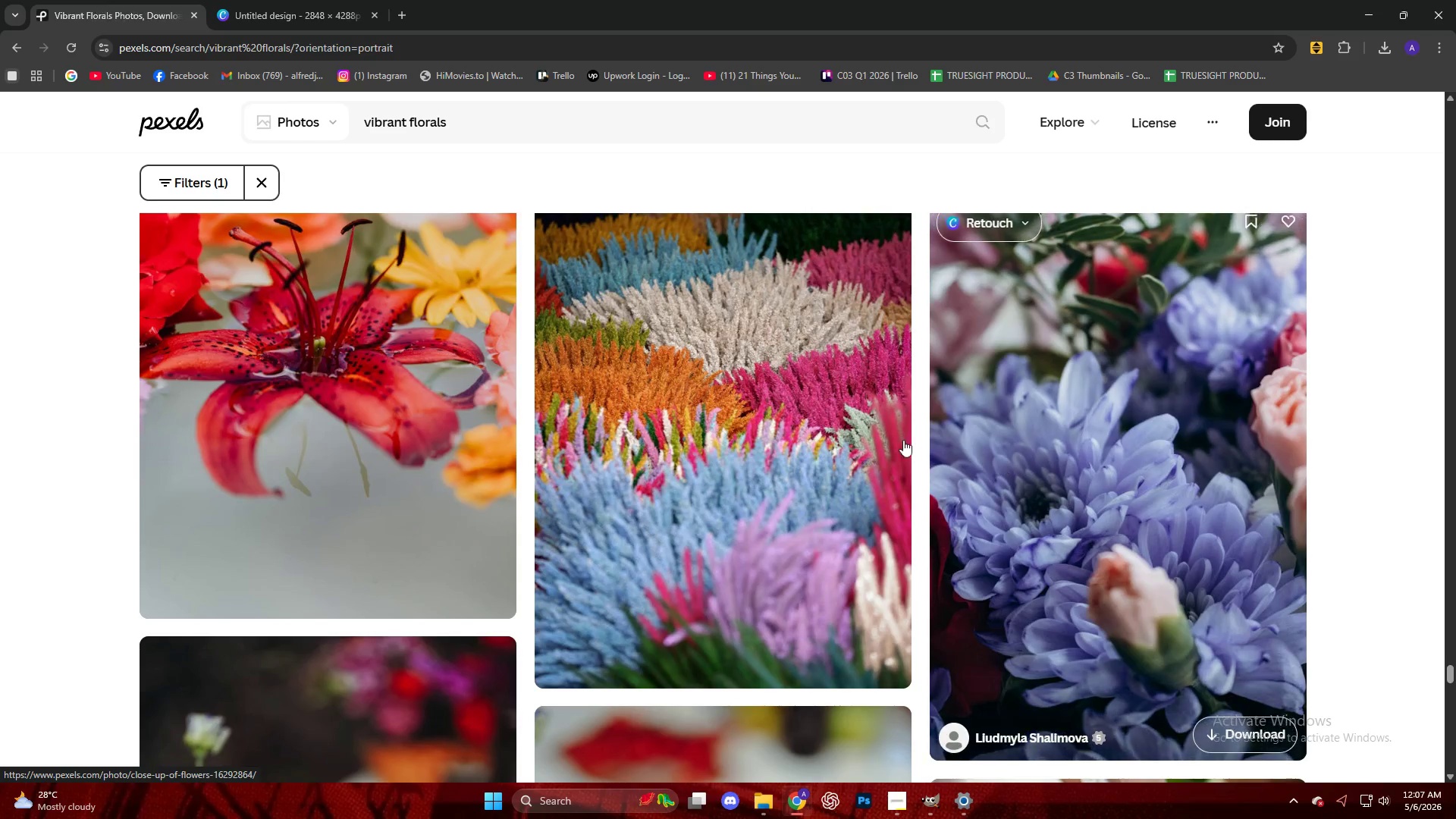 
scroll: coordinate [718, 439], scroll_direction: down, amount: 7.0
 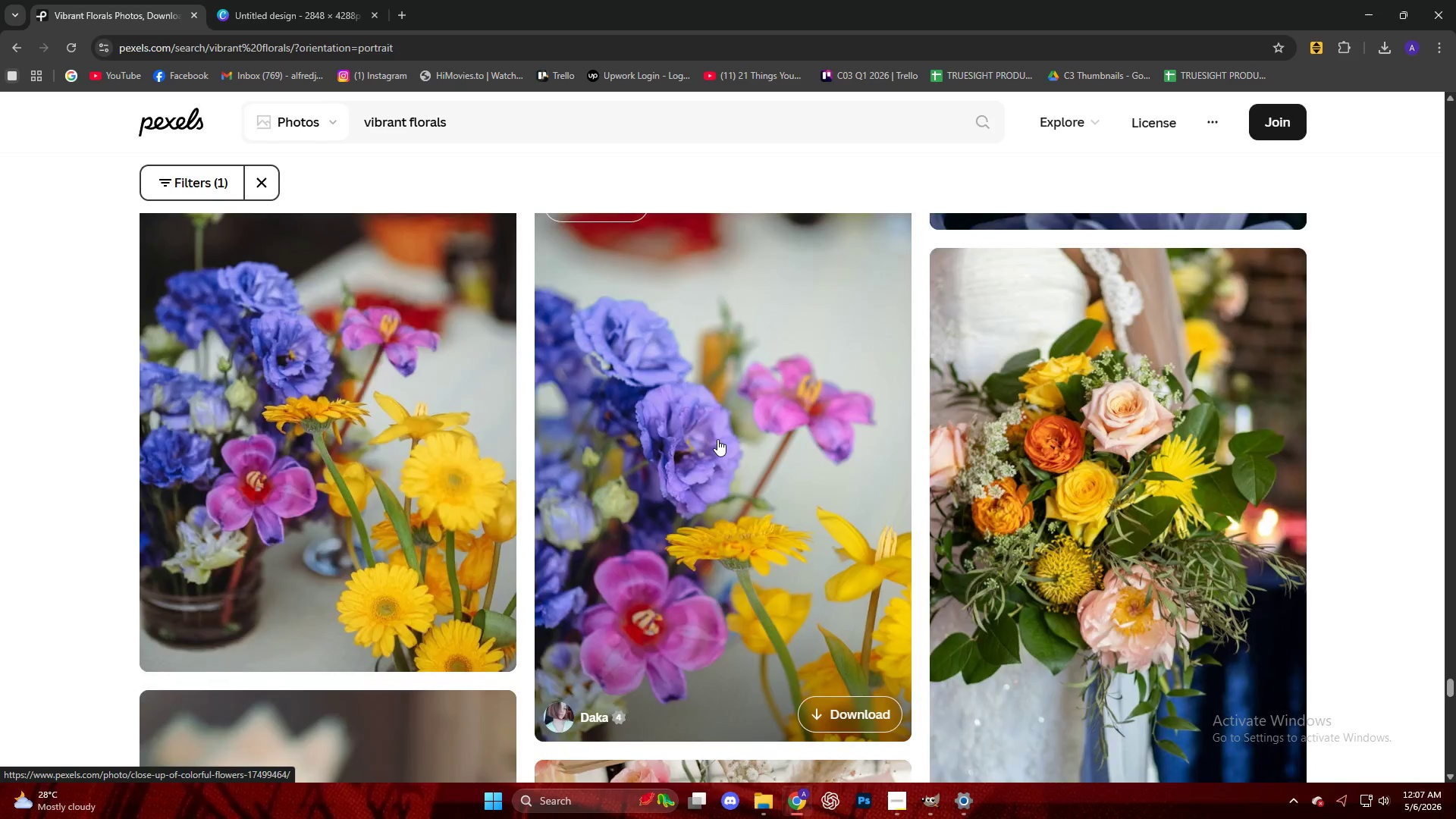 
left_click([717, 439])
 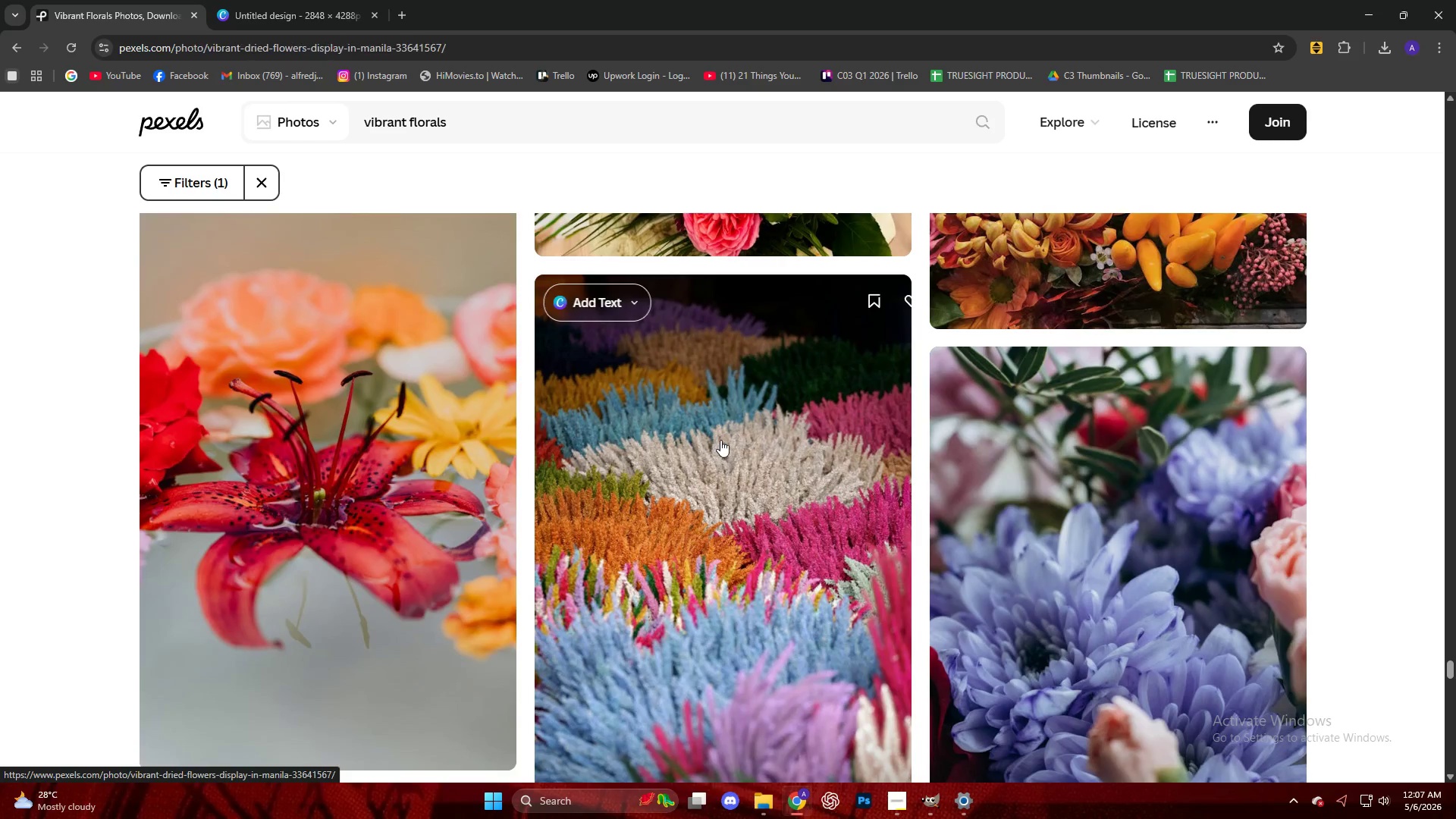 
scroll: coordinate [717, 439], scroll_direction: up, amount: 9.0
 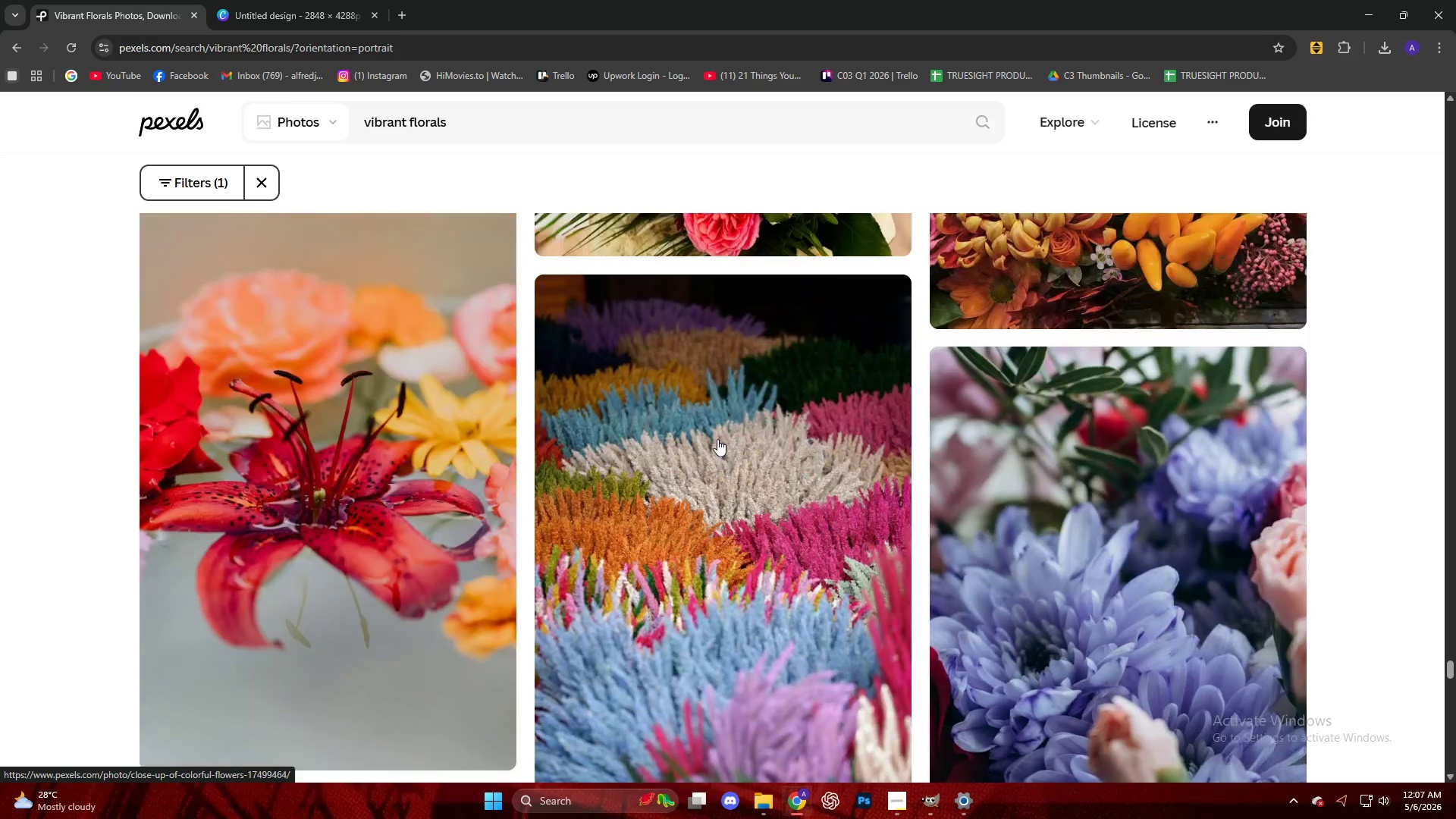 
left_click([818, 386])
 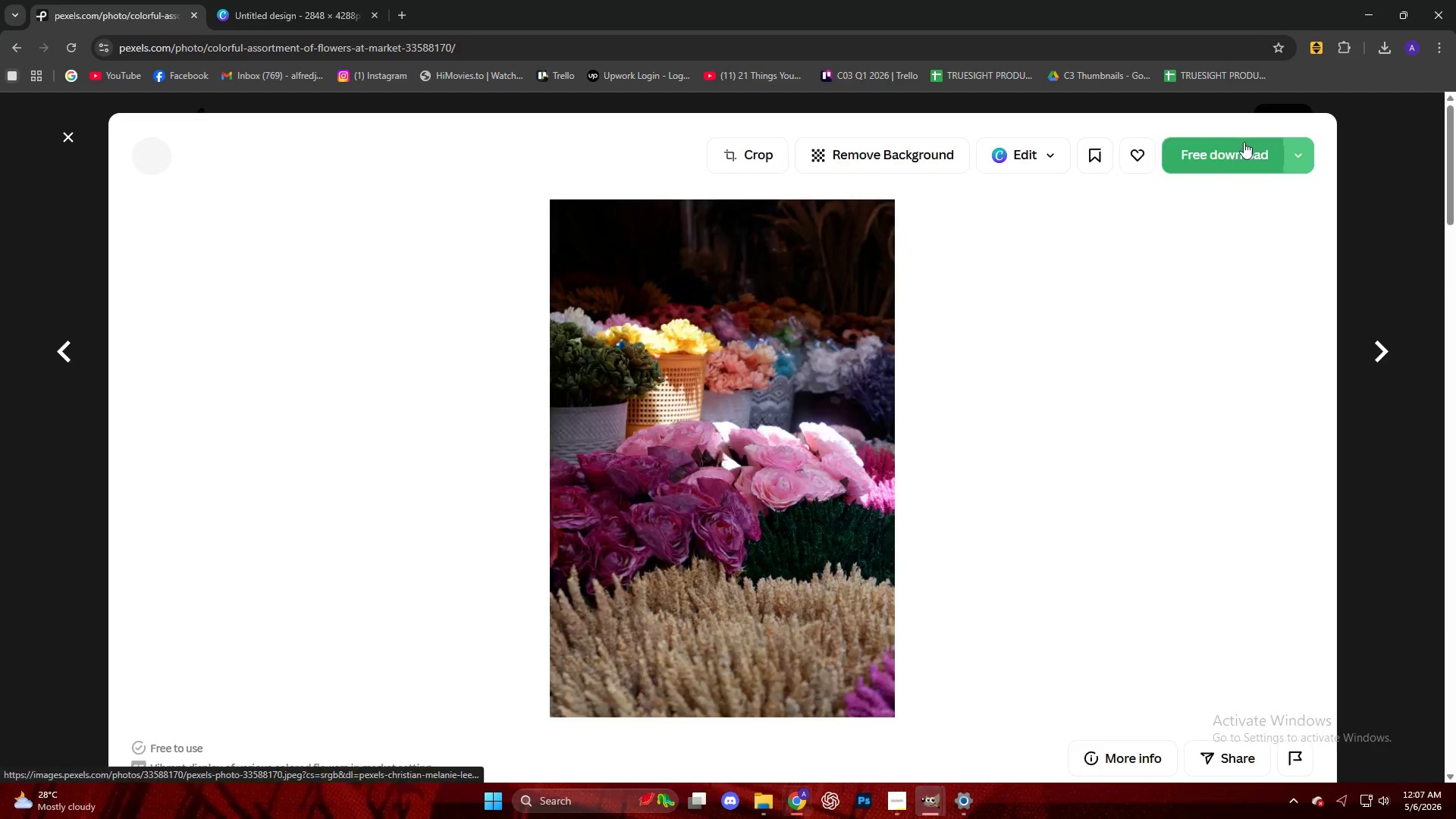 
scroll: coordinate [757, 462], scroll_direction: down, amount: 21.0
 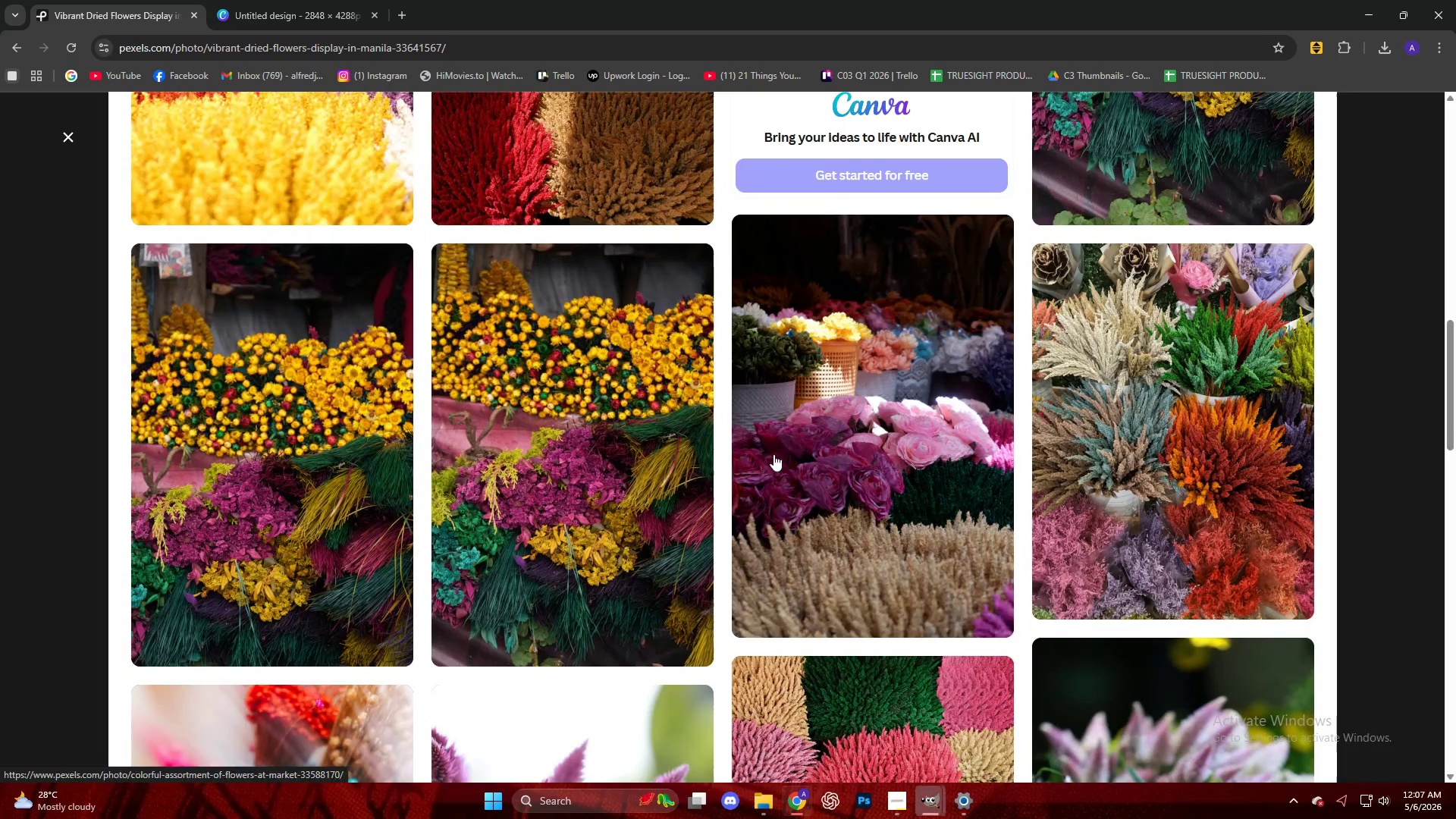 
left_click([1207, 163])
 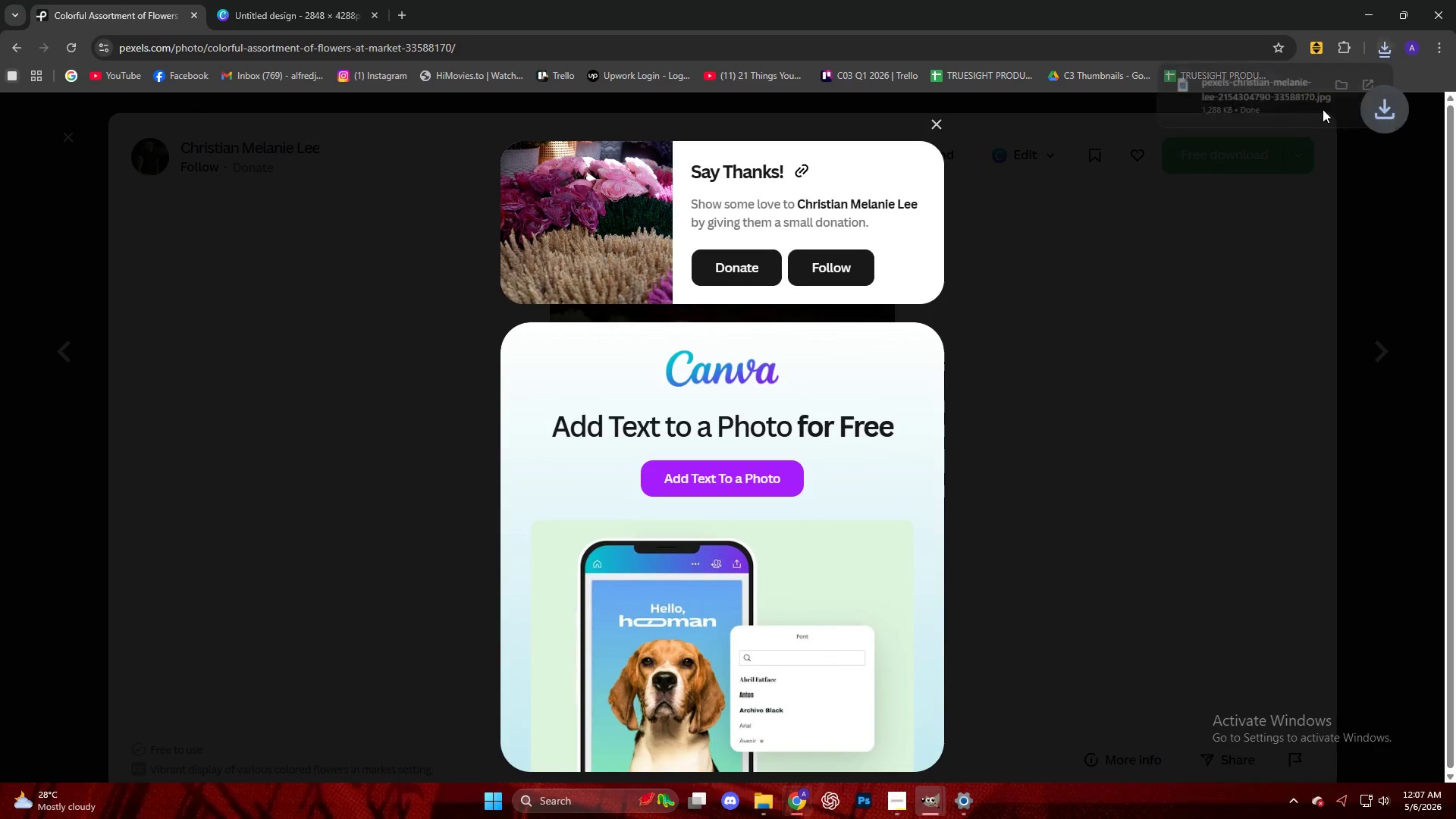 
left_click_drag(start_coordinate=[1287, 97], to_coordinate=[1226, 45])
 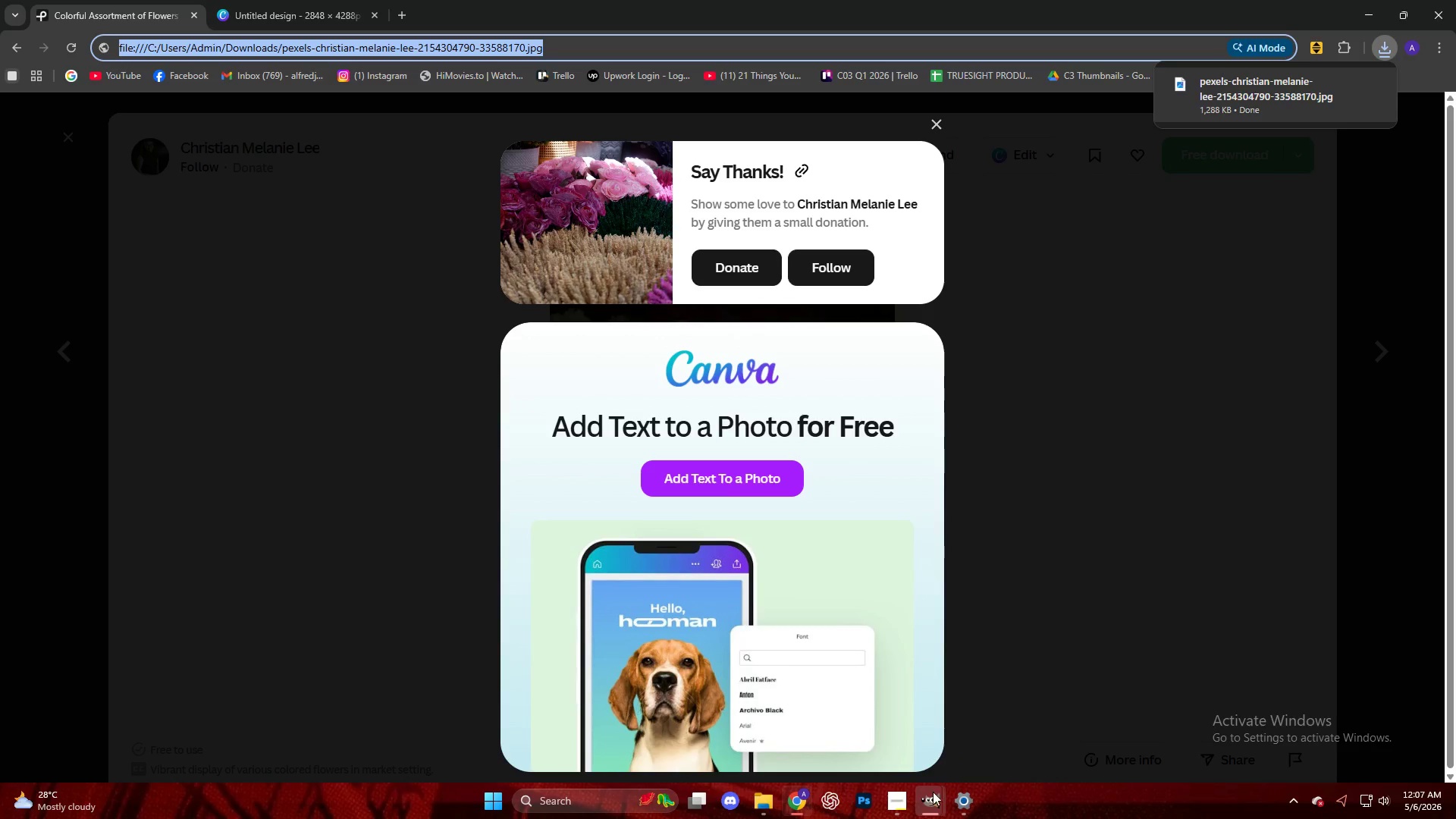 
double_click([975, 730])
 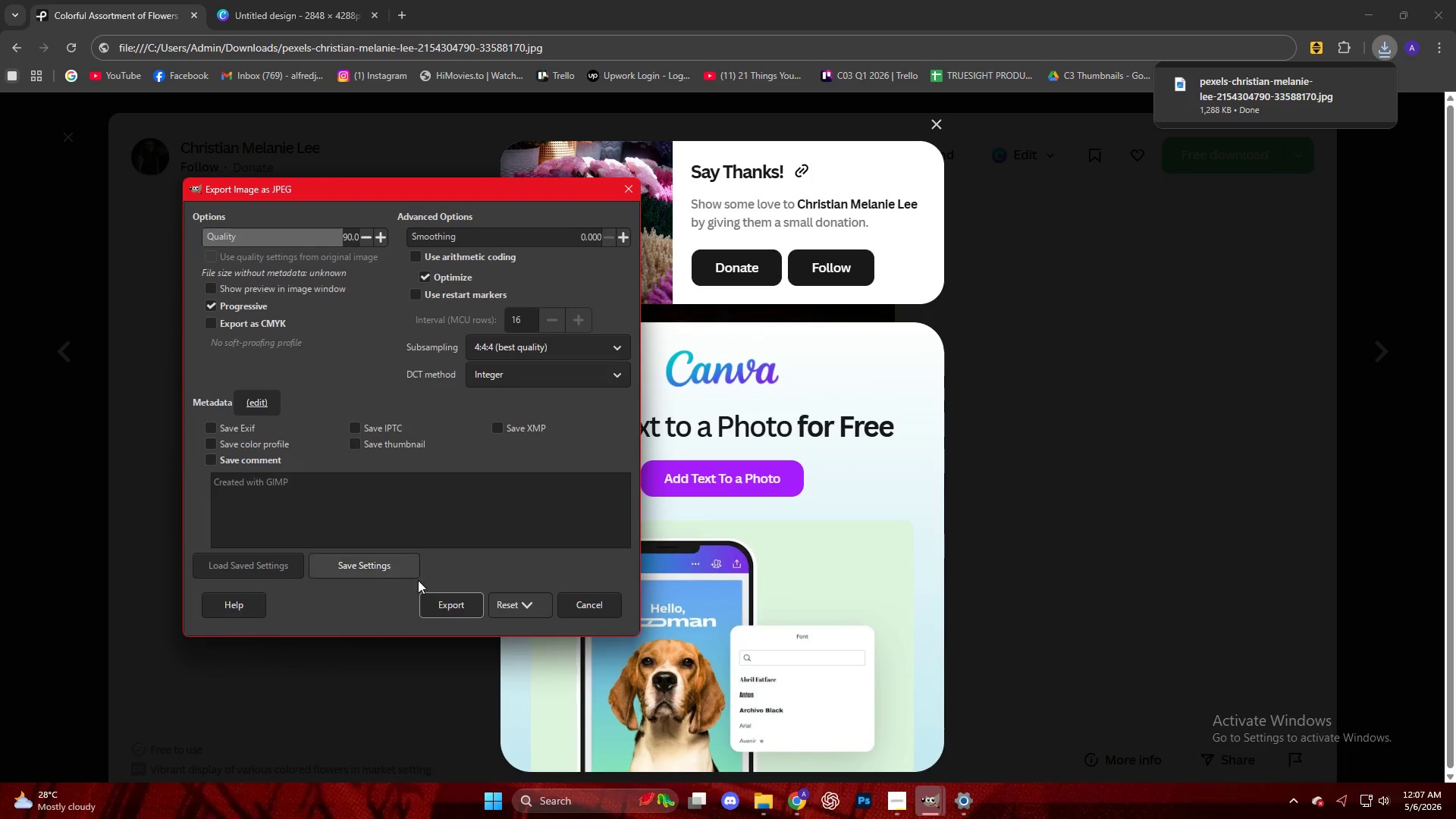 
left_click([447, 613])
 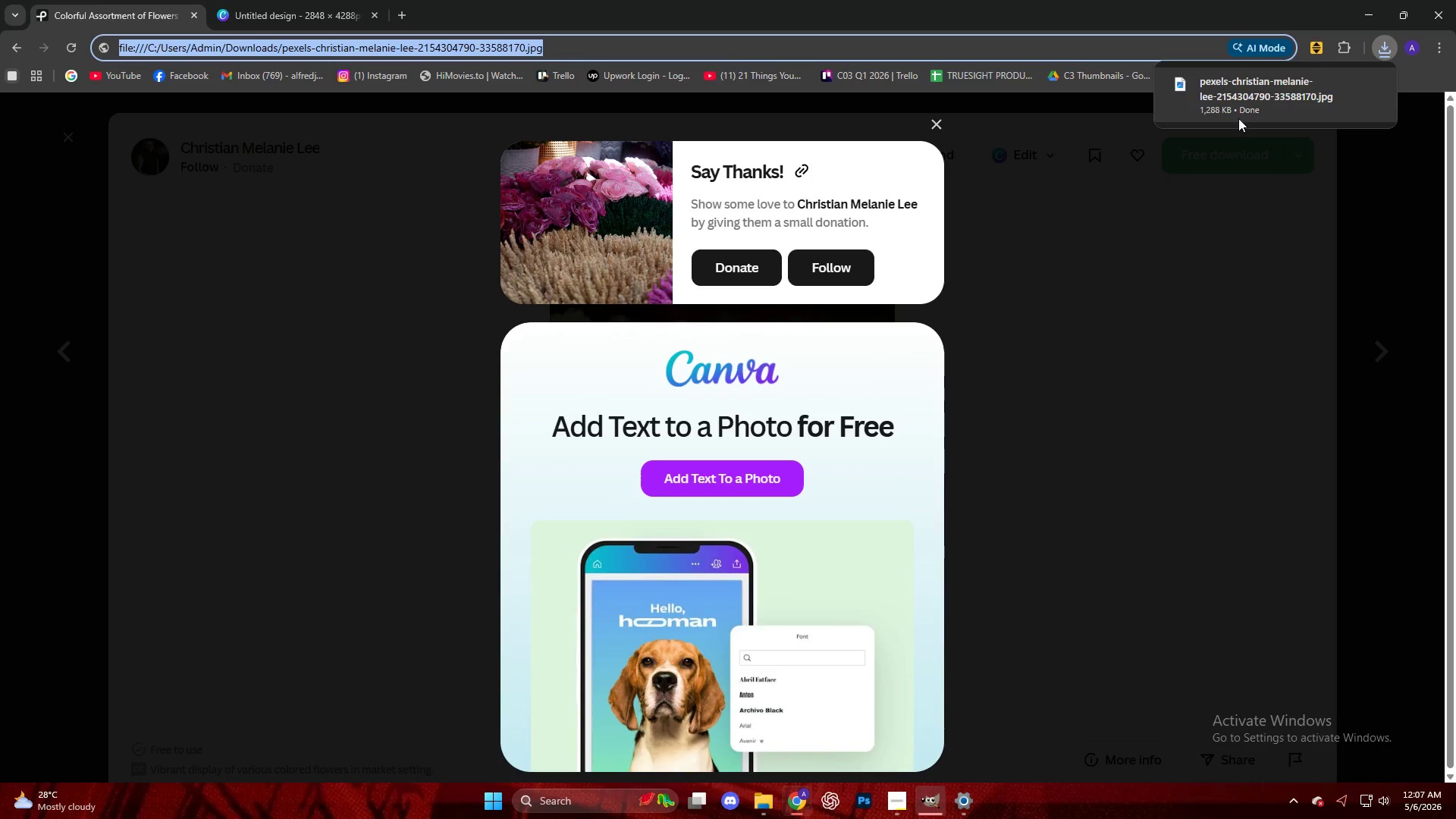 
left_click_drag(start_coordinate=[1243, 103], to_coordinate=[797, 419])
 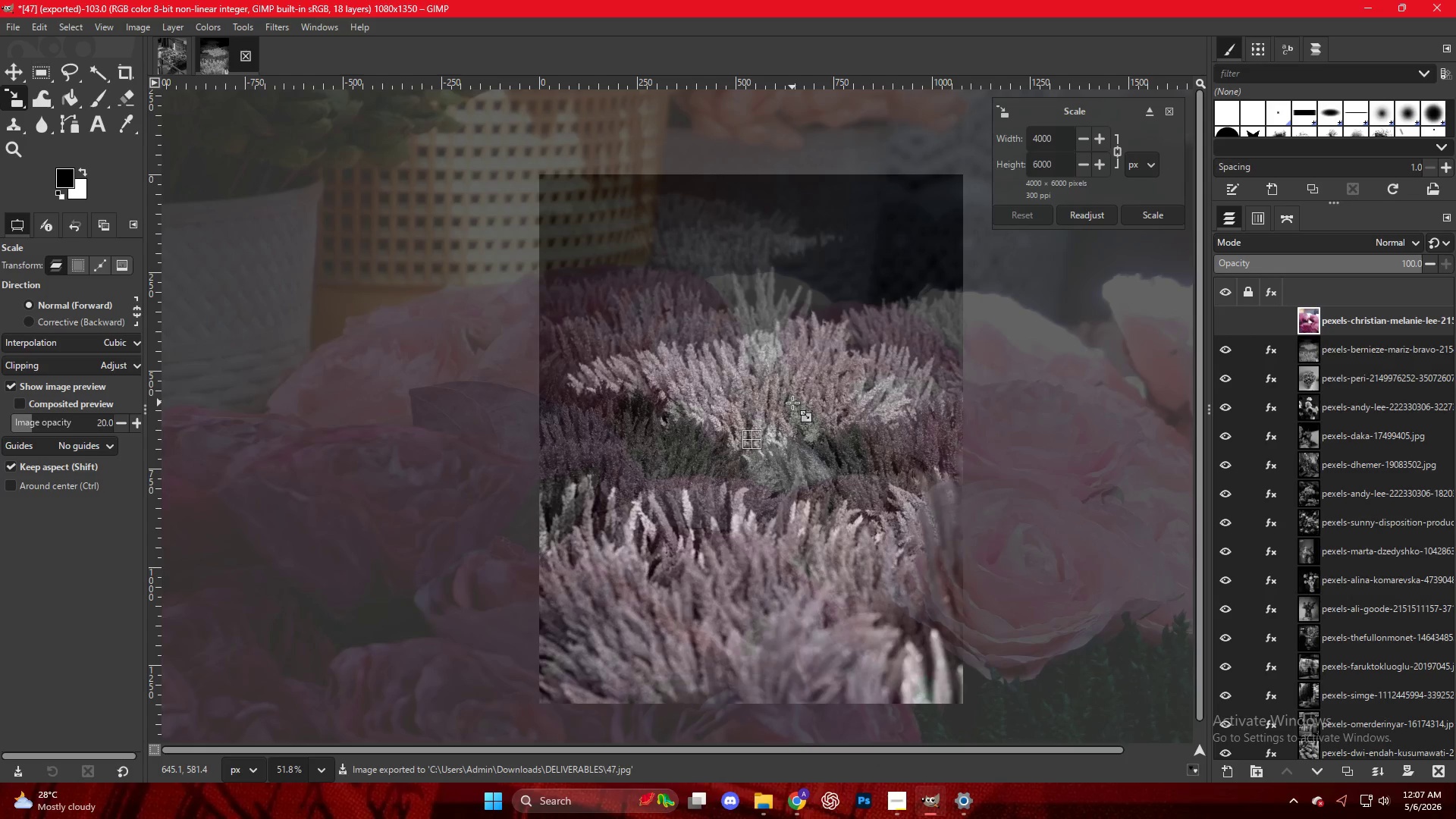 
key(Control+ControlLeft)
 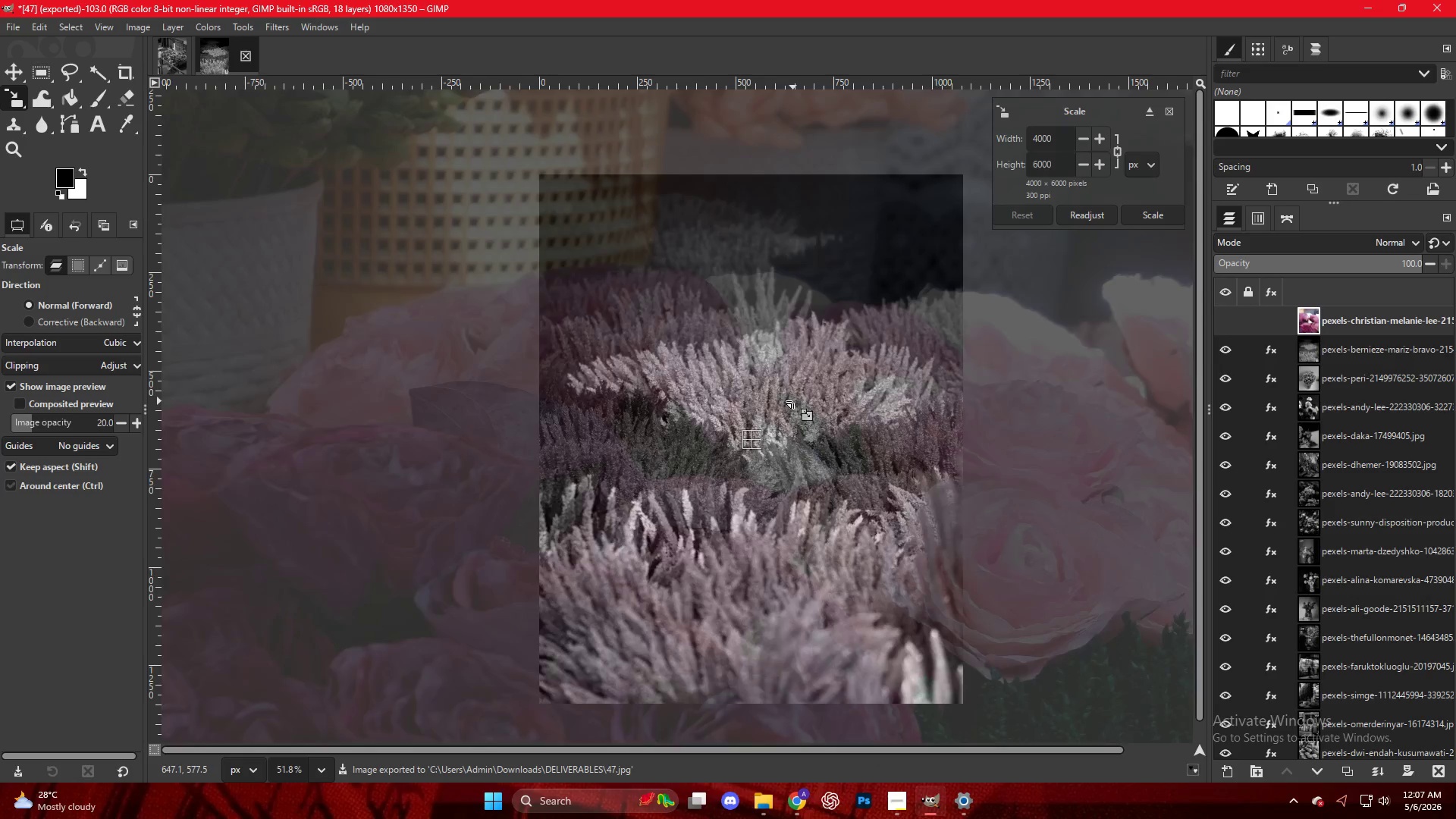 
scroll: coordinate [793, 401], scroll_direction: down, amount: 6.0
 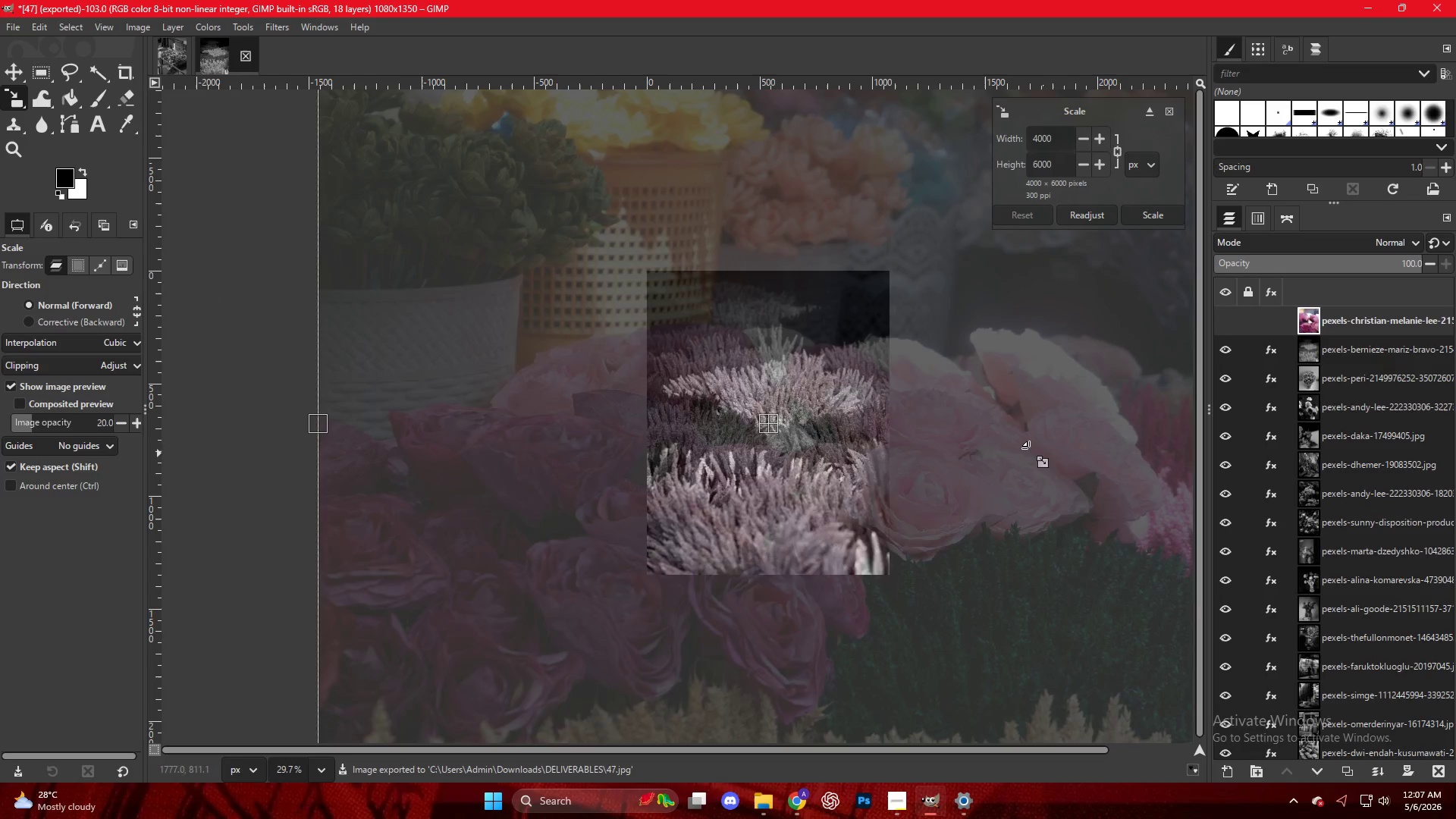 
key(Control+ControlLeft)
 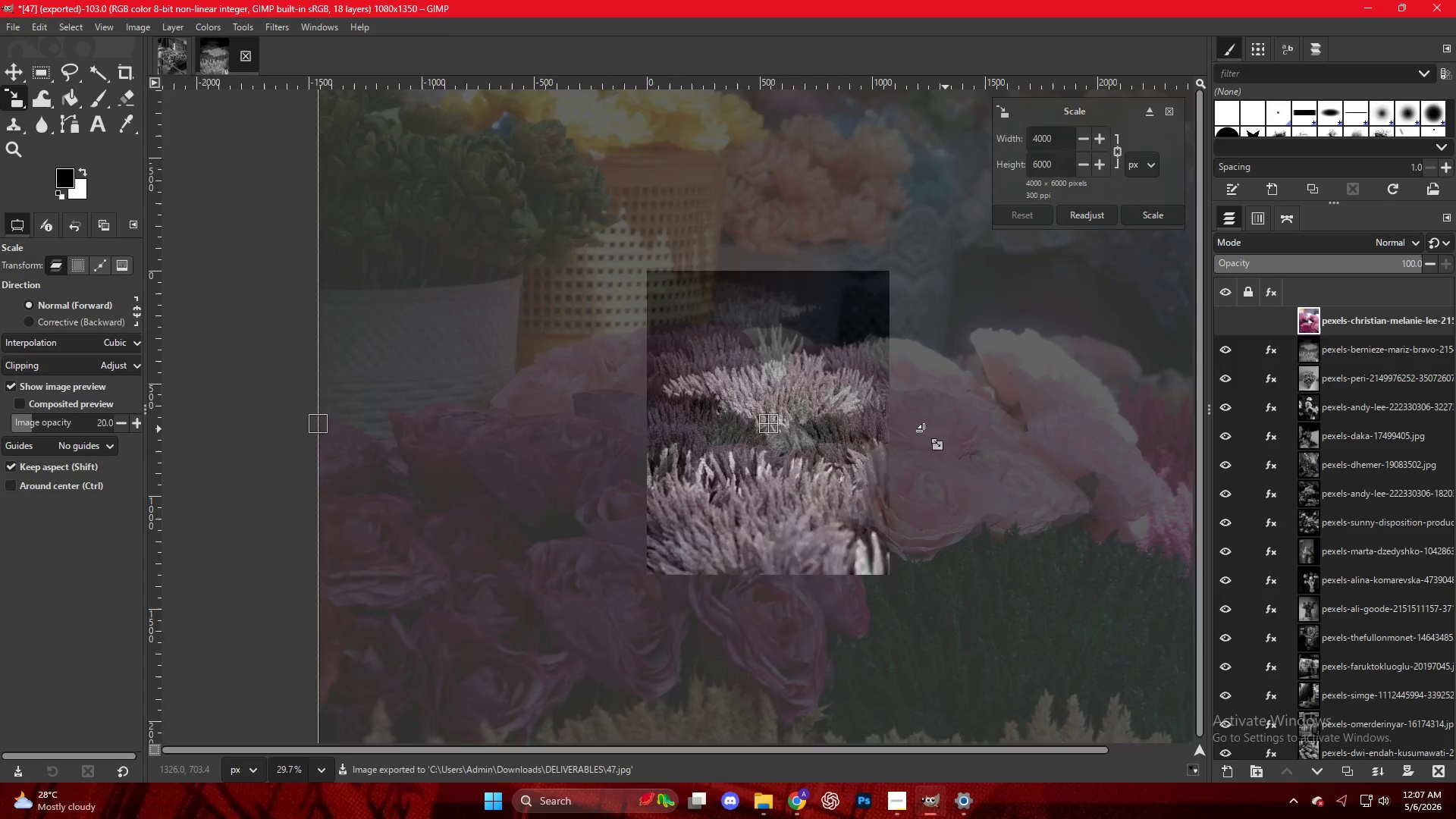 
hold_key(key=ShiftLeft, duration=1.25)
 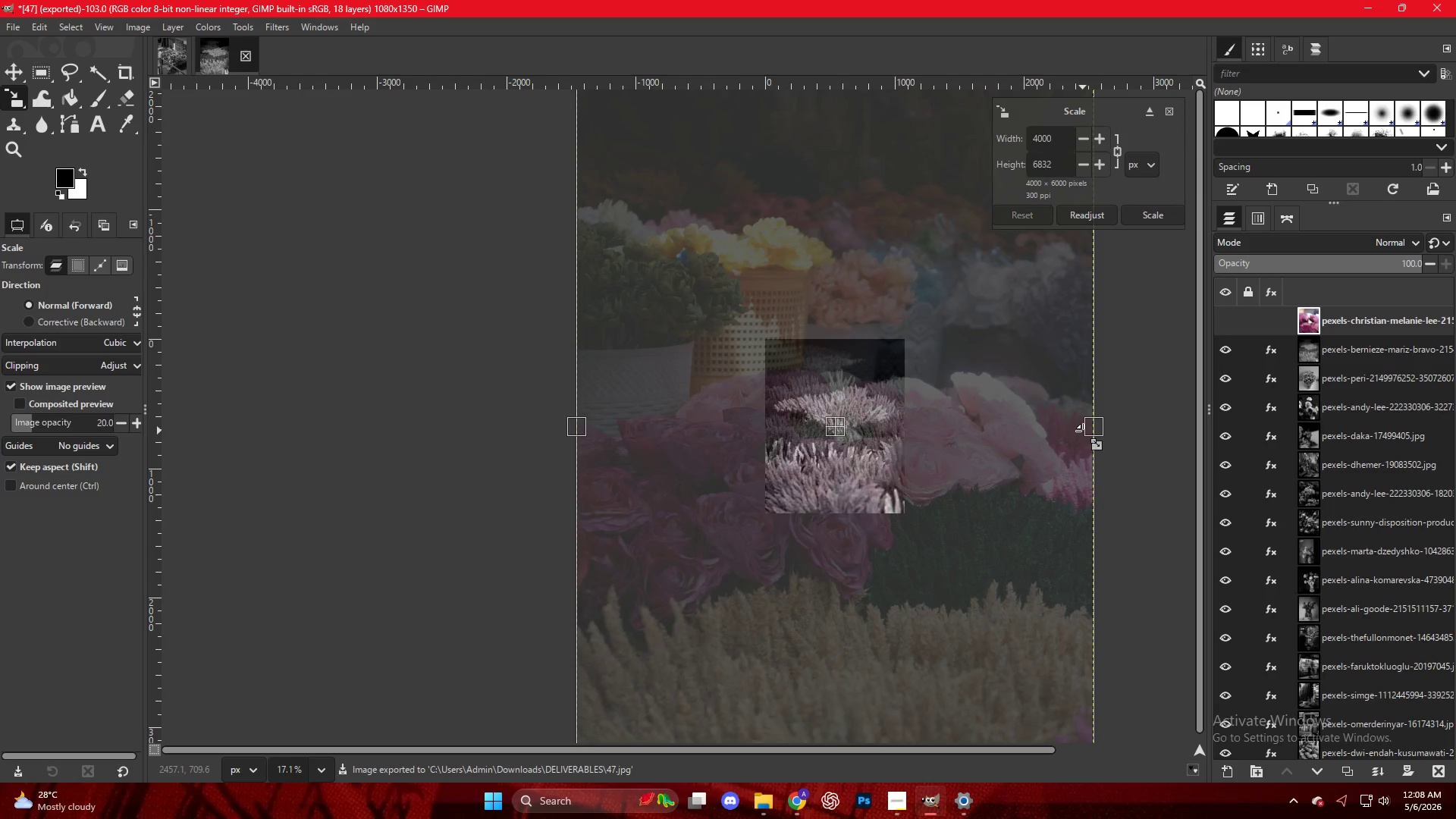 
scroll: coordinate [921, 431], scroll_direction: down, amount: 6.0
 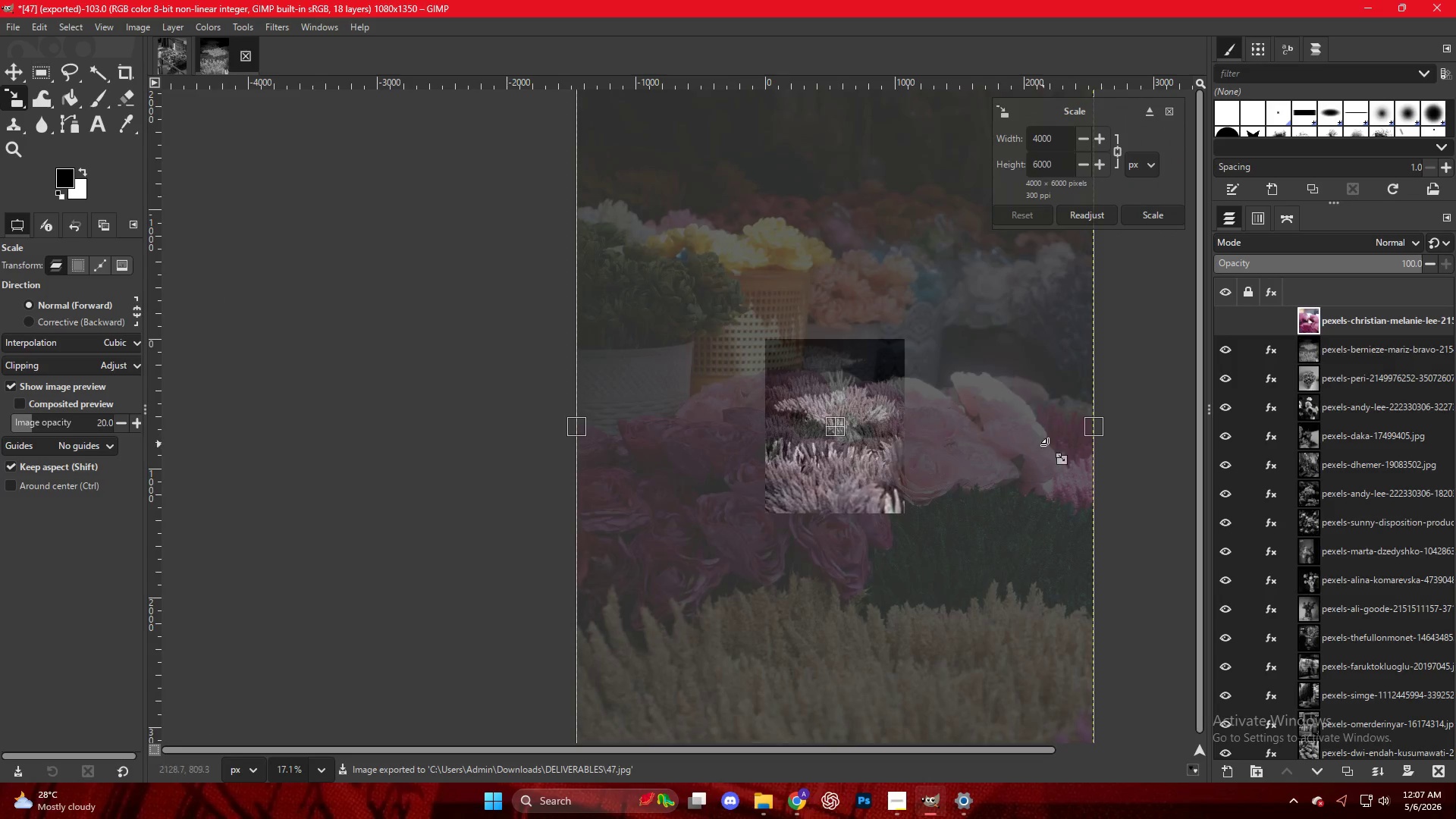 
left_click_drag(start_coordinate=[1097, 429], to_coordinate=[1034, 431])
 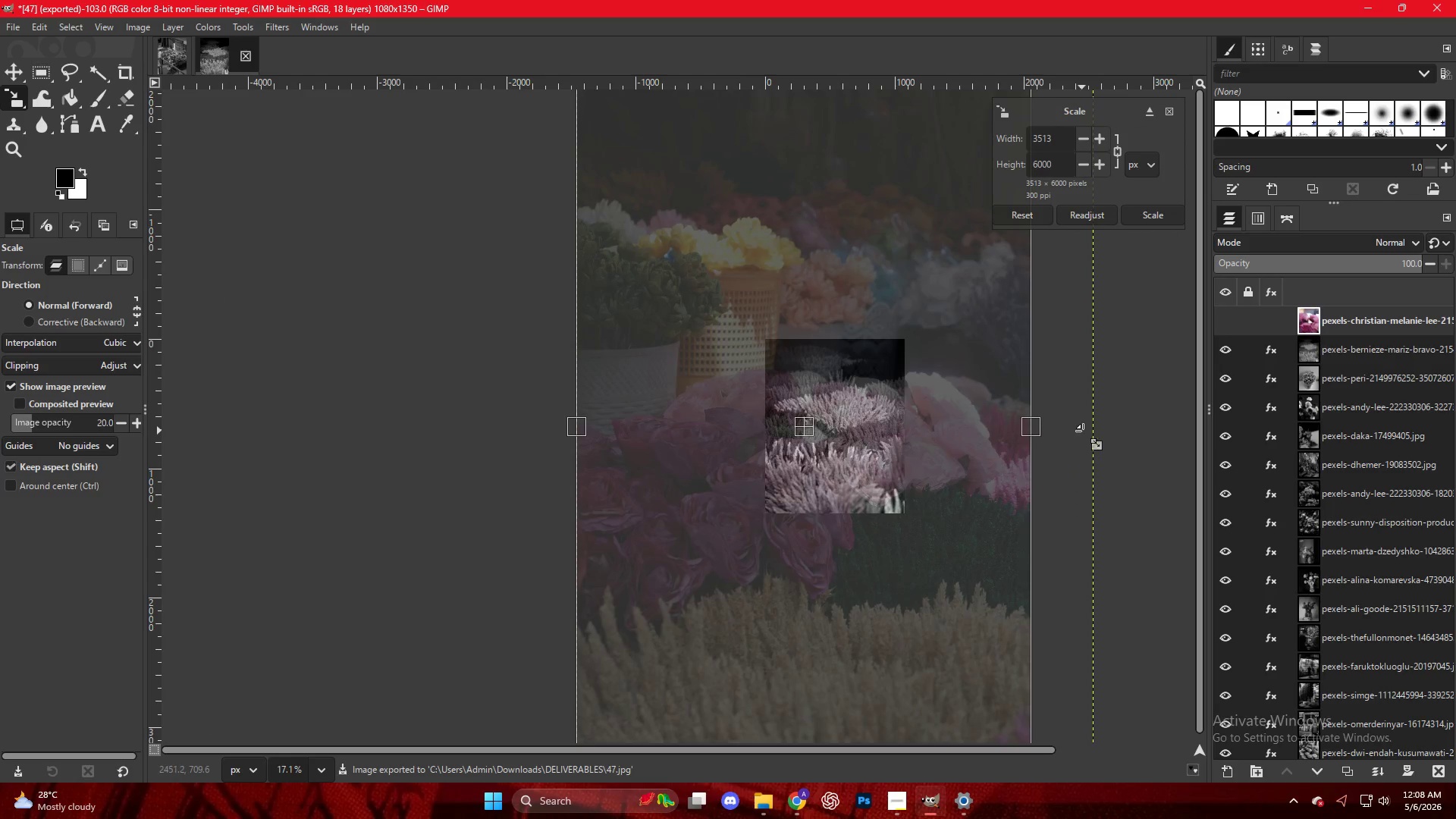 
key(Control+ControlLeft)
 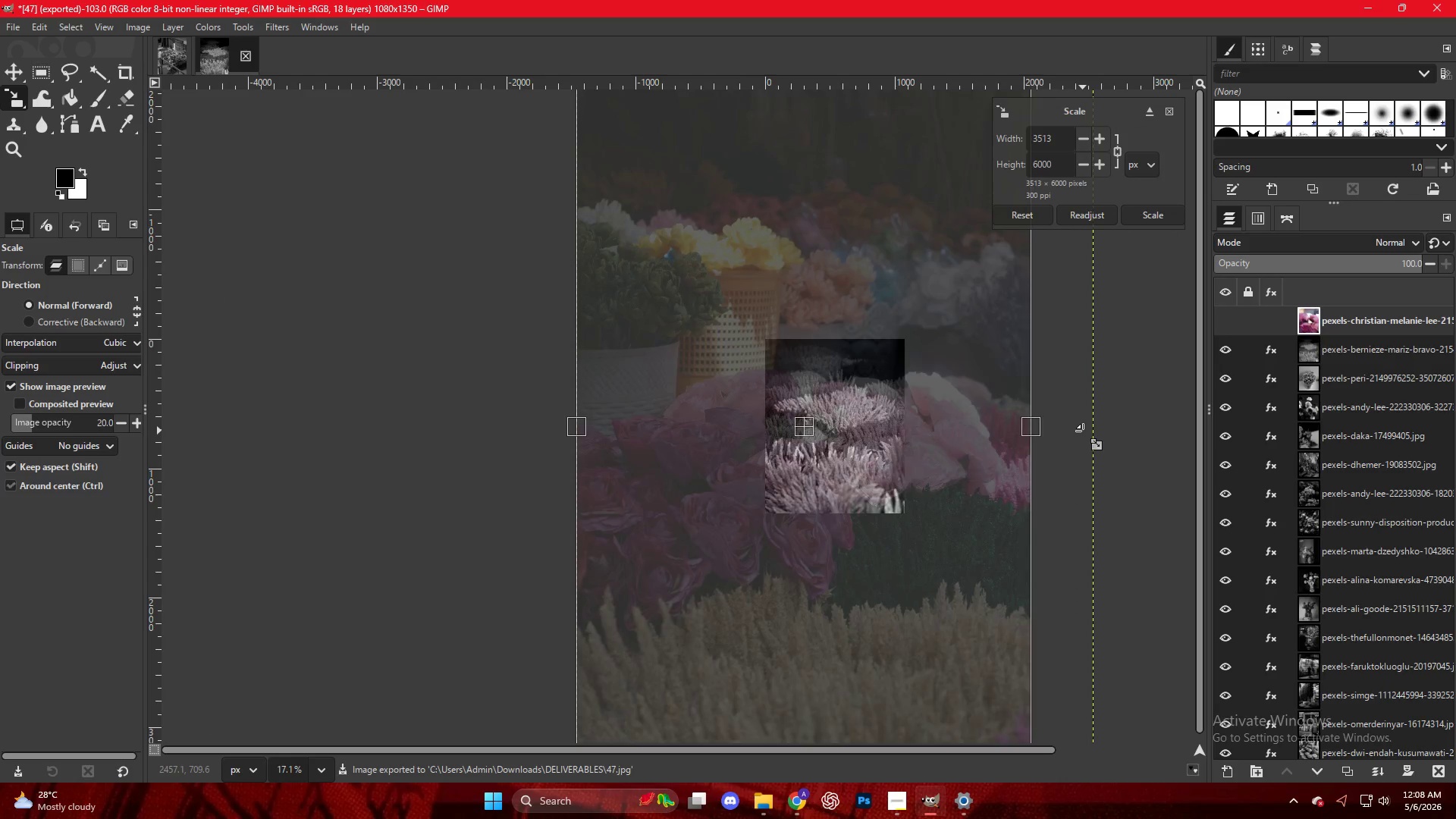 
key(Control+Z)
 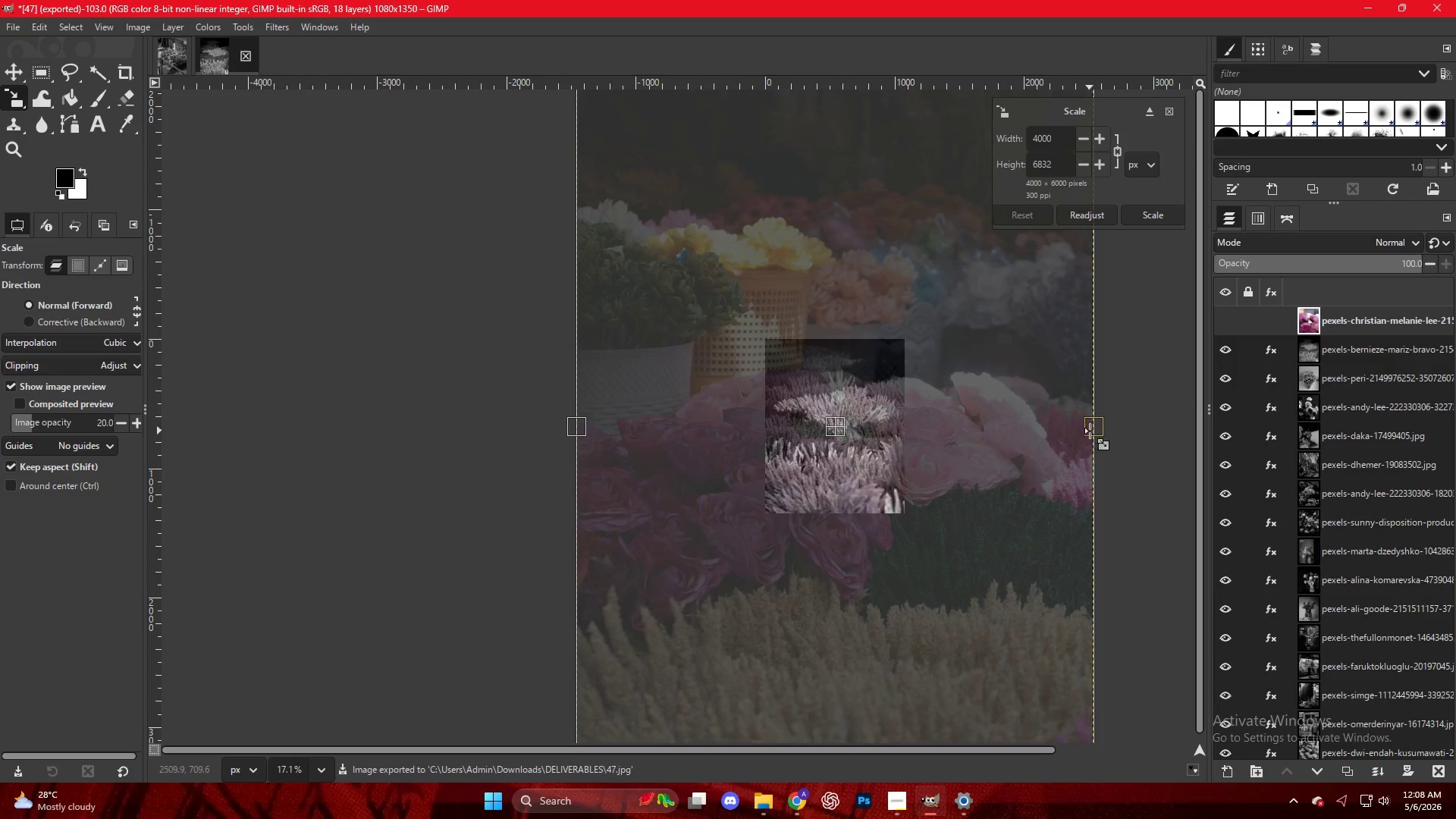 
hold_key(key=AltLeft, duration=1.26)
left_click_drag(start_coordinate=[1091, 428], to_coordinate=[958, 438])
 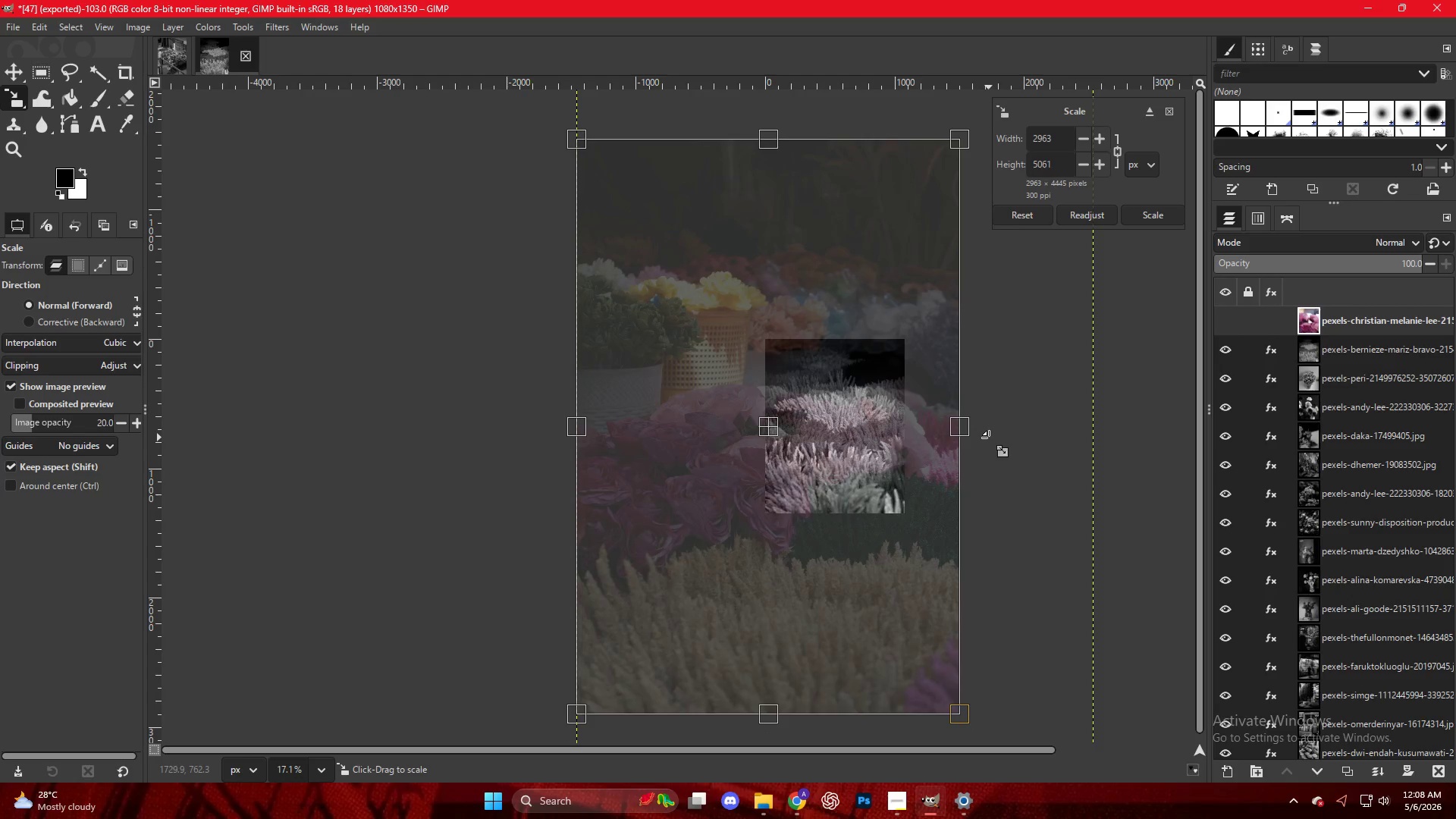 
hold_key(key=ControlLeft, duration=1.17)
left_click_drag(start_coordinate=[965, 432], to_coordinate=[909, 433])
 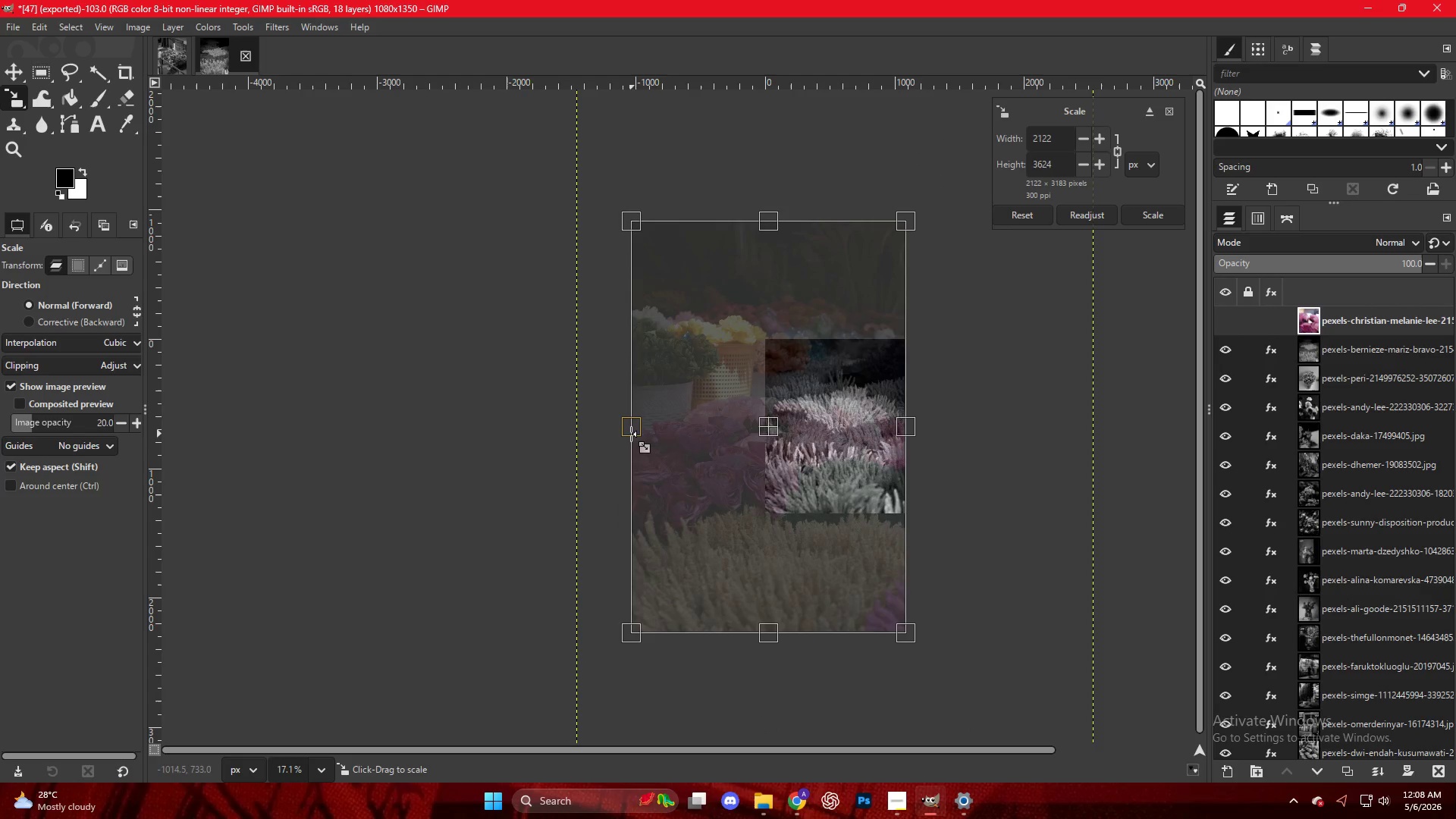 
left_click_drag(start_coordinate=[630, 434], to_coordinate=[762, 438])
 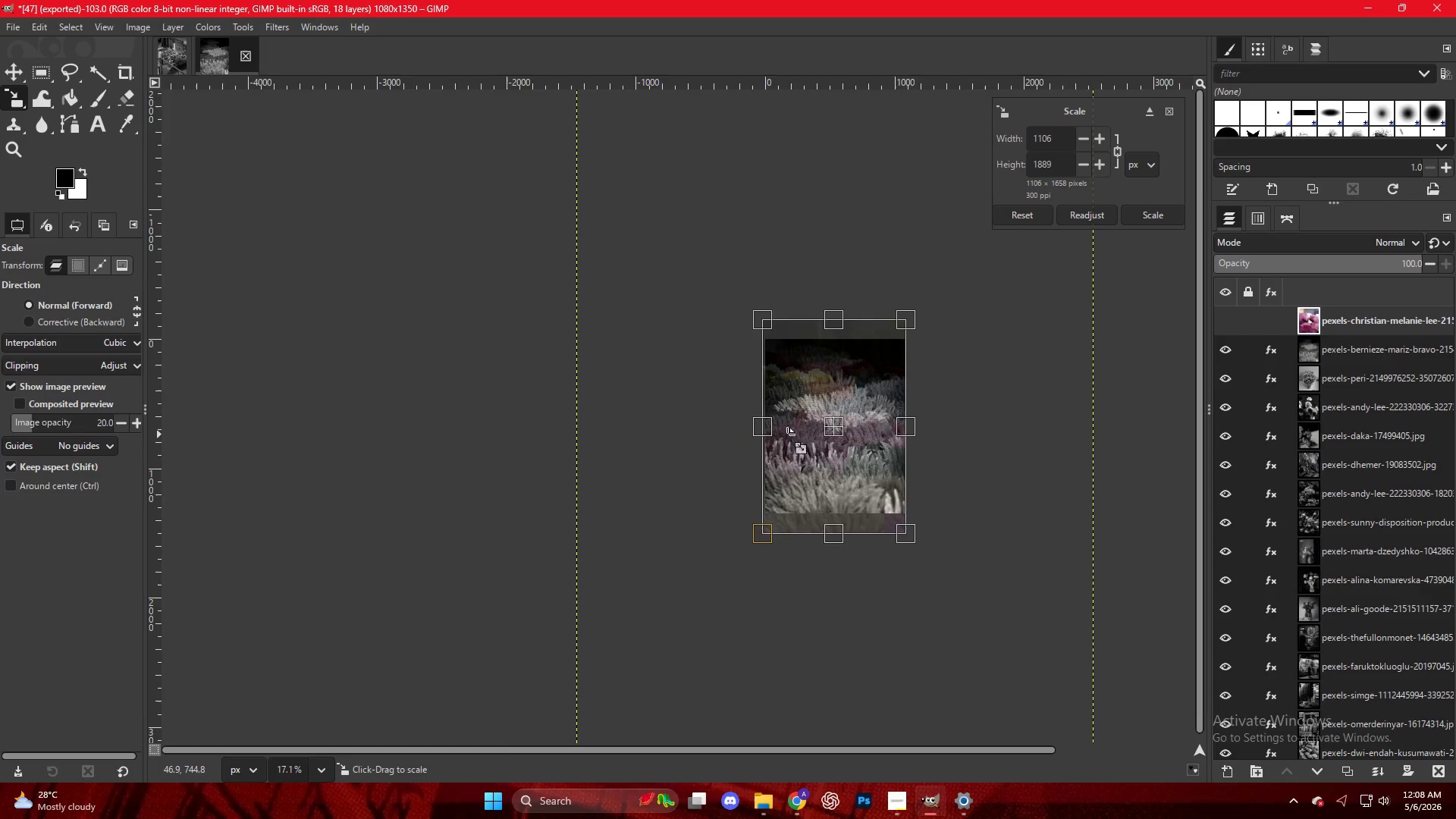 
hold_key(key=ControlLeft, duration=0.84)
 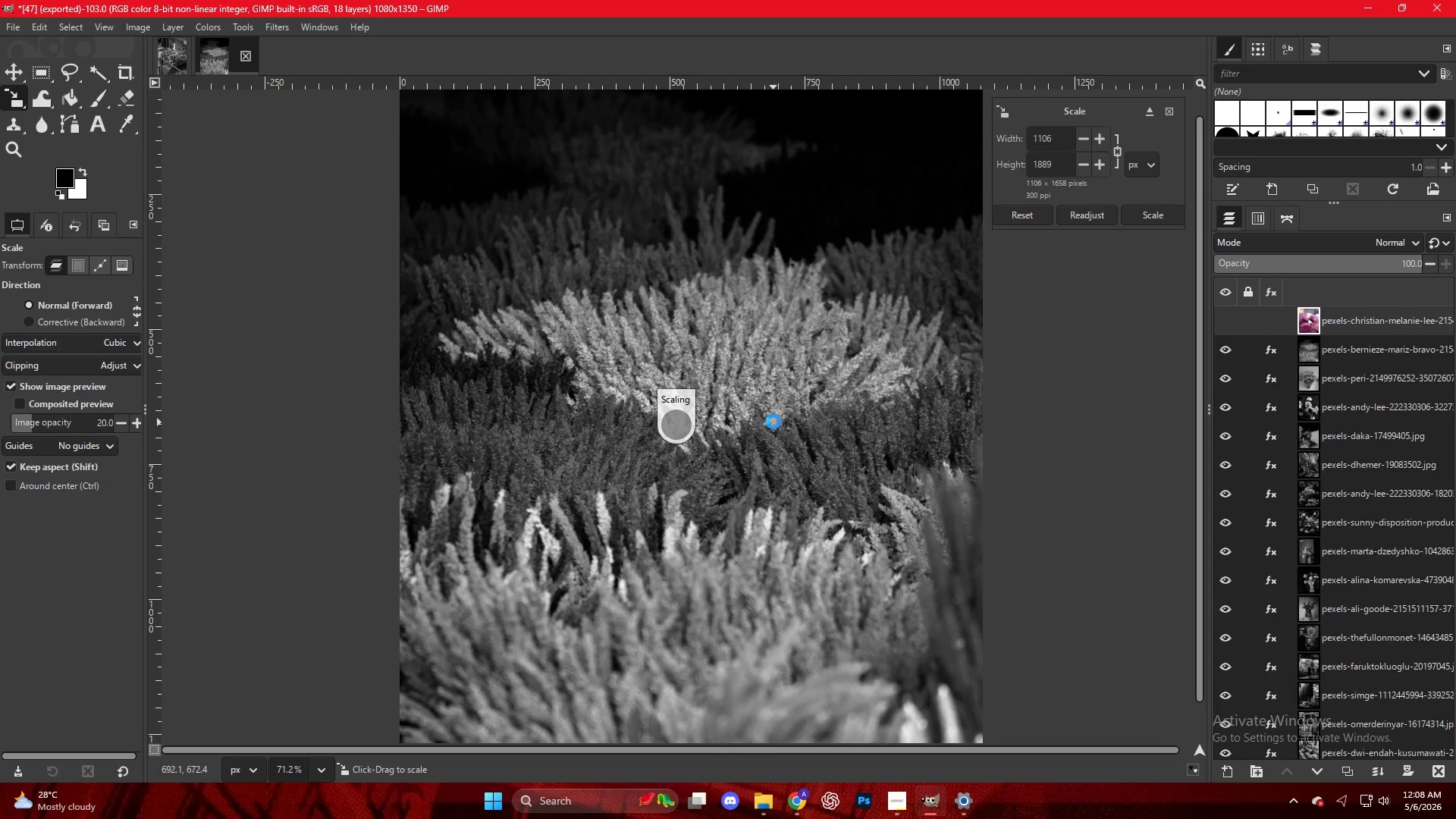 
left_click([774, 422])
 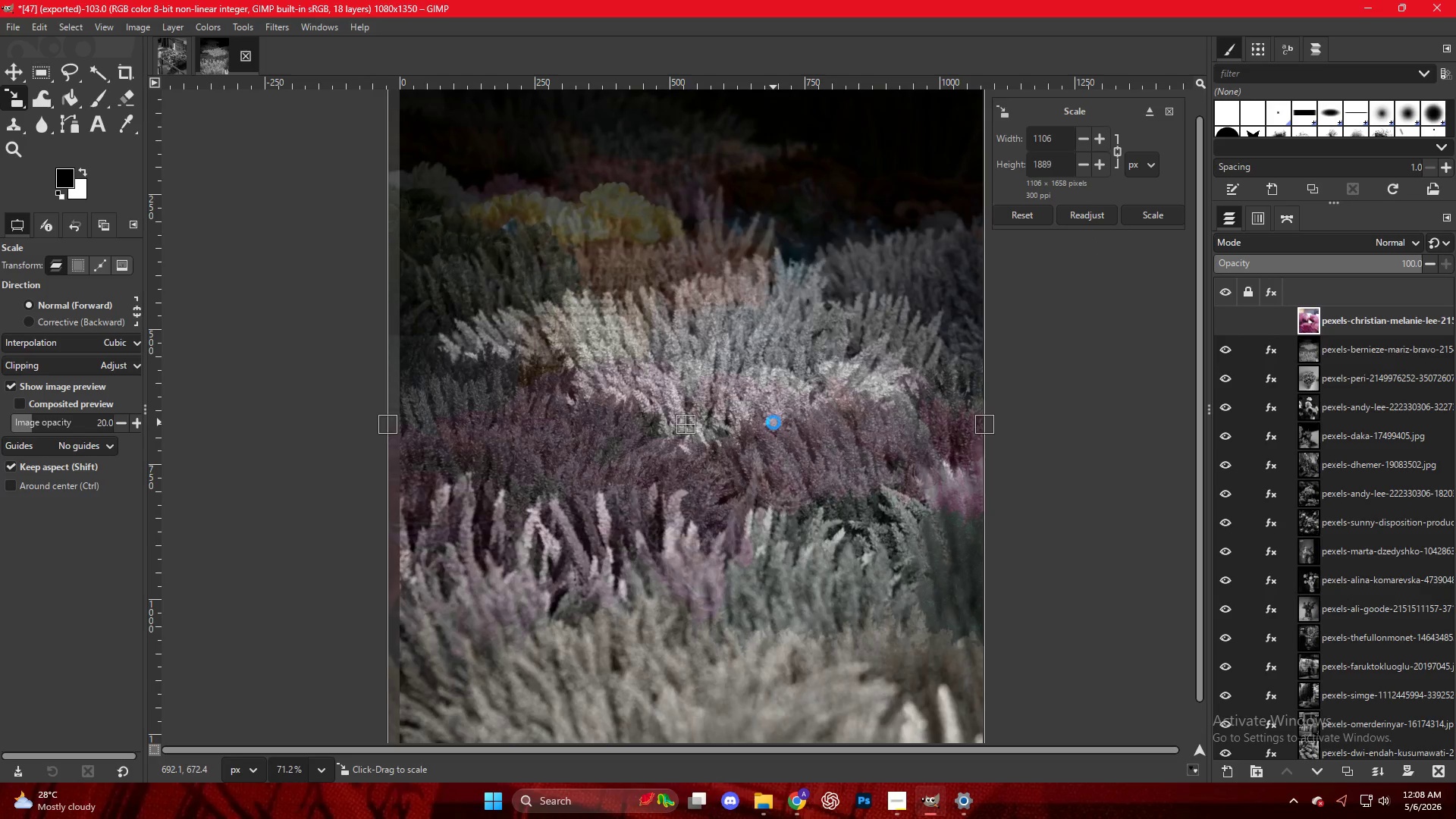 
key(NumpadEnter)
 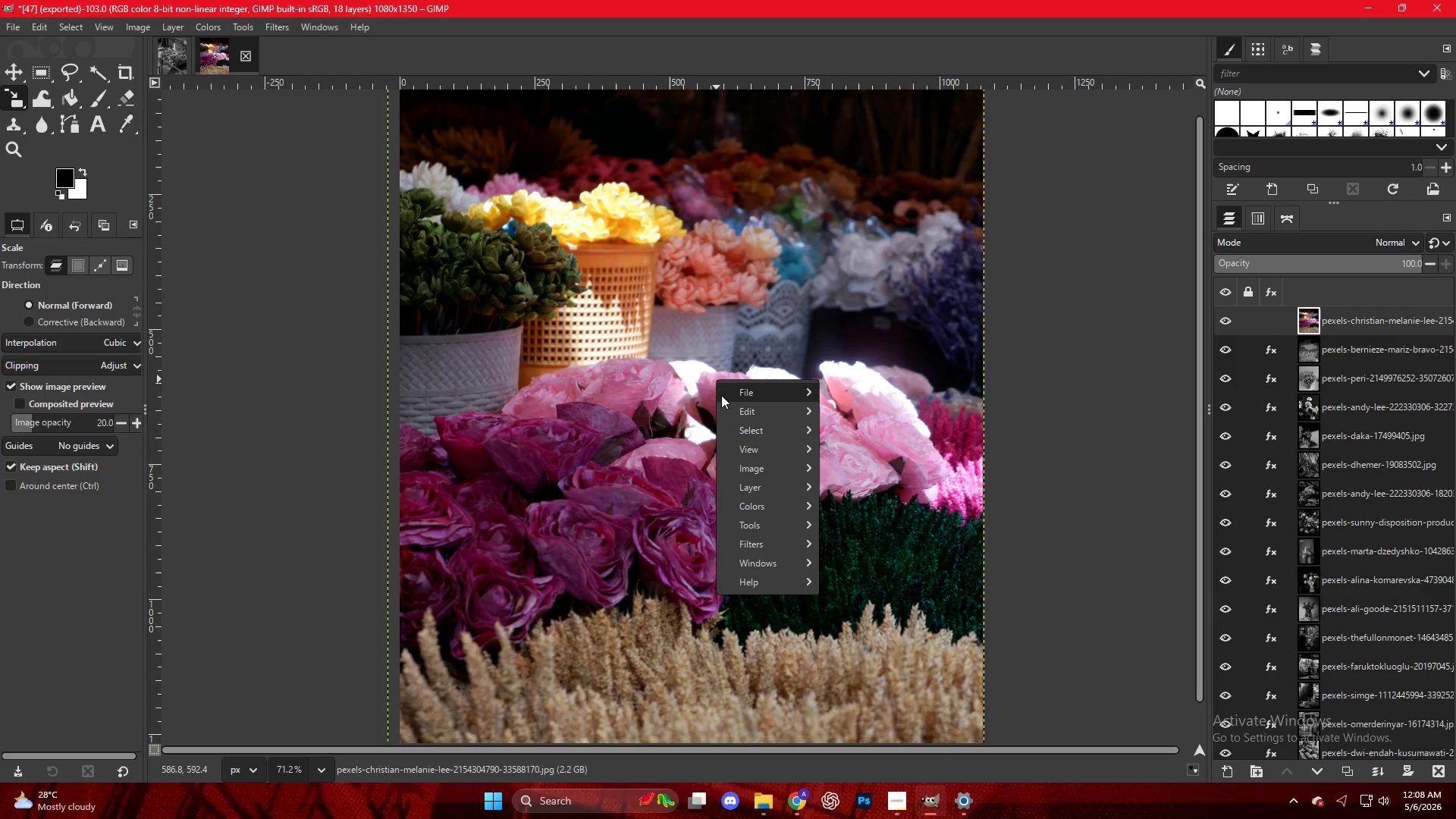 
scroll: coordinate [781, 428], scroll_direction: up, amount: 15.0
 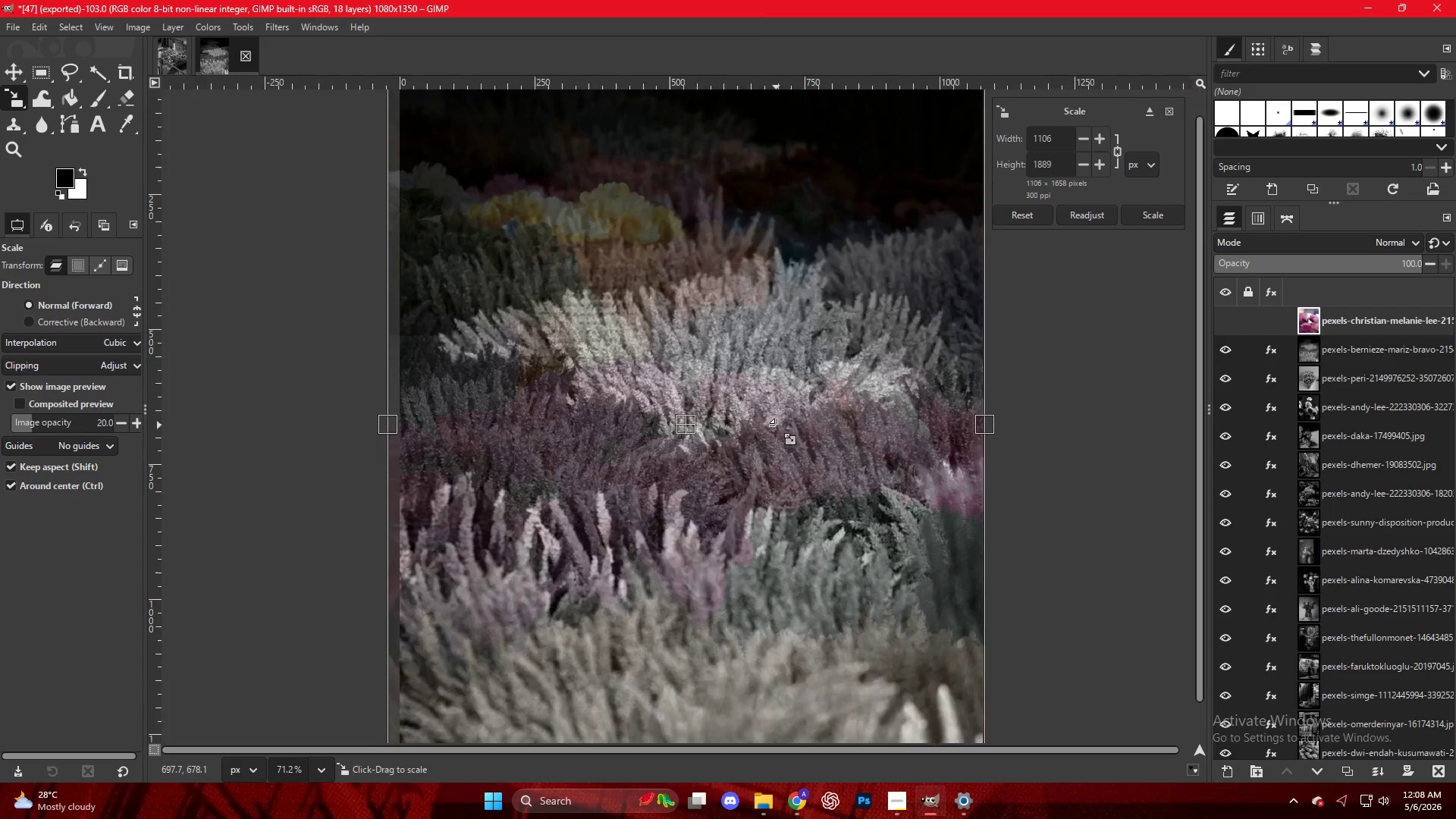 
left_click([752, 503])
 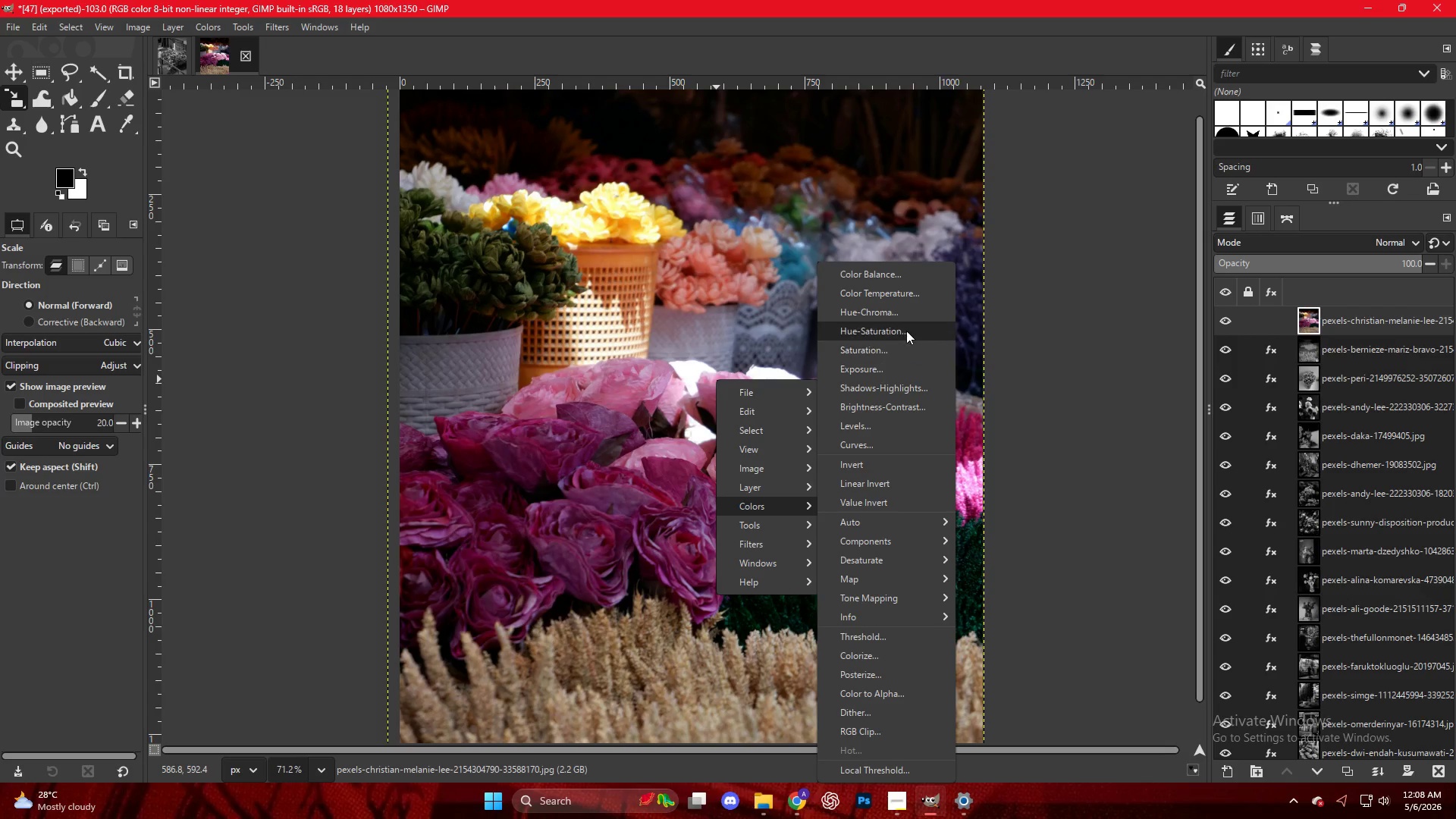 
left_click([901, 328])
 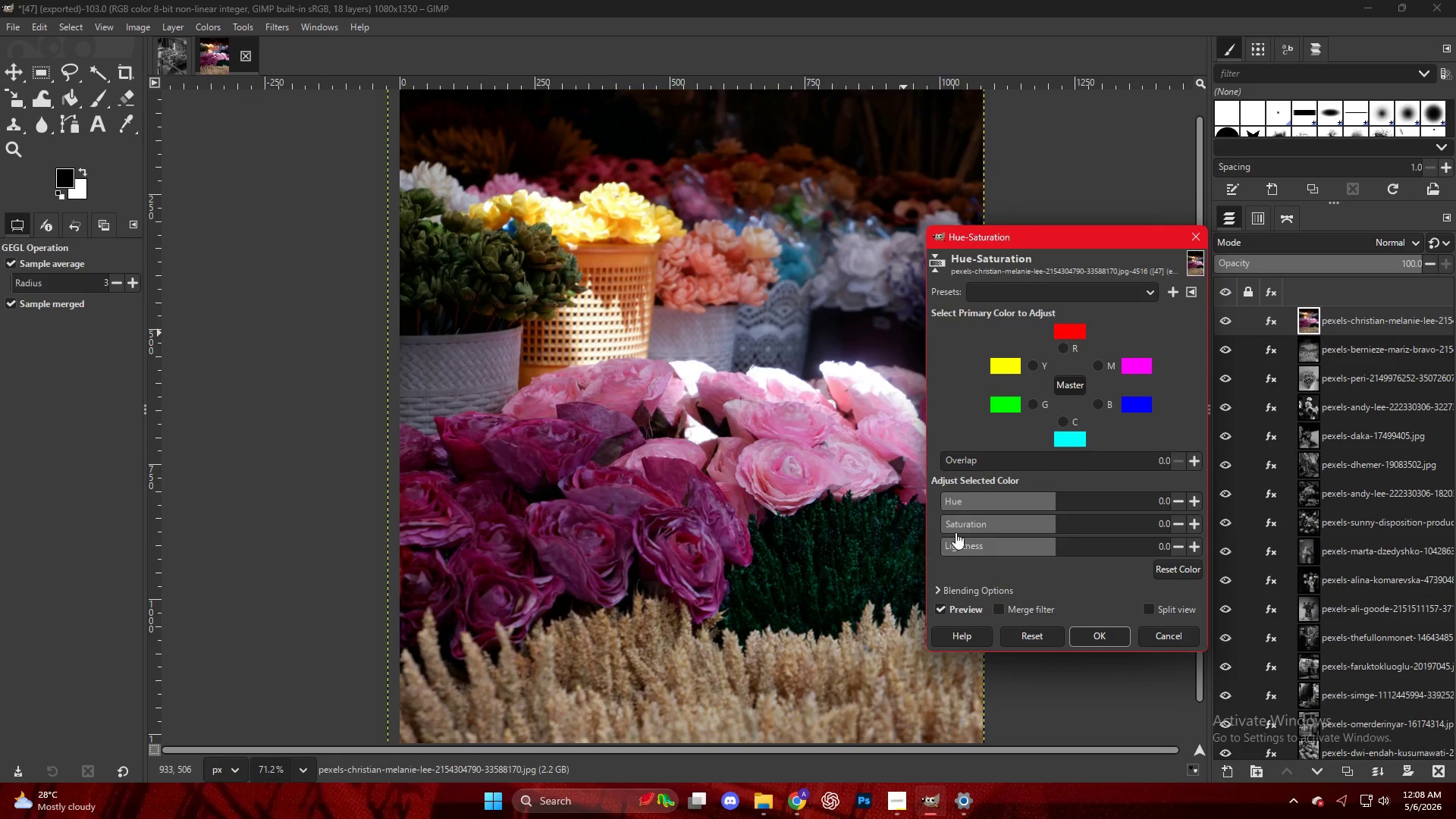 
left_click_drag(start_coordinate=[953, 523], to_coordinate=[789, 507])
 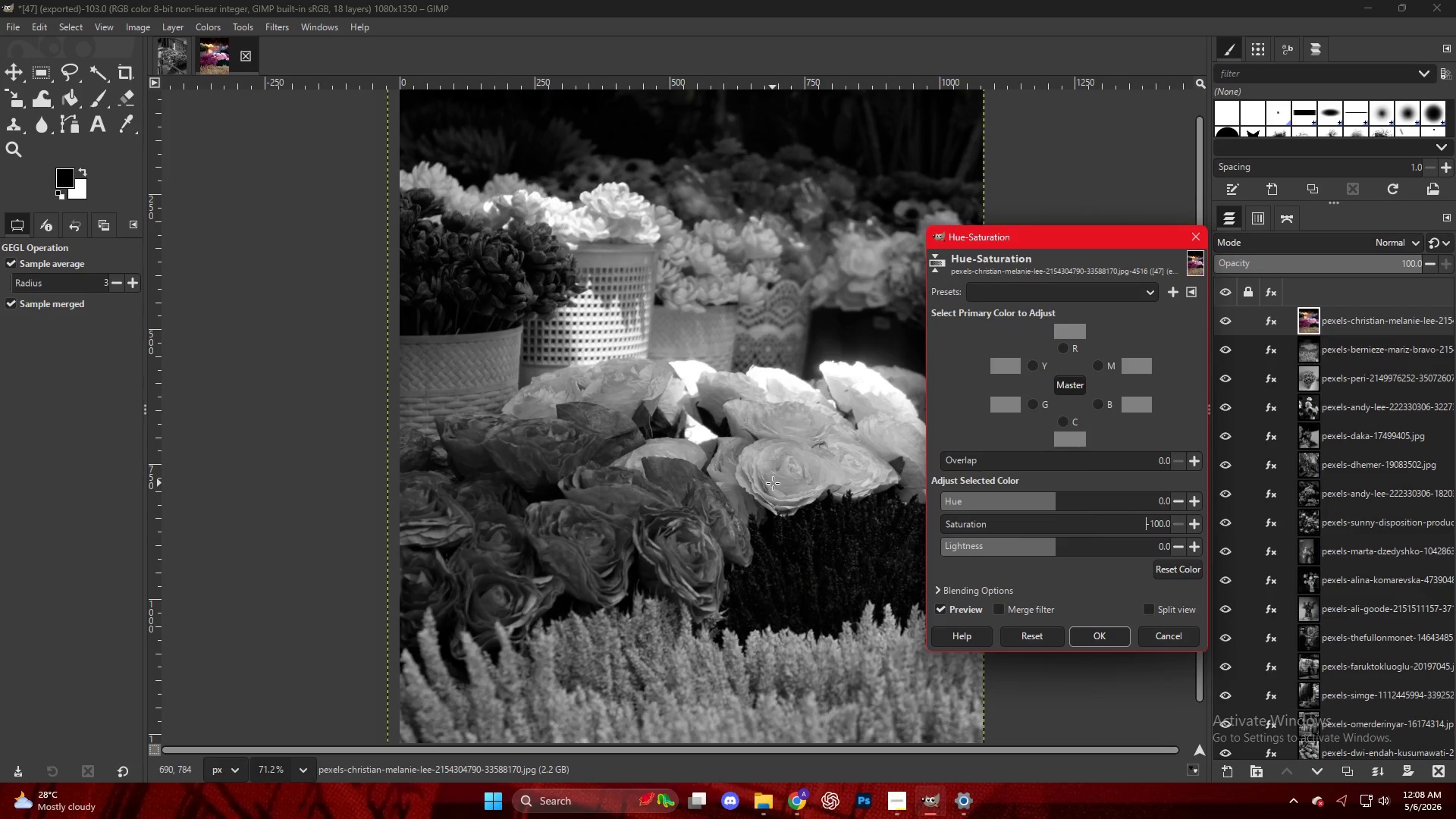 
key(NumpadEnter)
 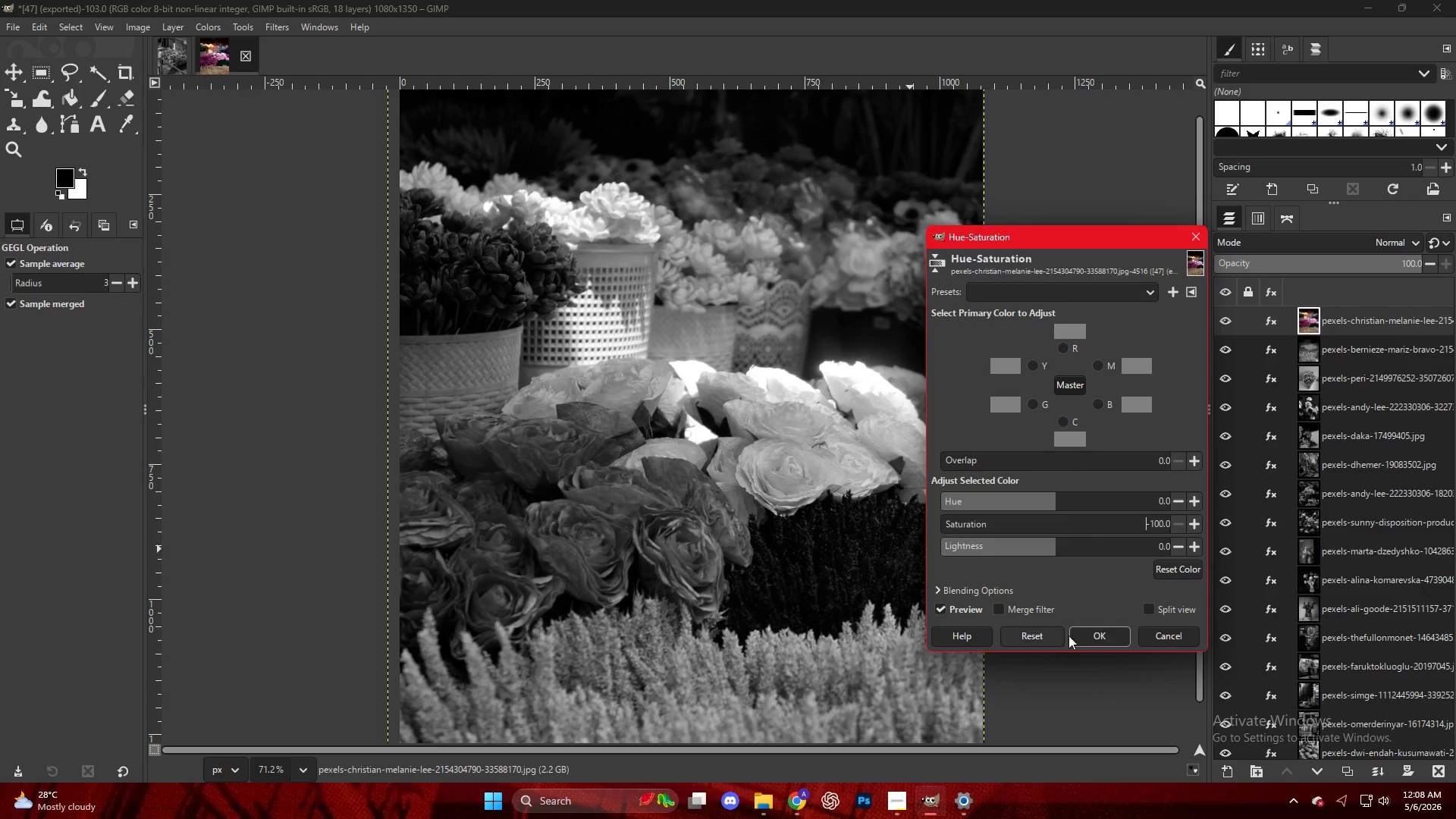 
left_click([1086, 641])
 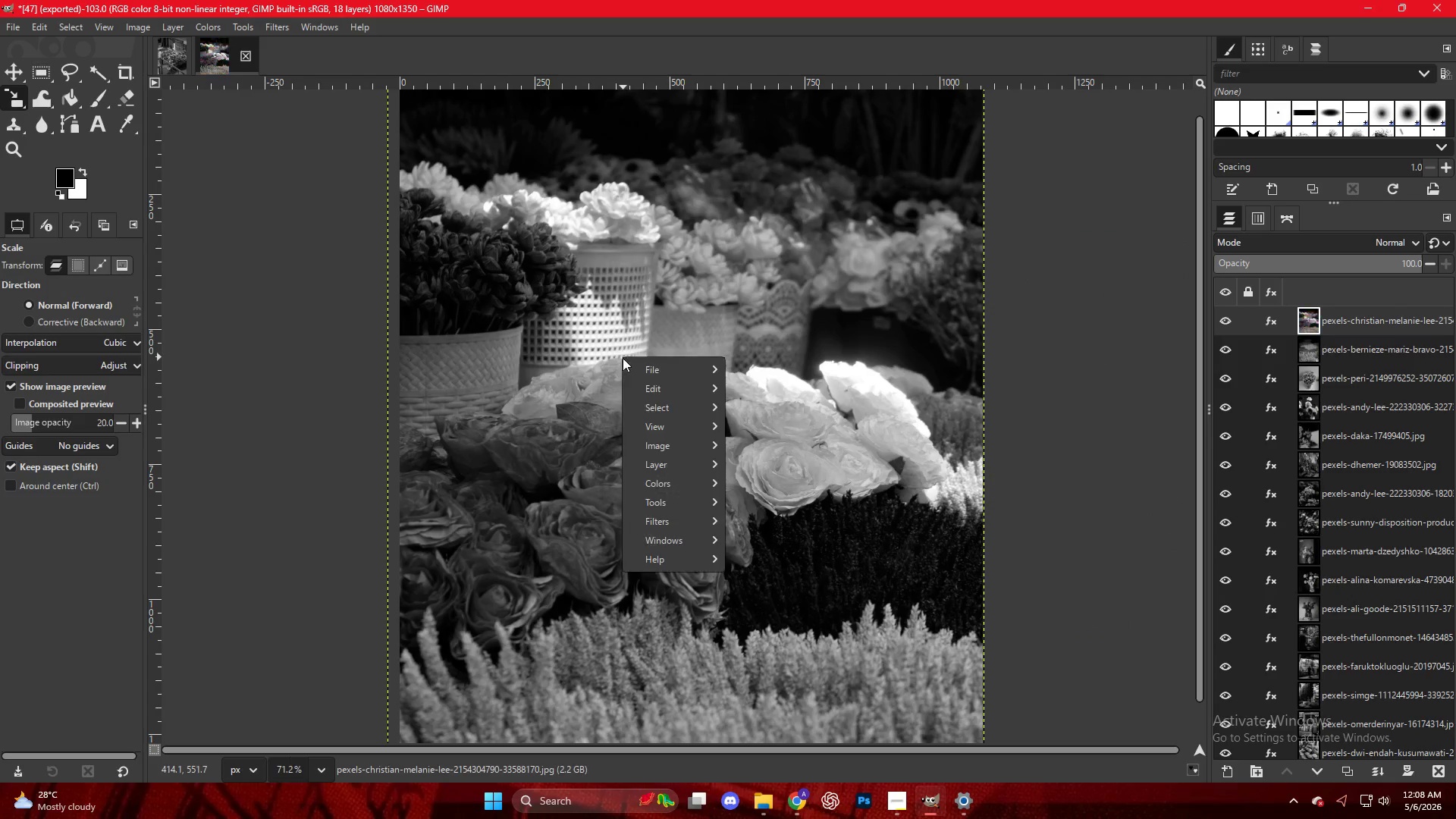 
mouse_move([679, 470])
 